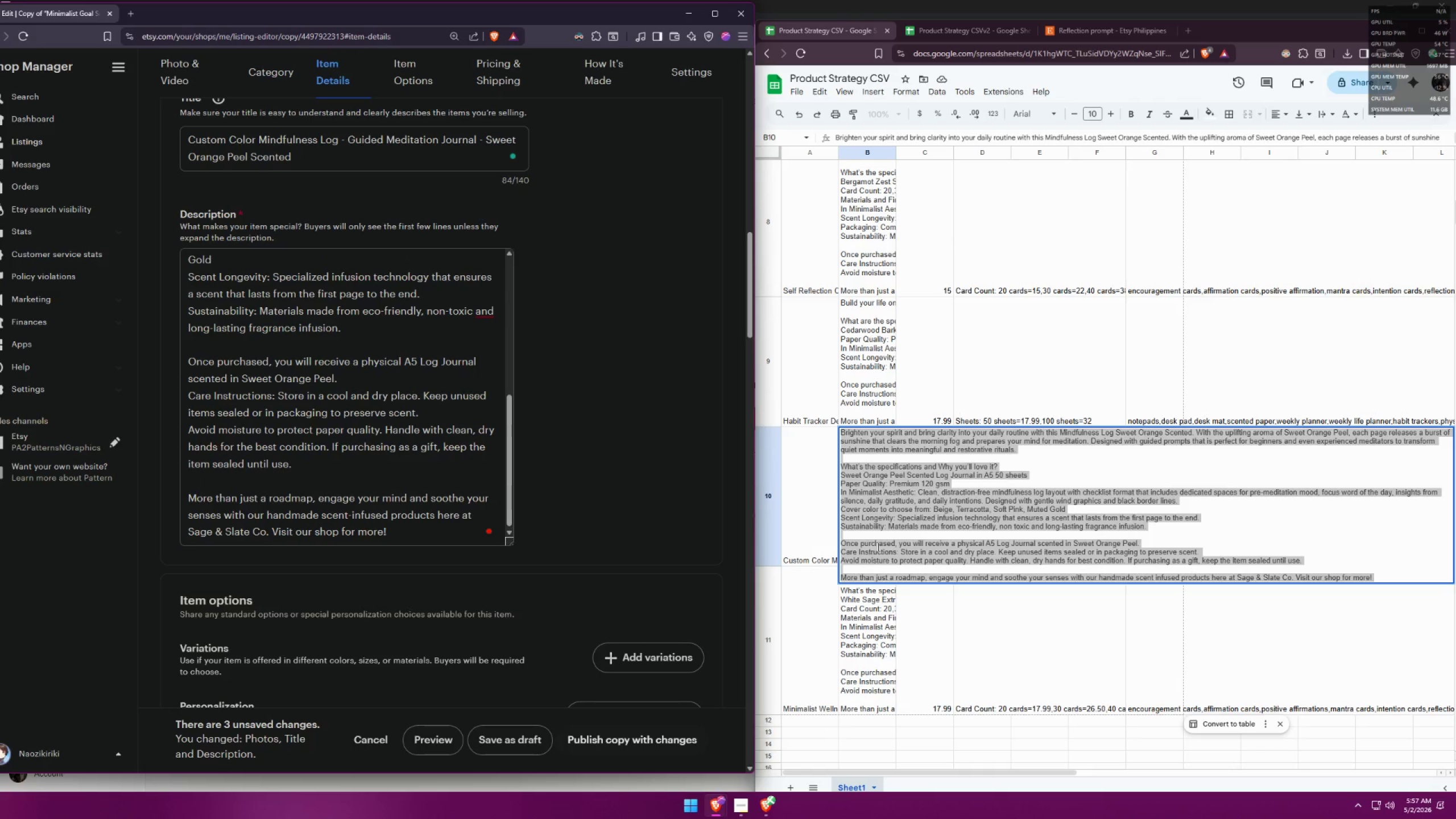 
left_click([882, 538])
 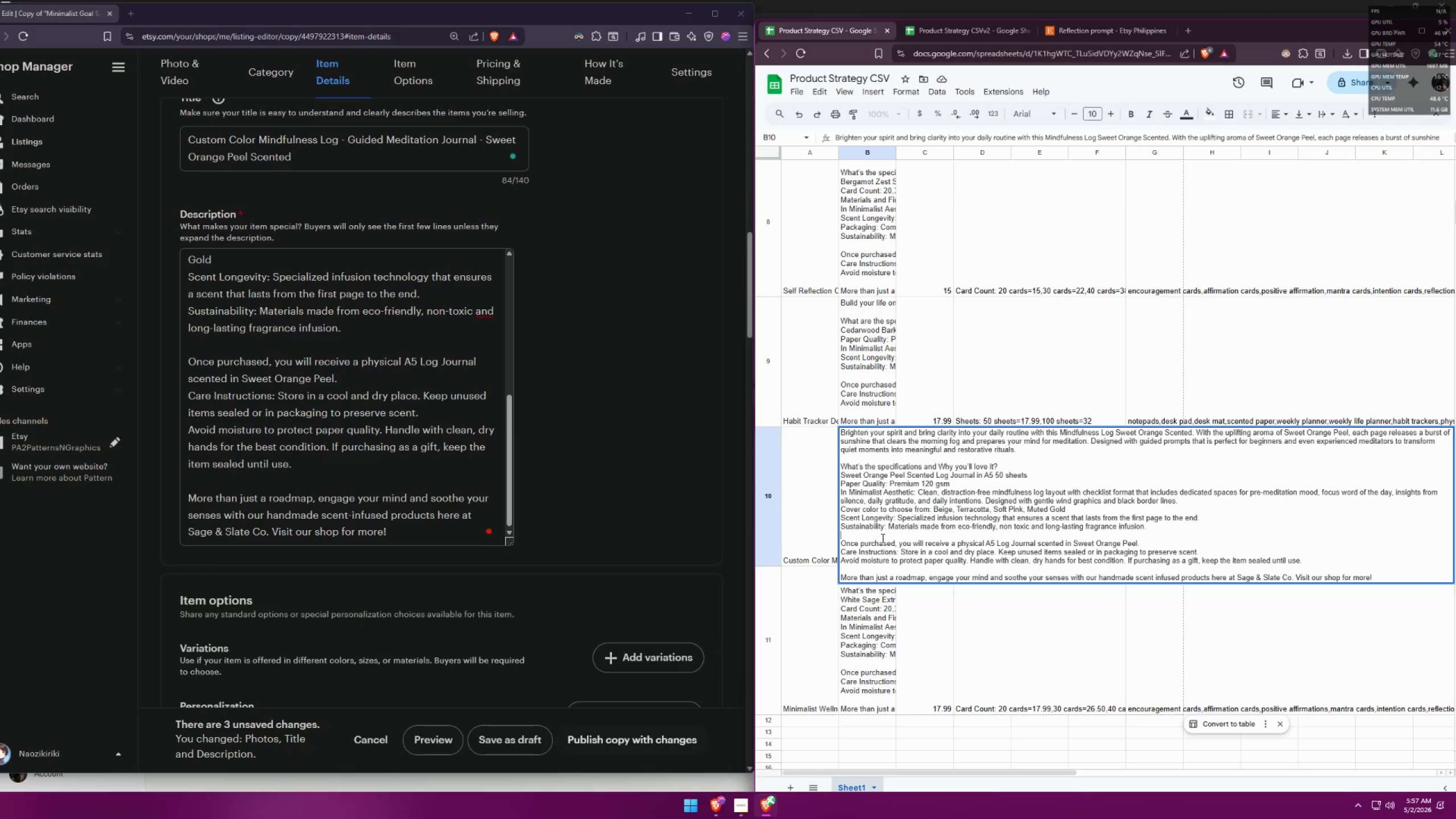 
key(Control+A)
 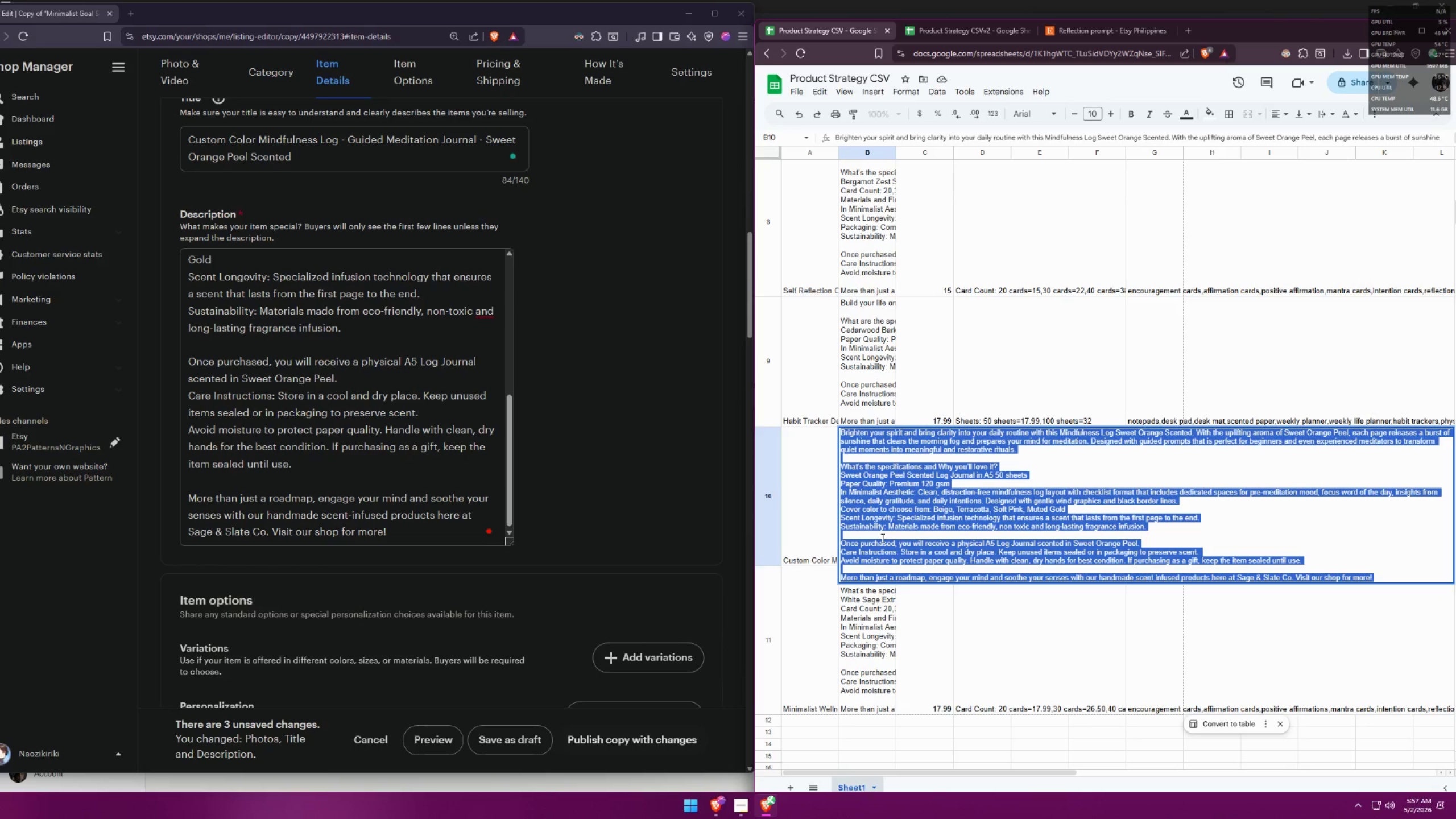 
key(Control+V)
 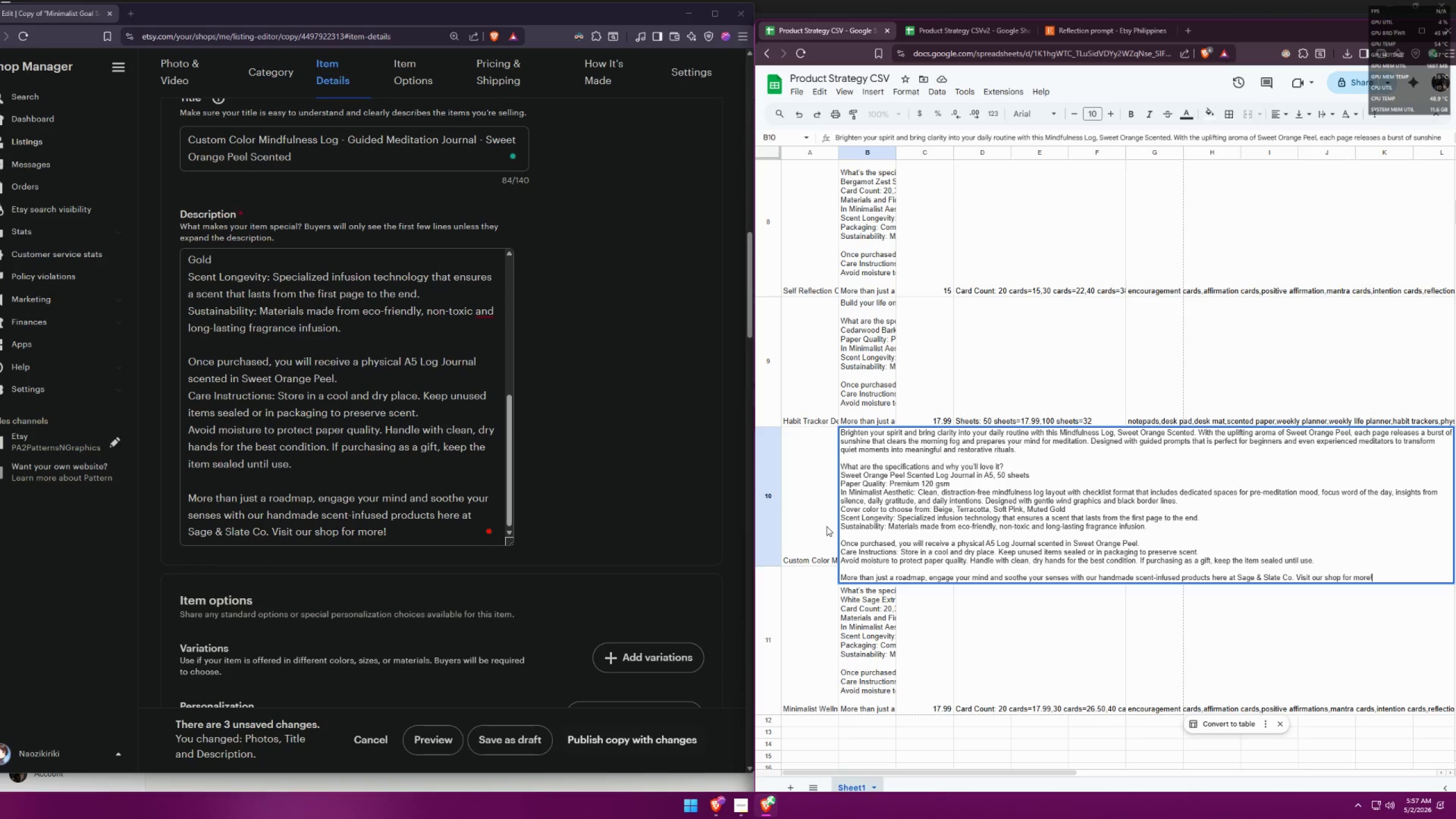 
left_click([826, 526])
 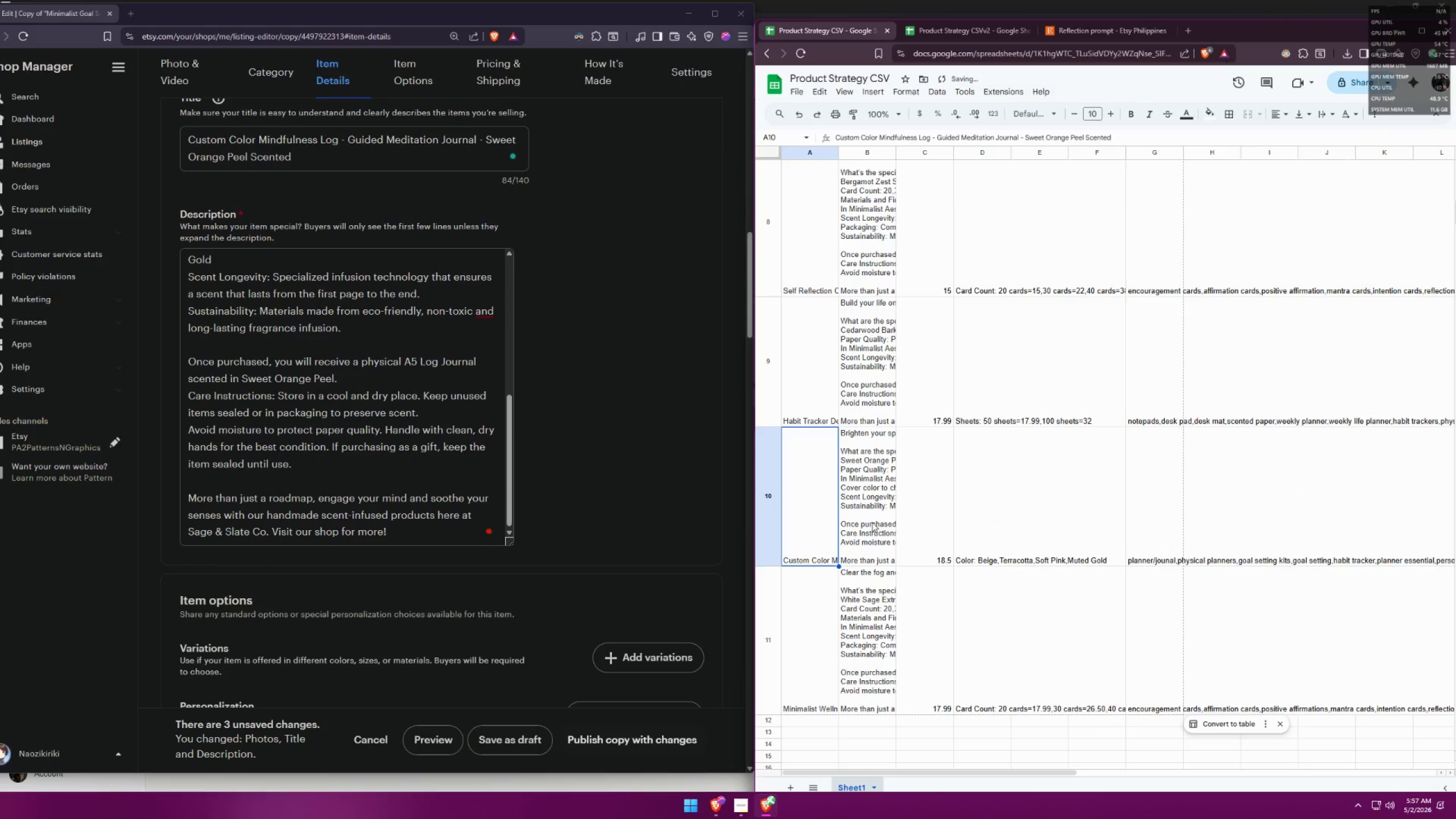 
left_click([884, 518])
 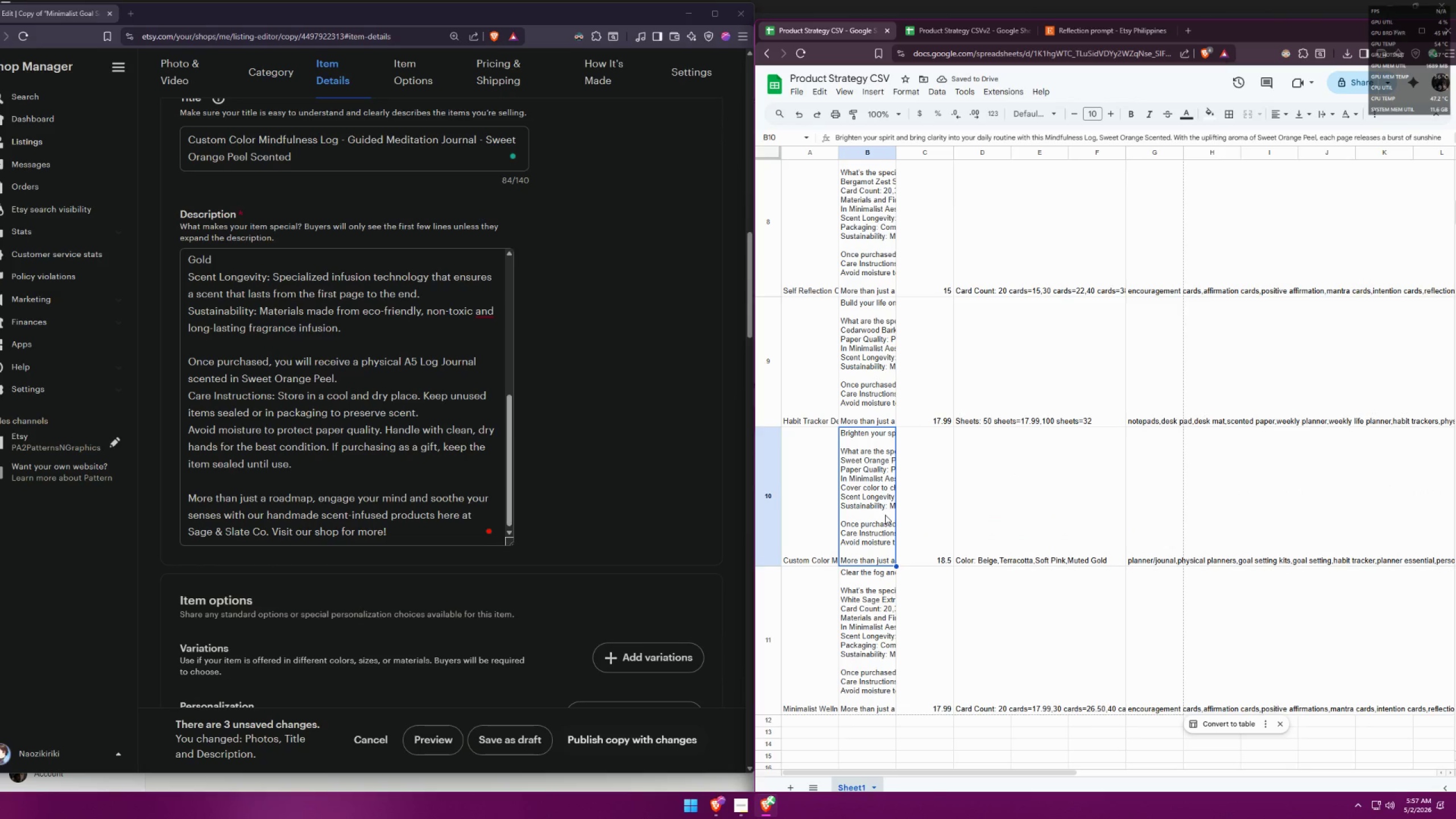 
wait(5.59)
 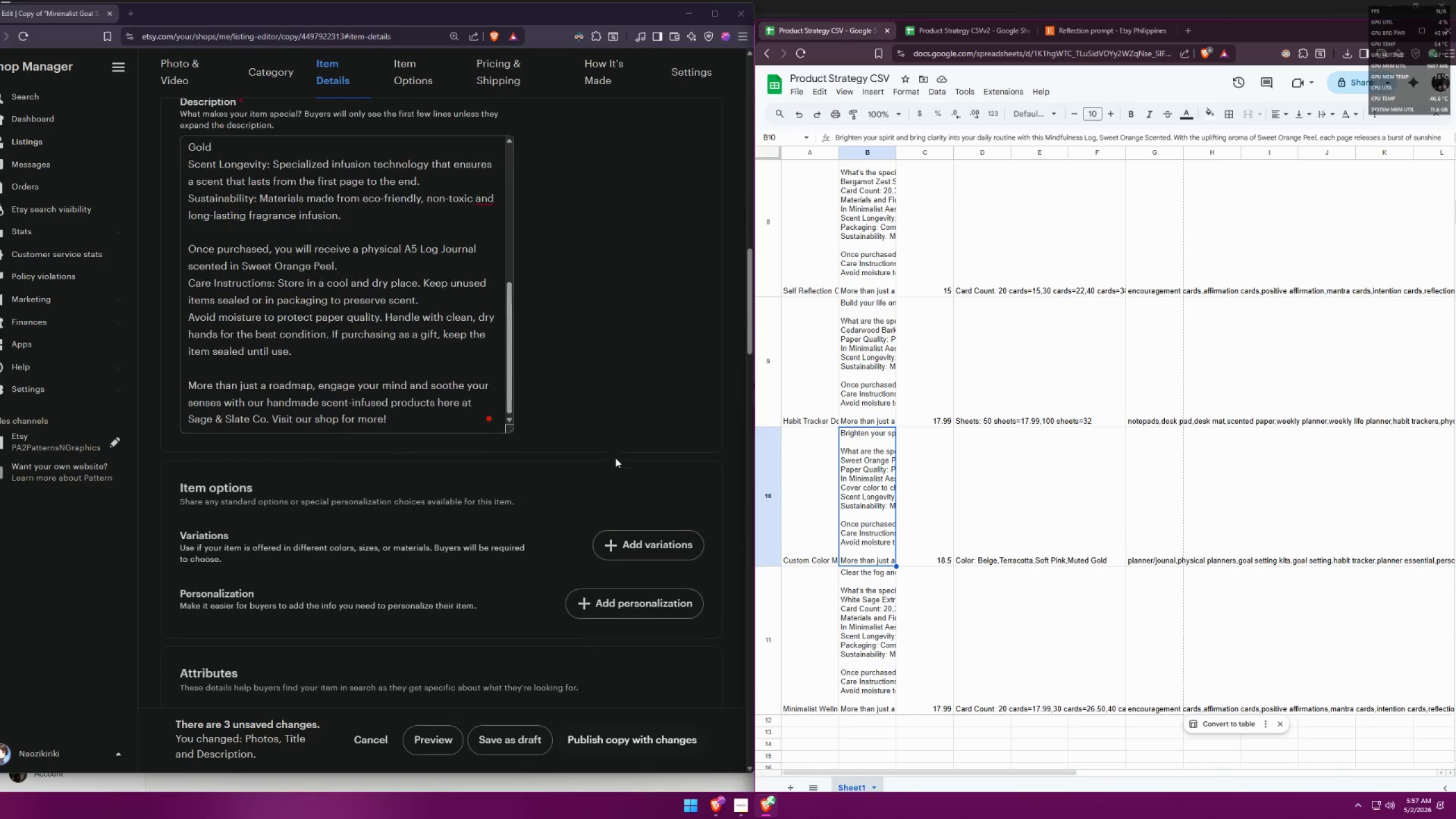 
left_click([613, 407])
 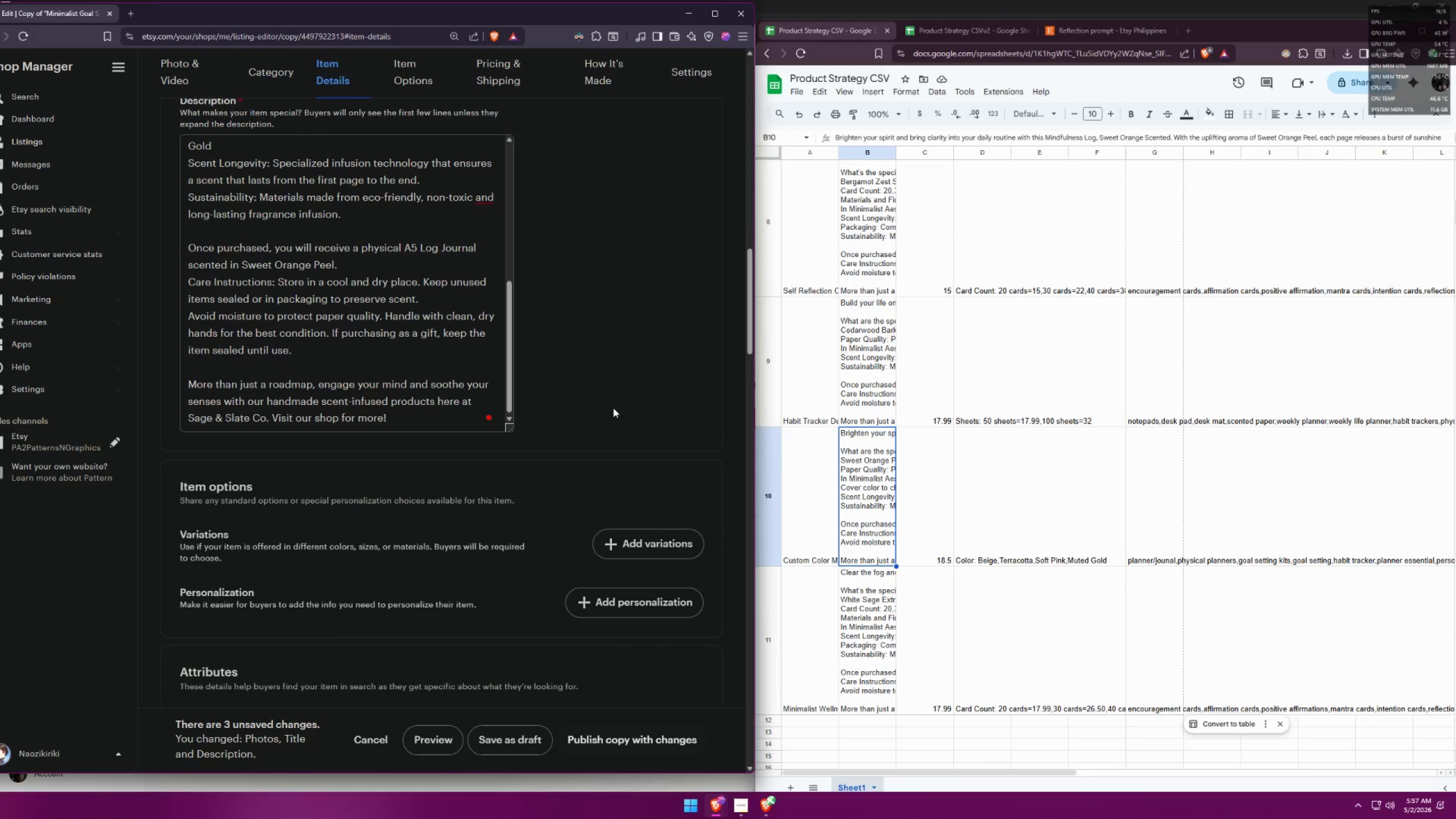 
scroll: coordinate [606, 413], scroll_direction: down, amount: 4.0
 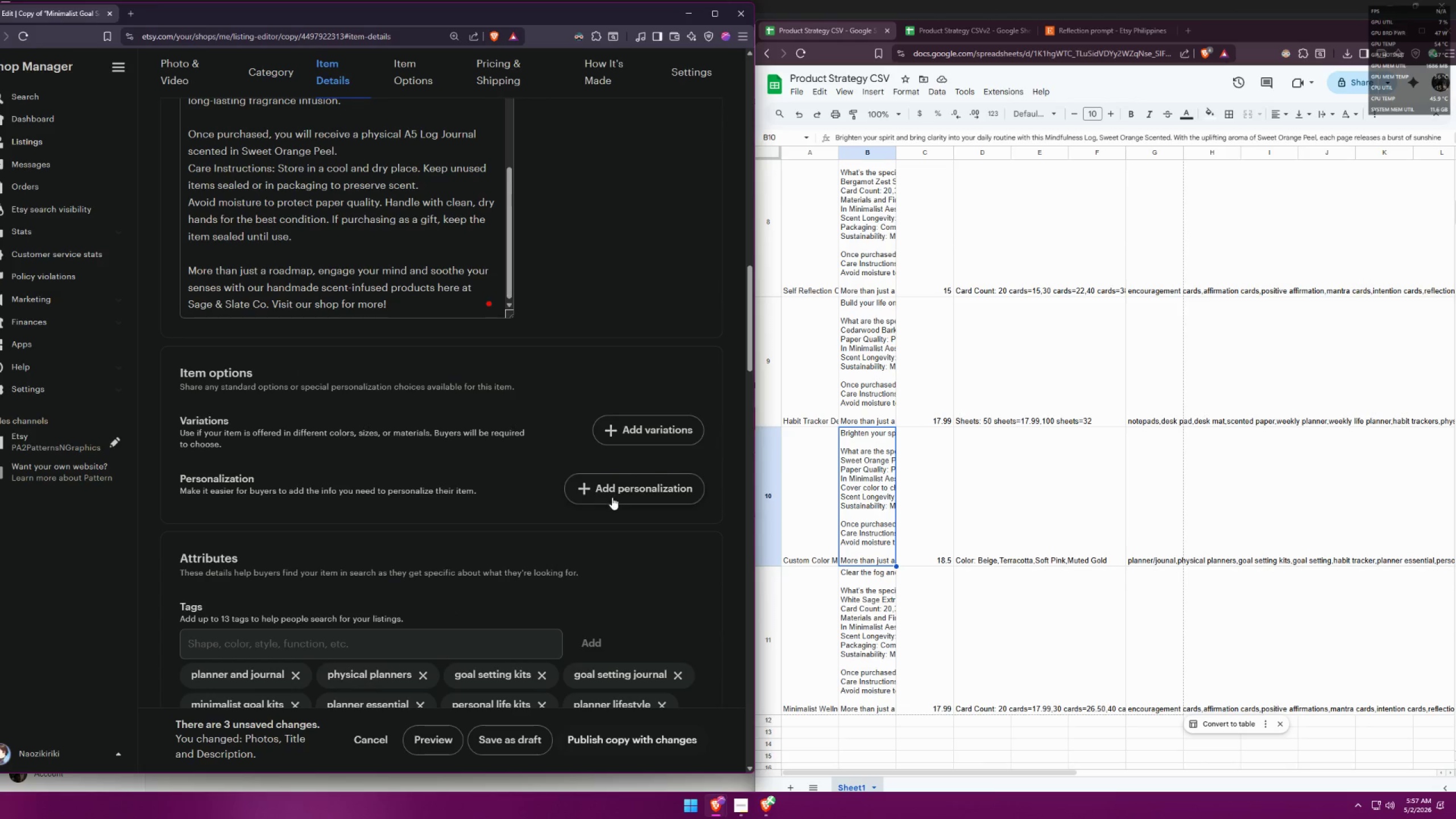 
left_click([646, 432])
 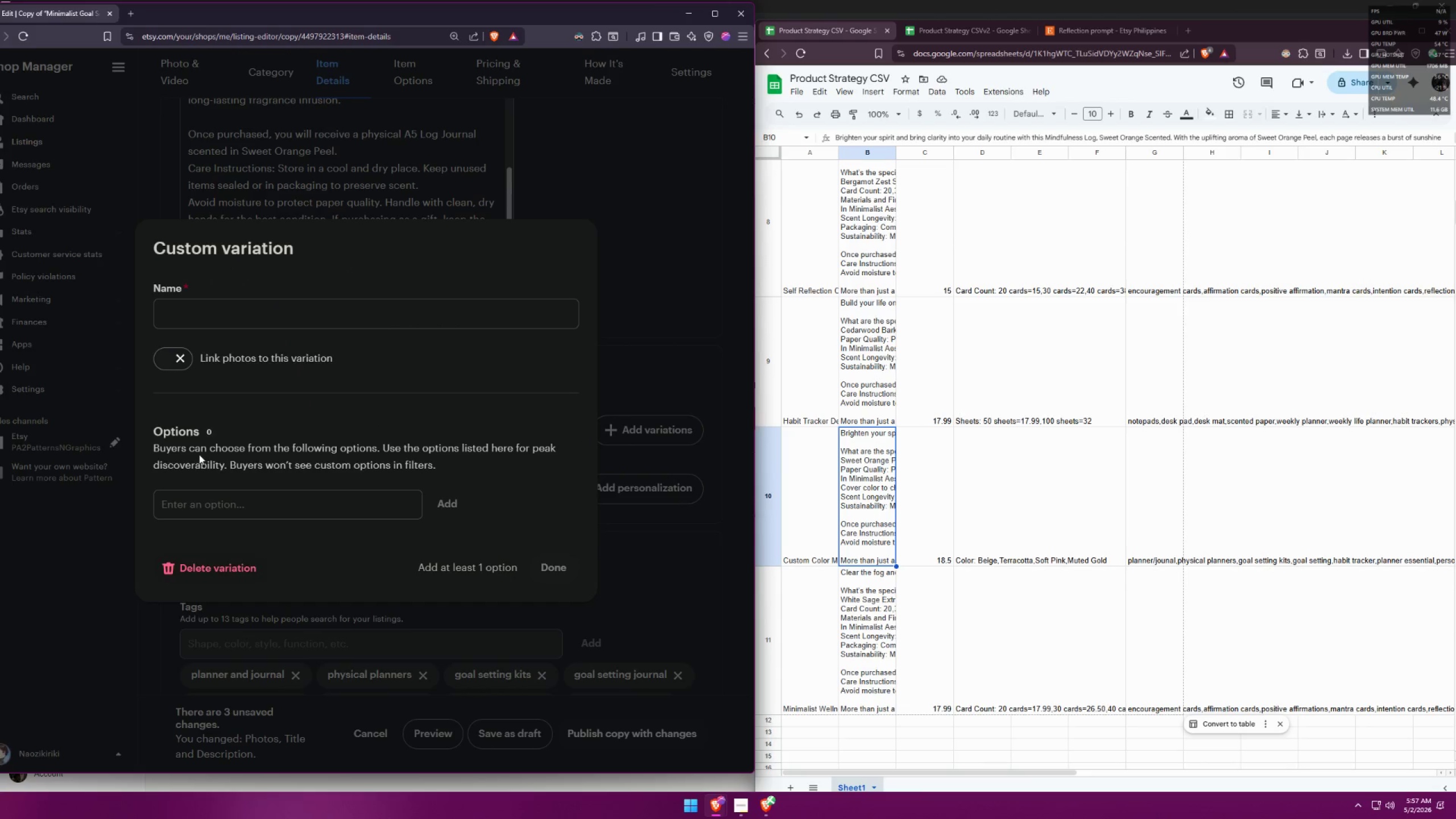 
left_click([318, 318])
 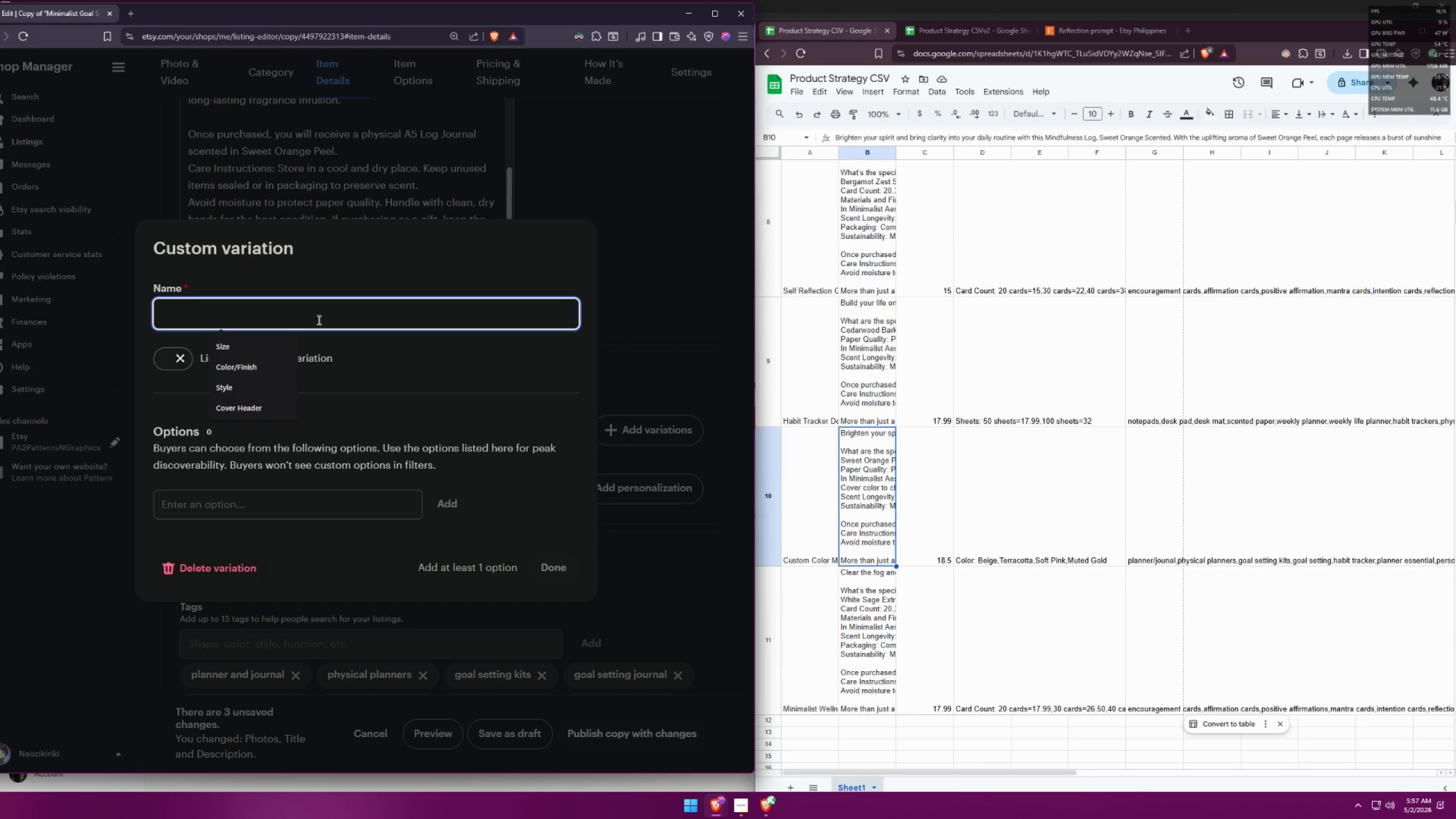 
type(Color)
 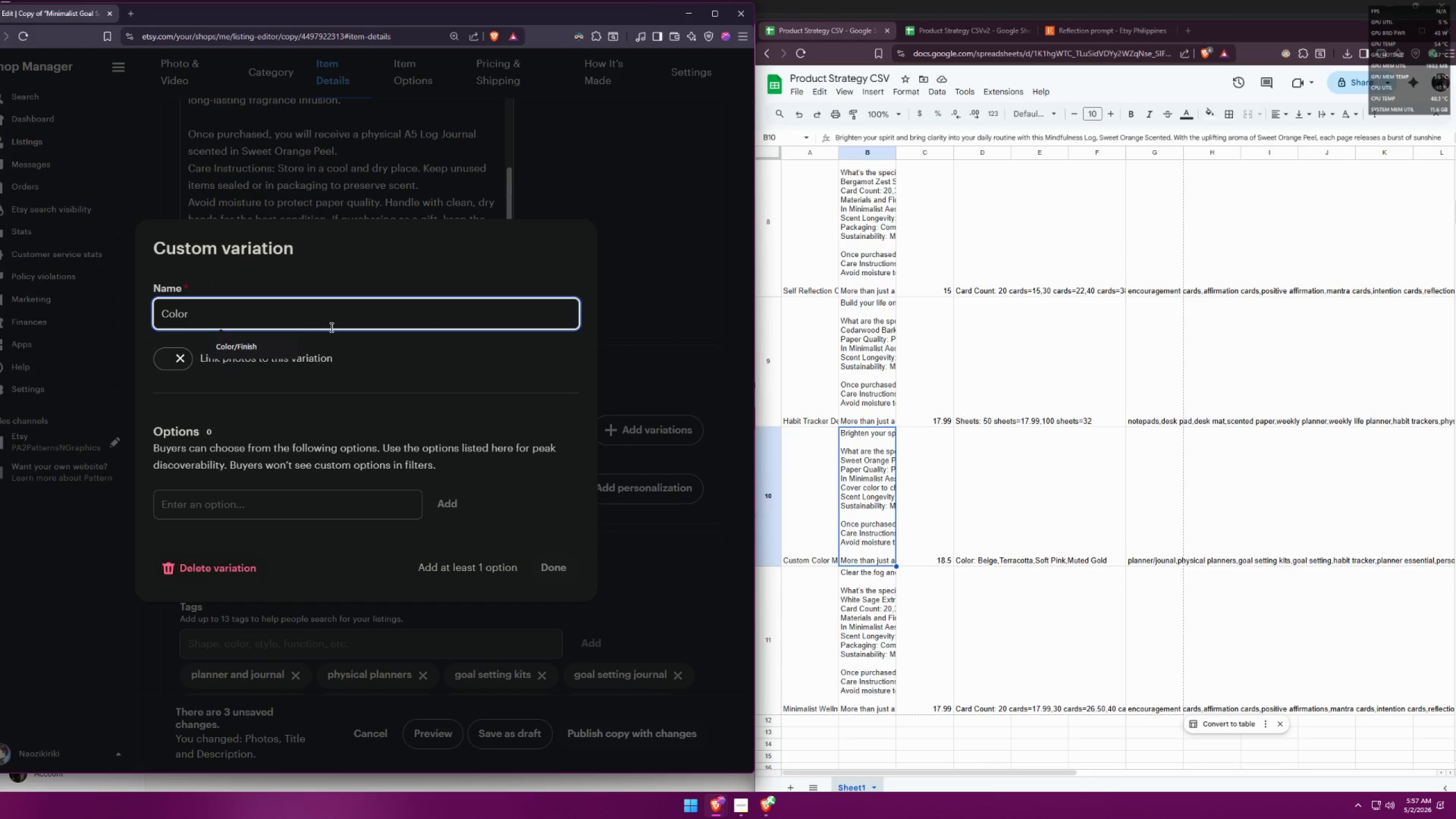 
left_click([433, 389])
 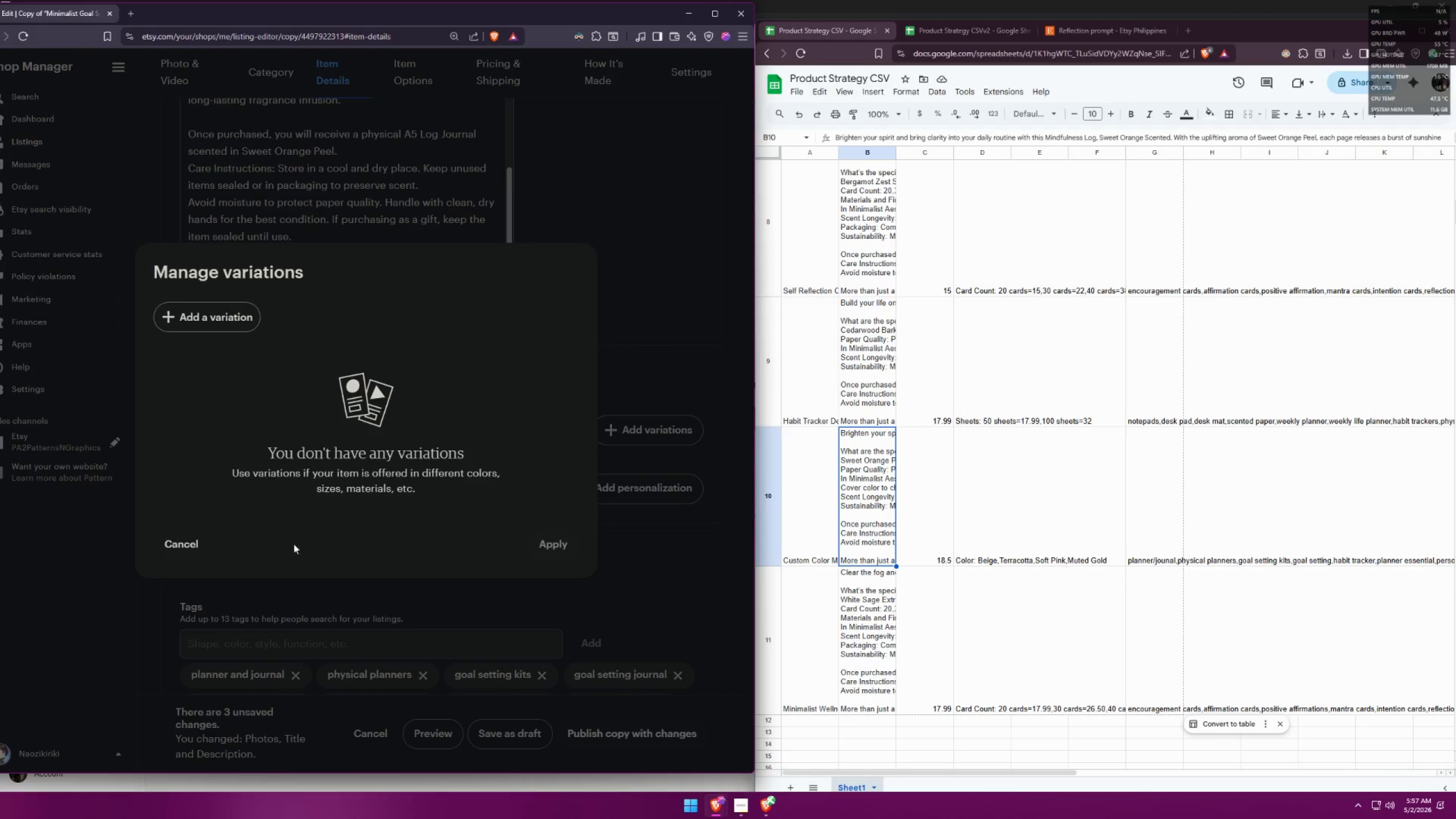 
mouse_move([189, 334])
 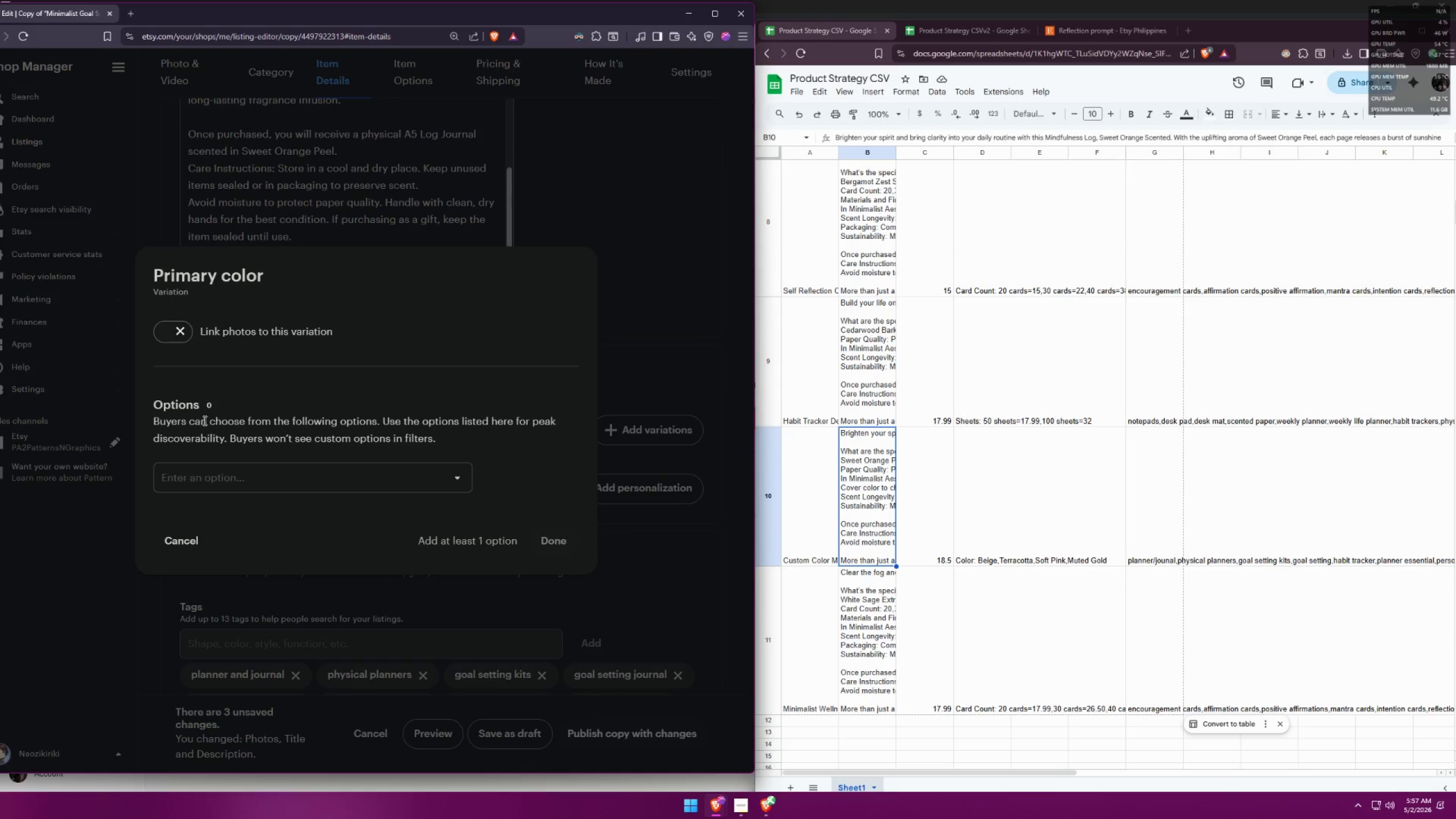 
left_click([275, 473])
 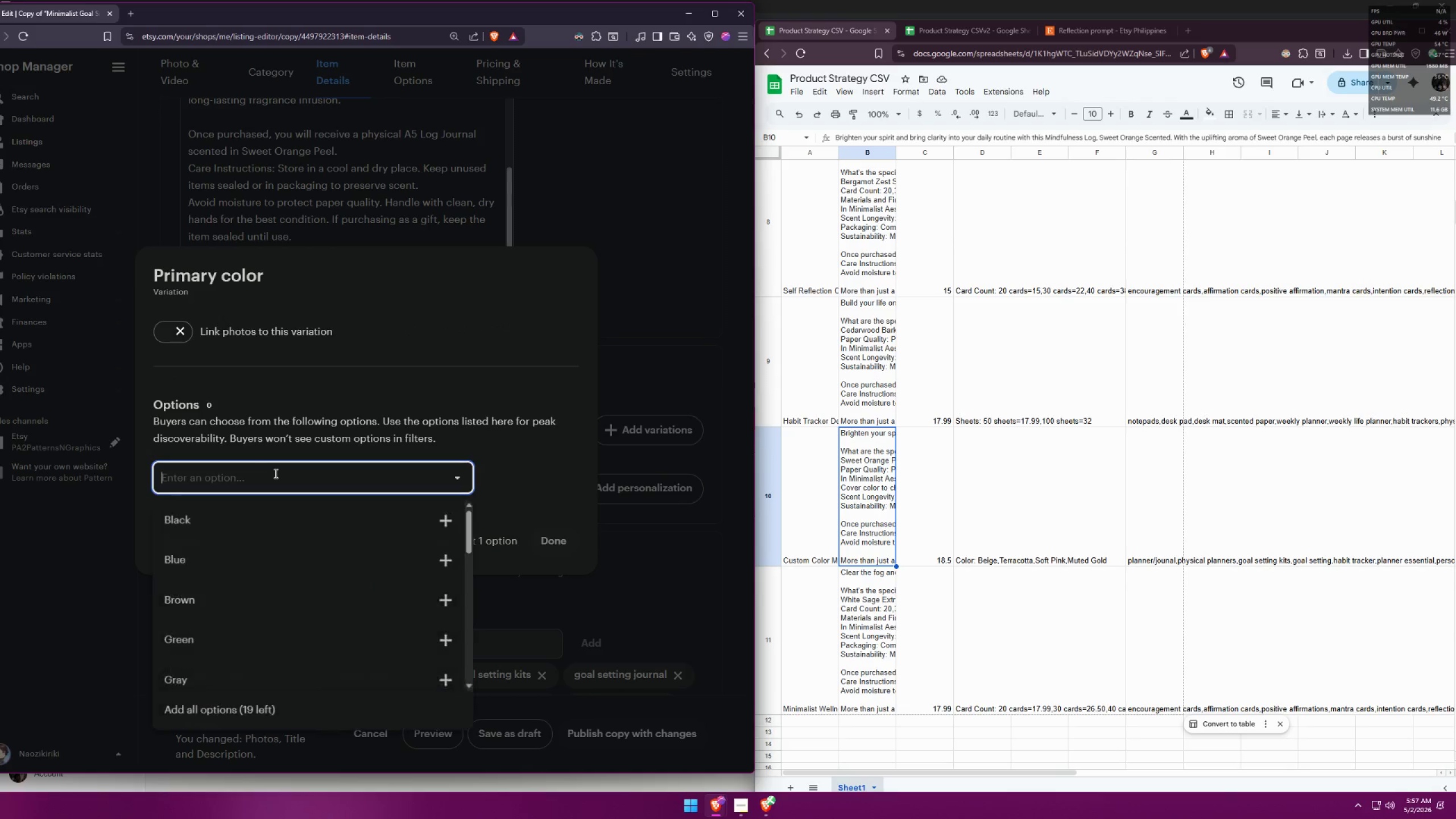 
mouse_move([288, 483])
 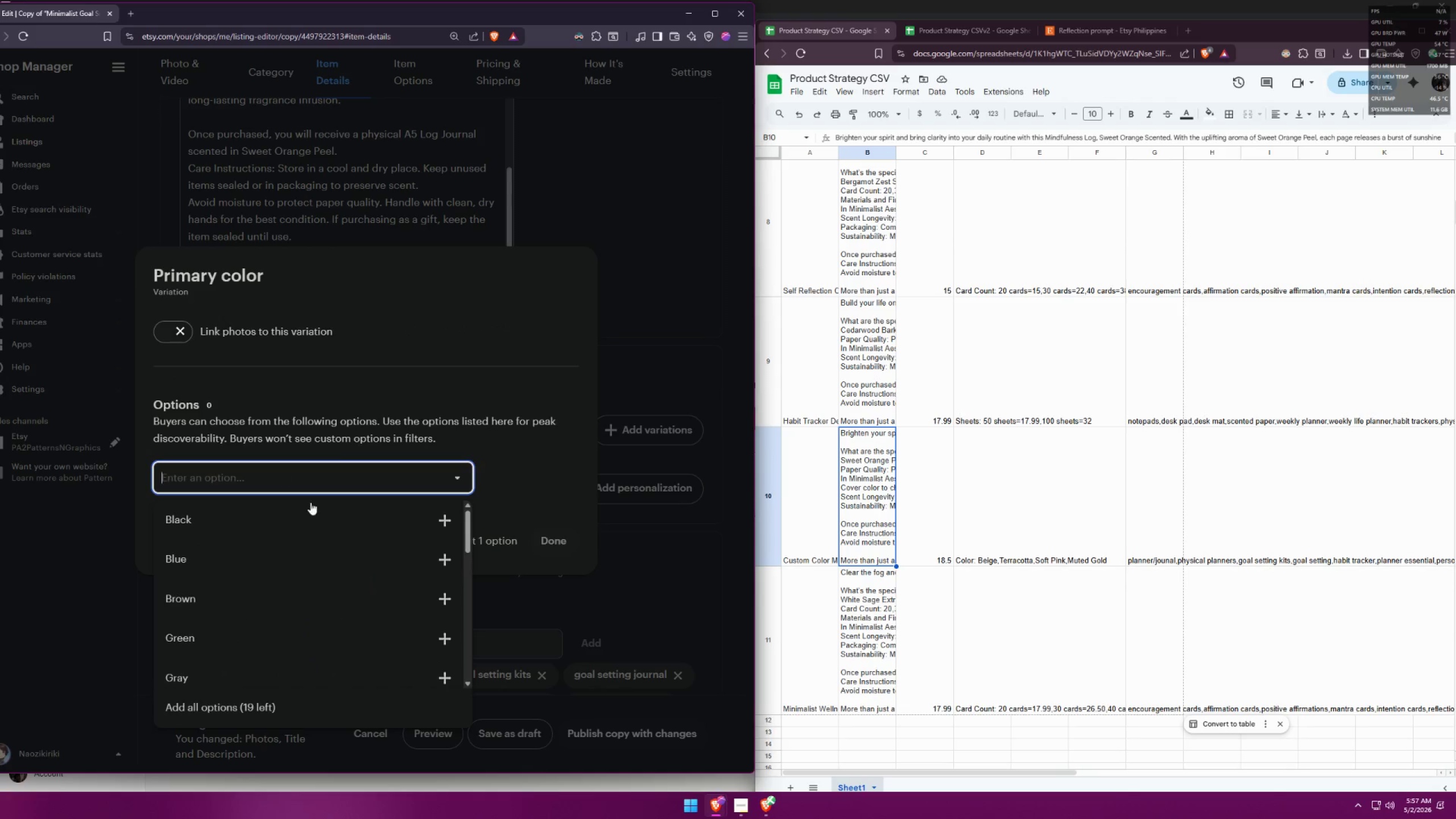 
scroll: coordinate [331, 520], scroll_direction: down, amount: 14.0
 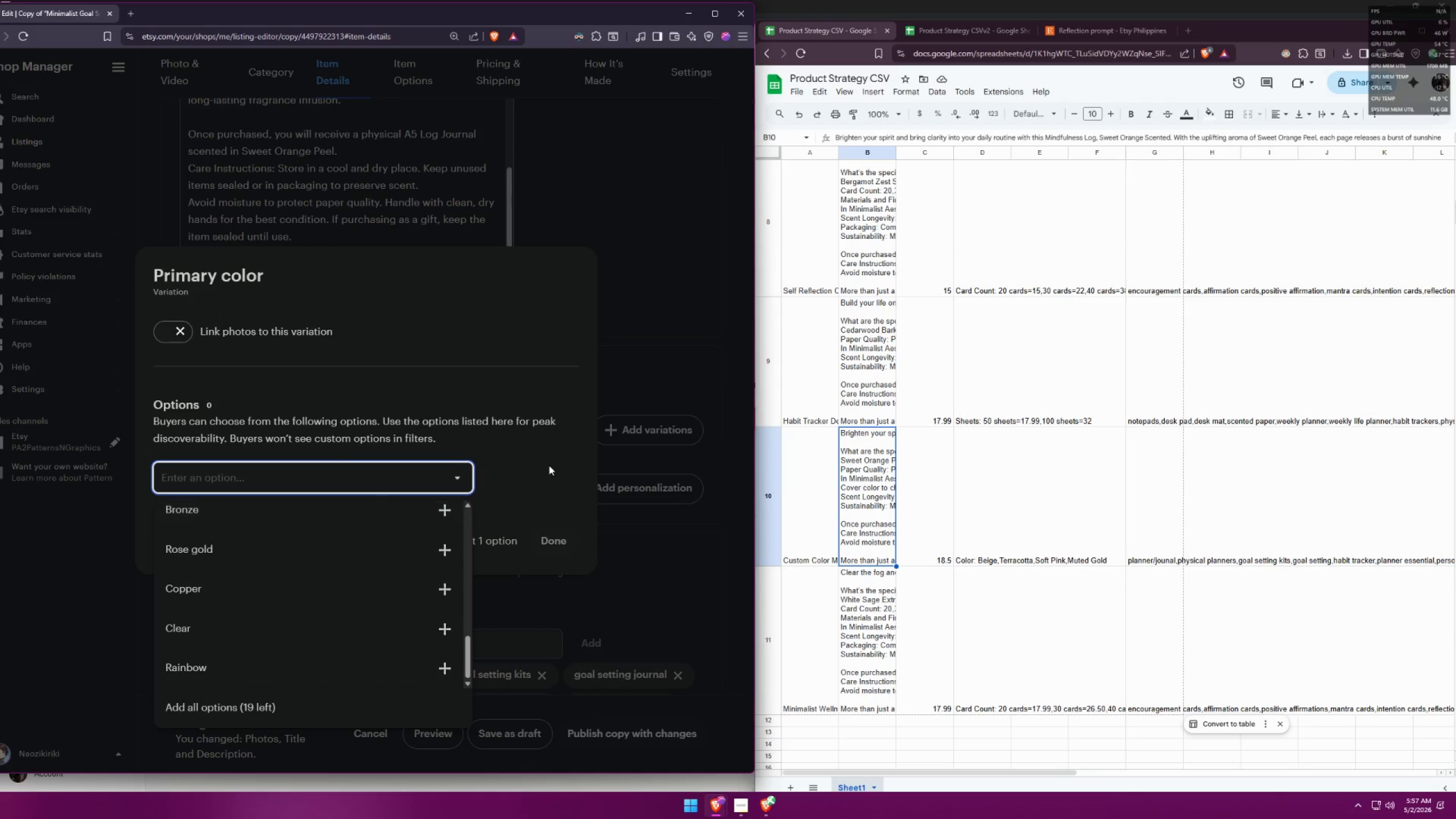 
left_click([549, 465])
 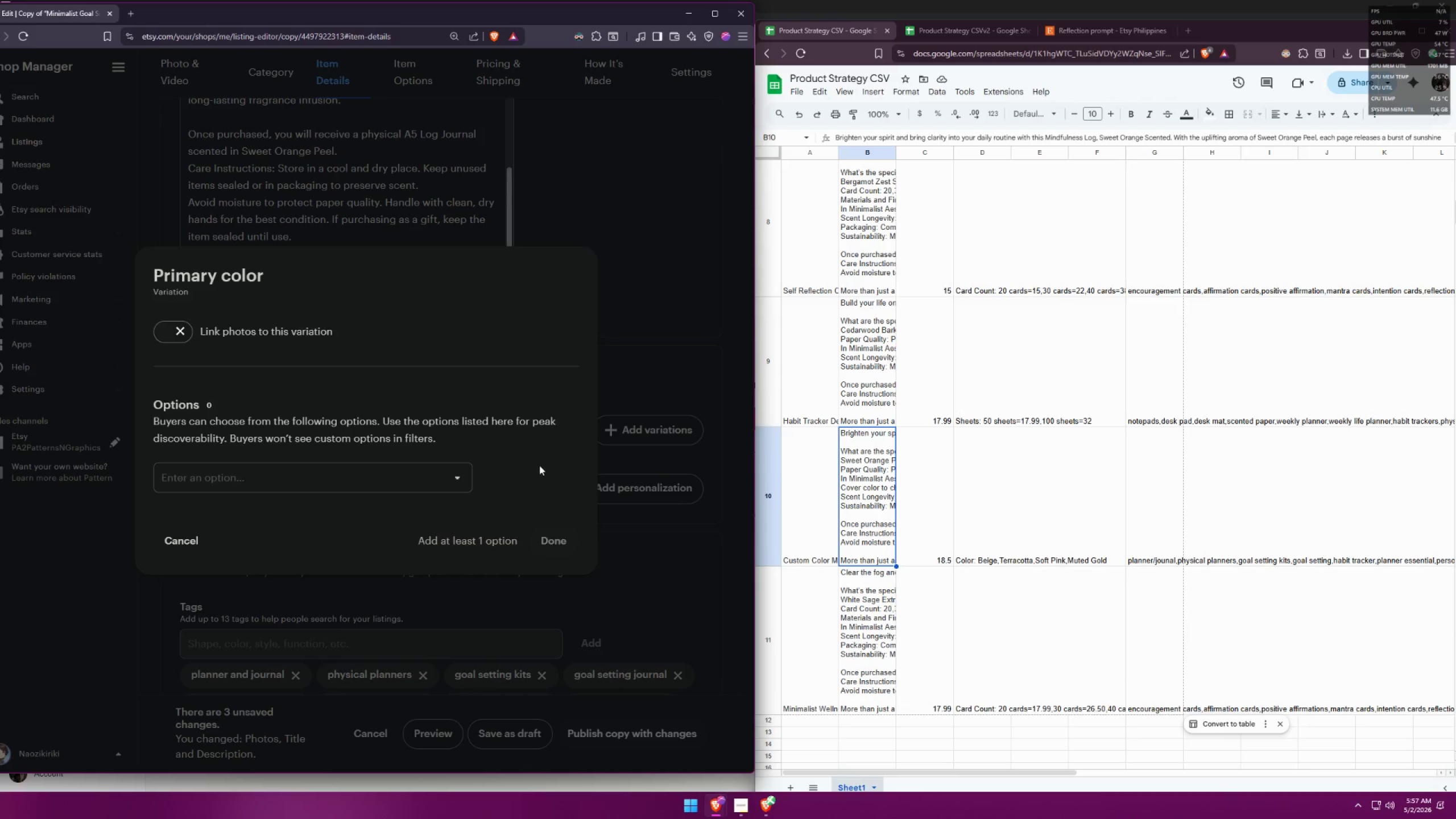 
left_click([360, 470])
 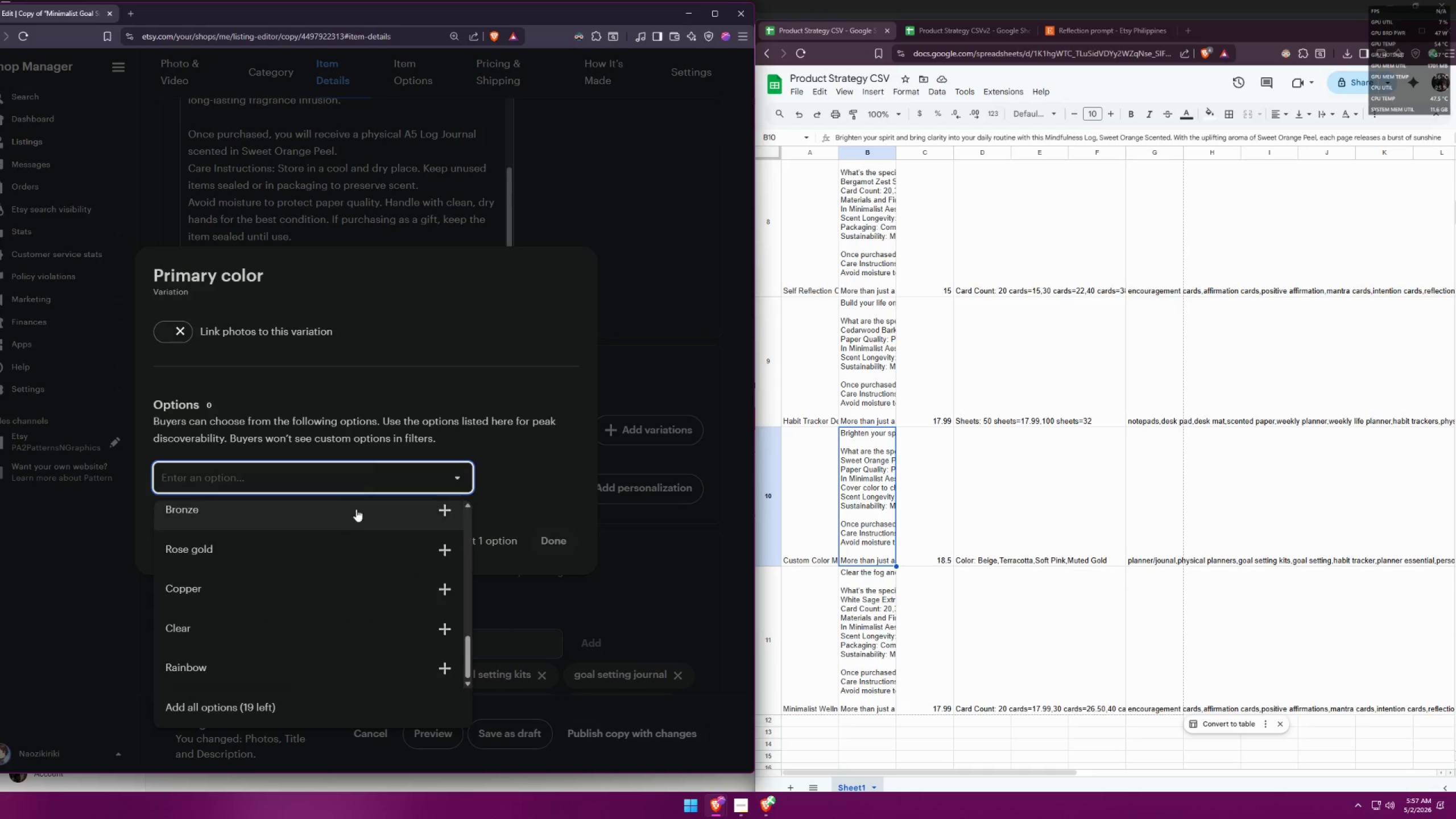 
left_click([546, 470])
 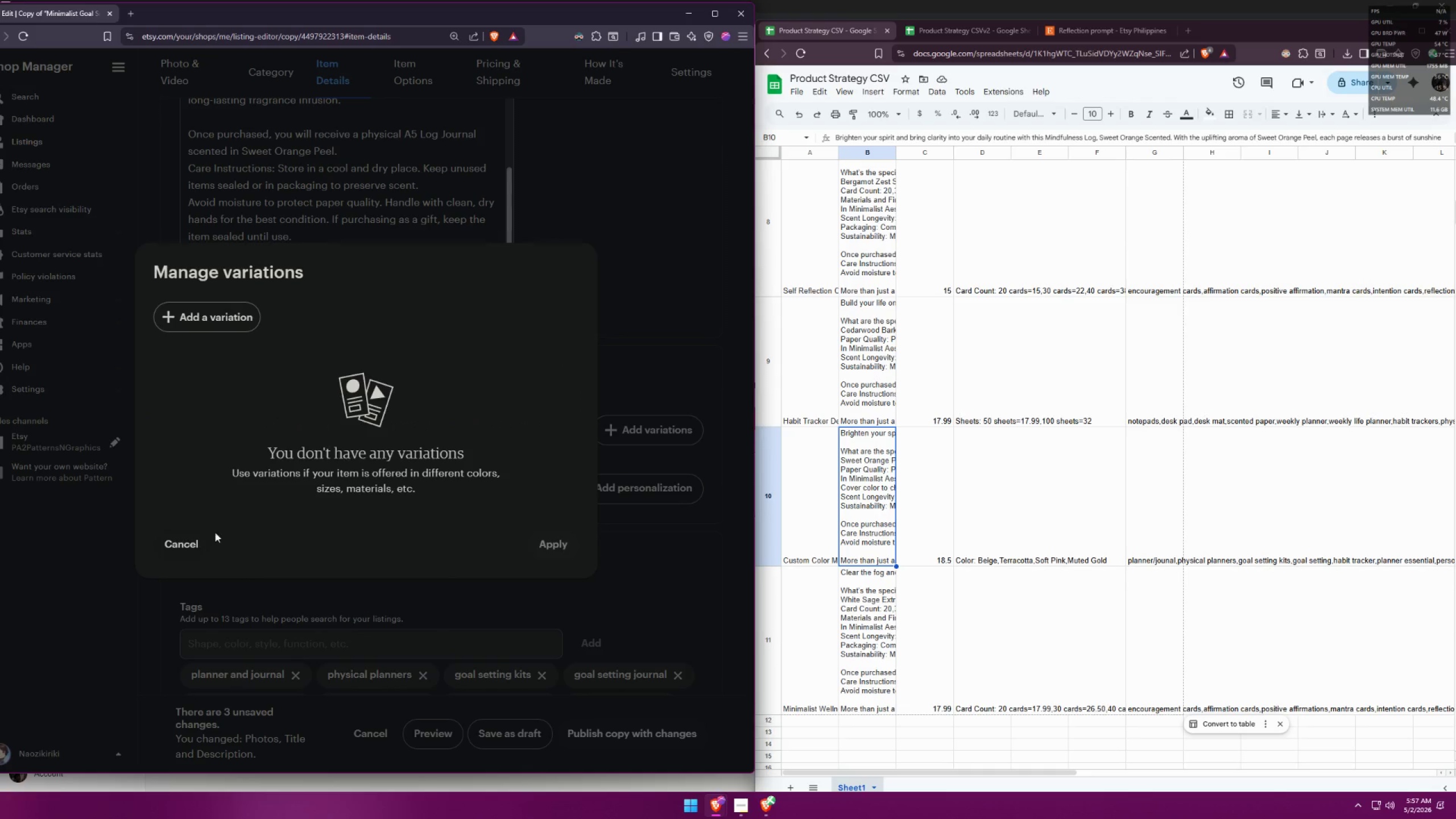 
scroll: coordinate [384, 524], scroll_direction: up, amount: 10.0
 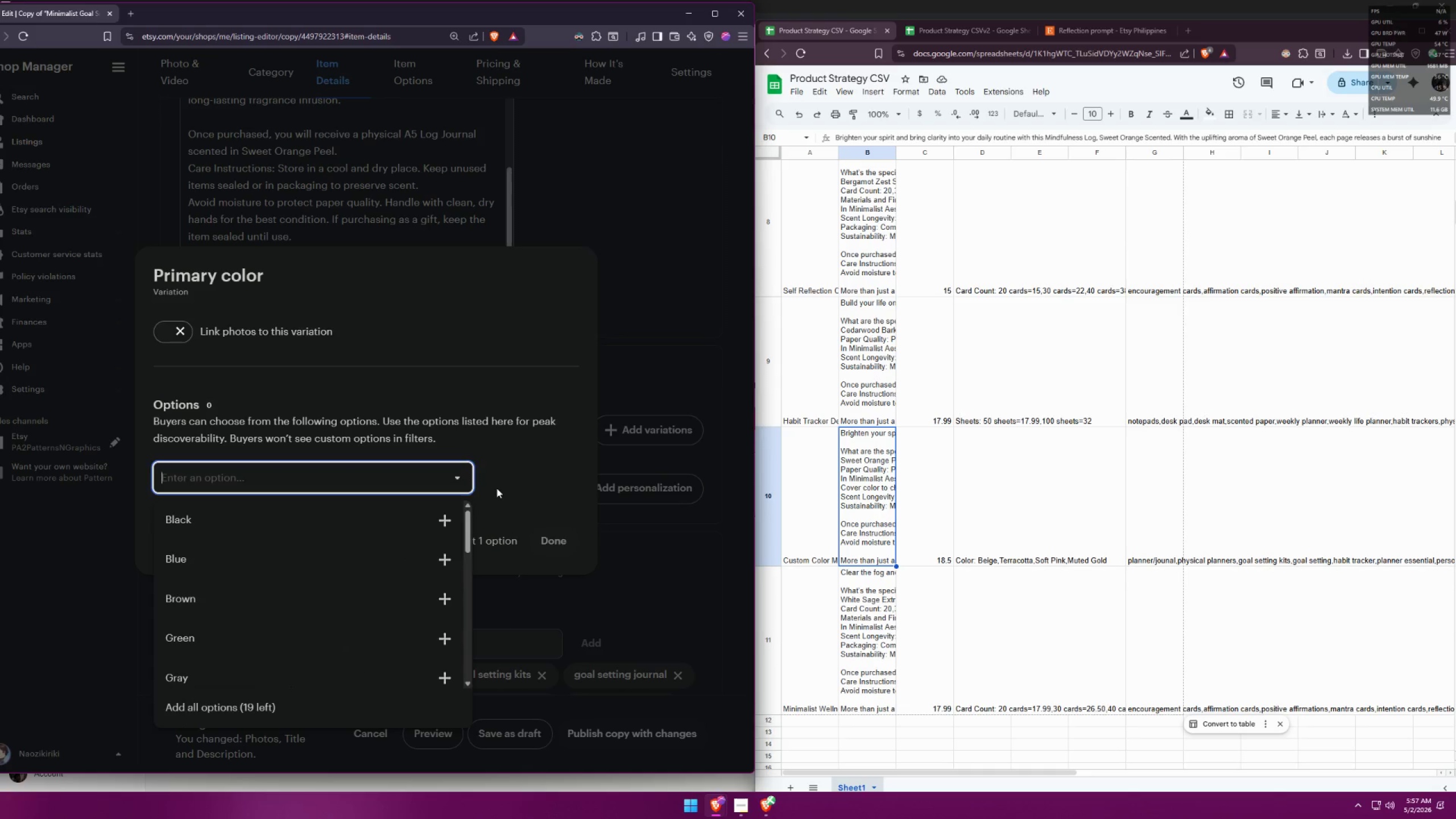 
left_click([220, 321])
 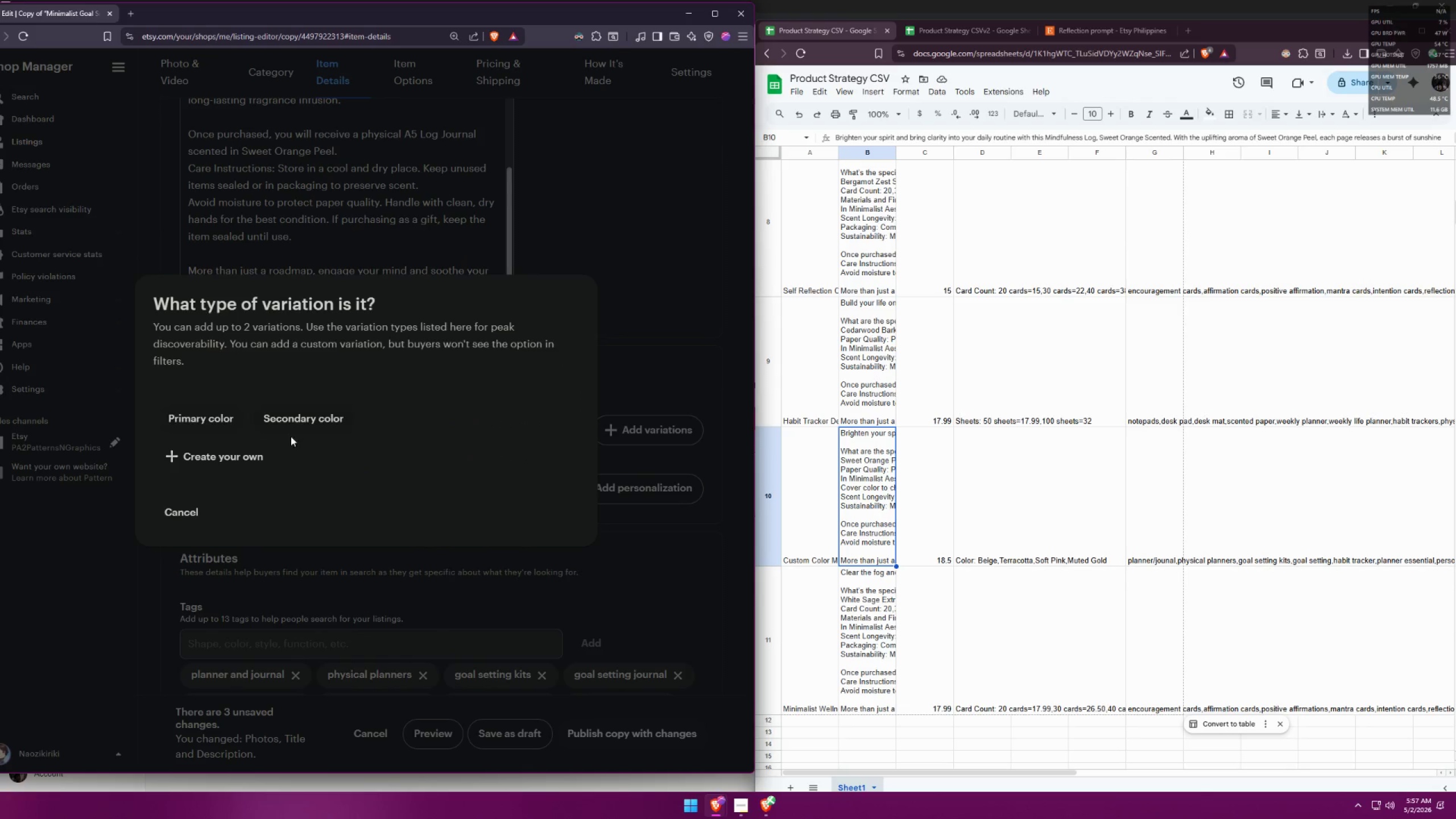 
left_click([230, 455])
 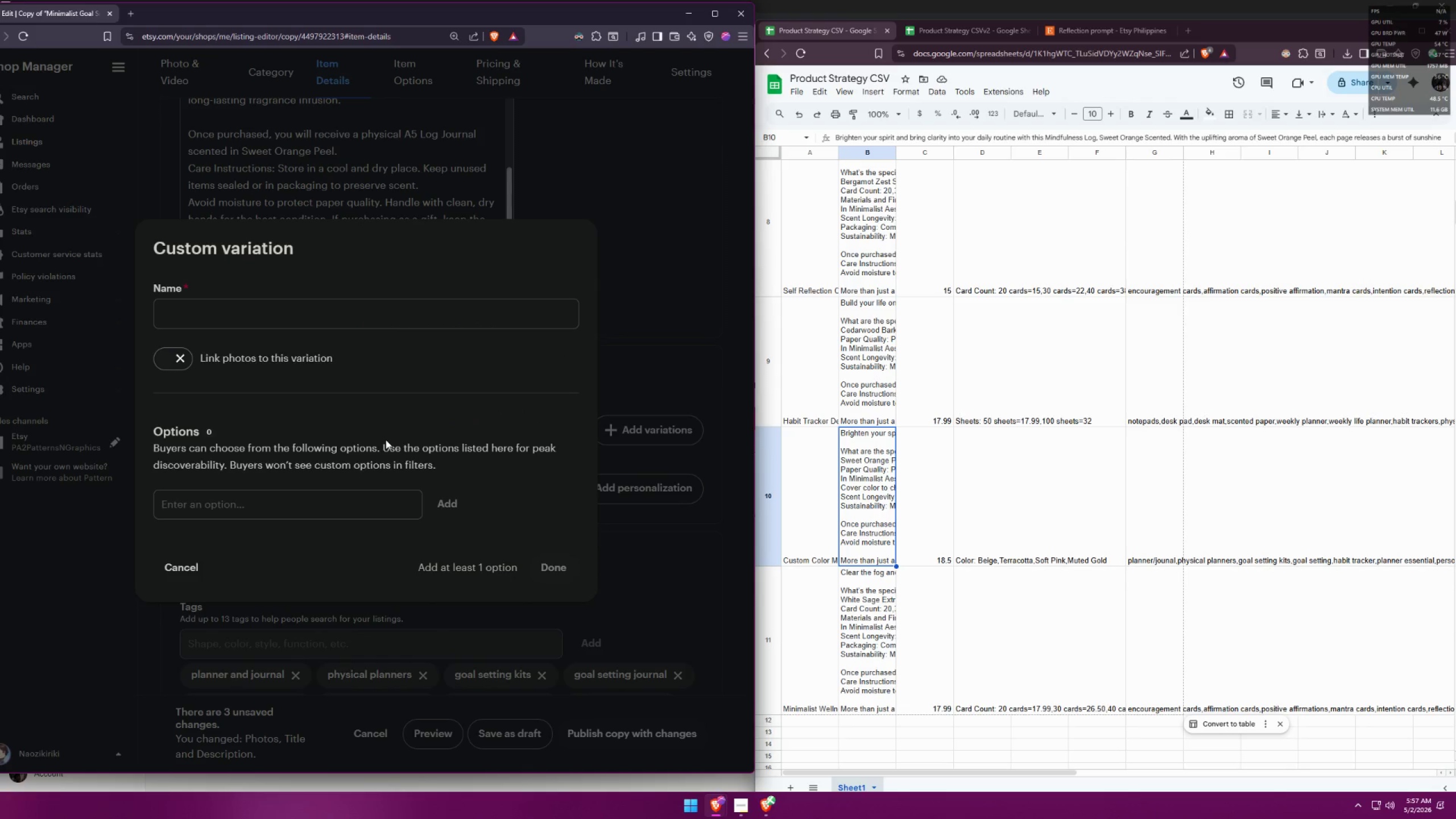 
type(Col)
 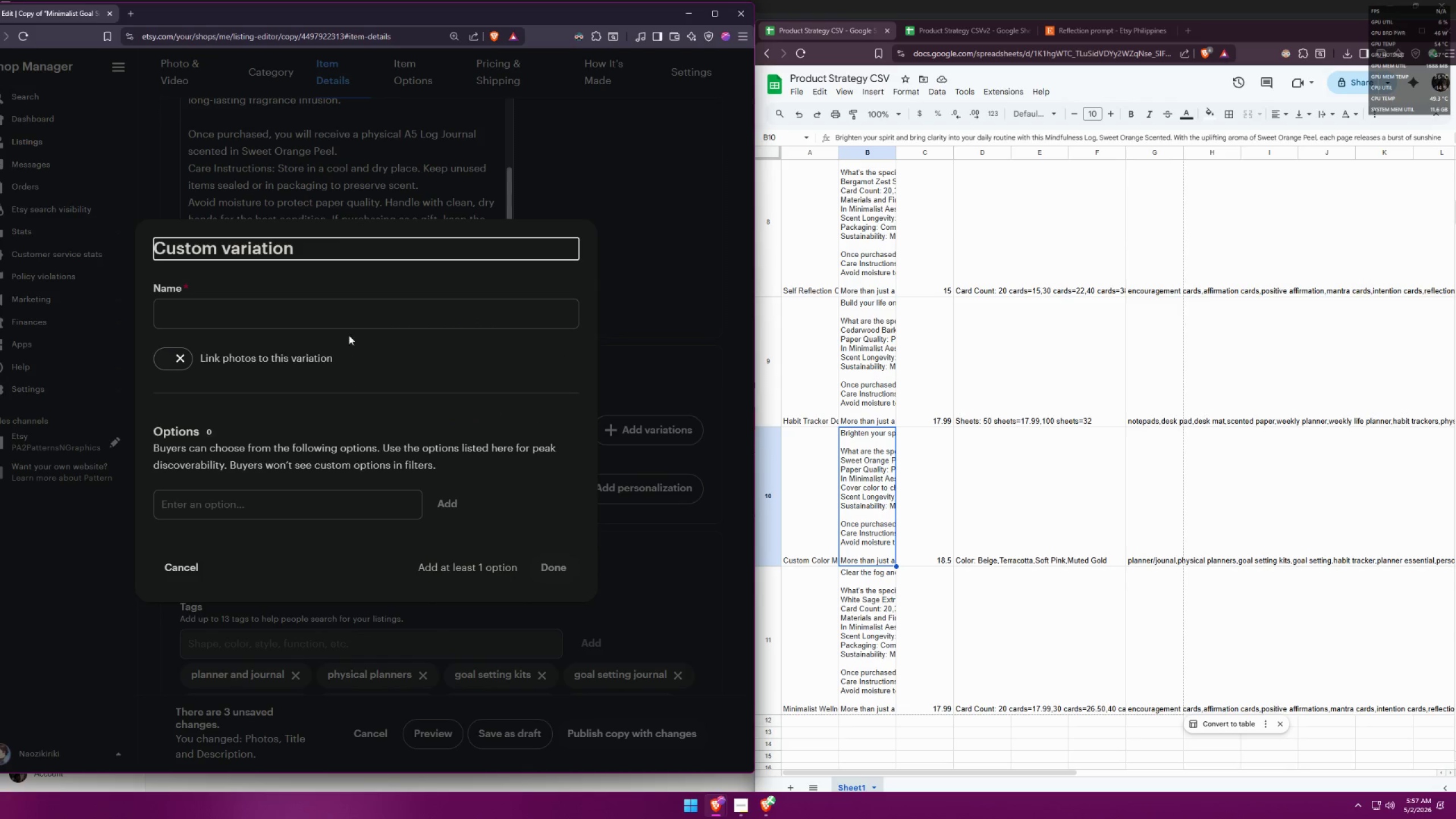 
type(Color)
 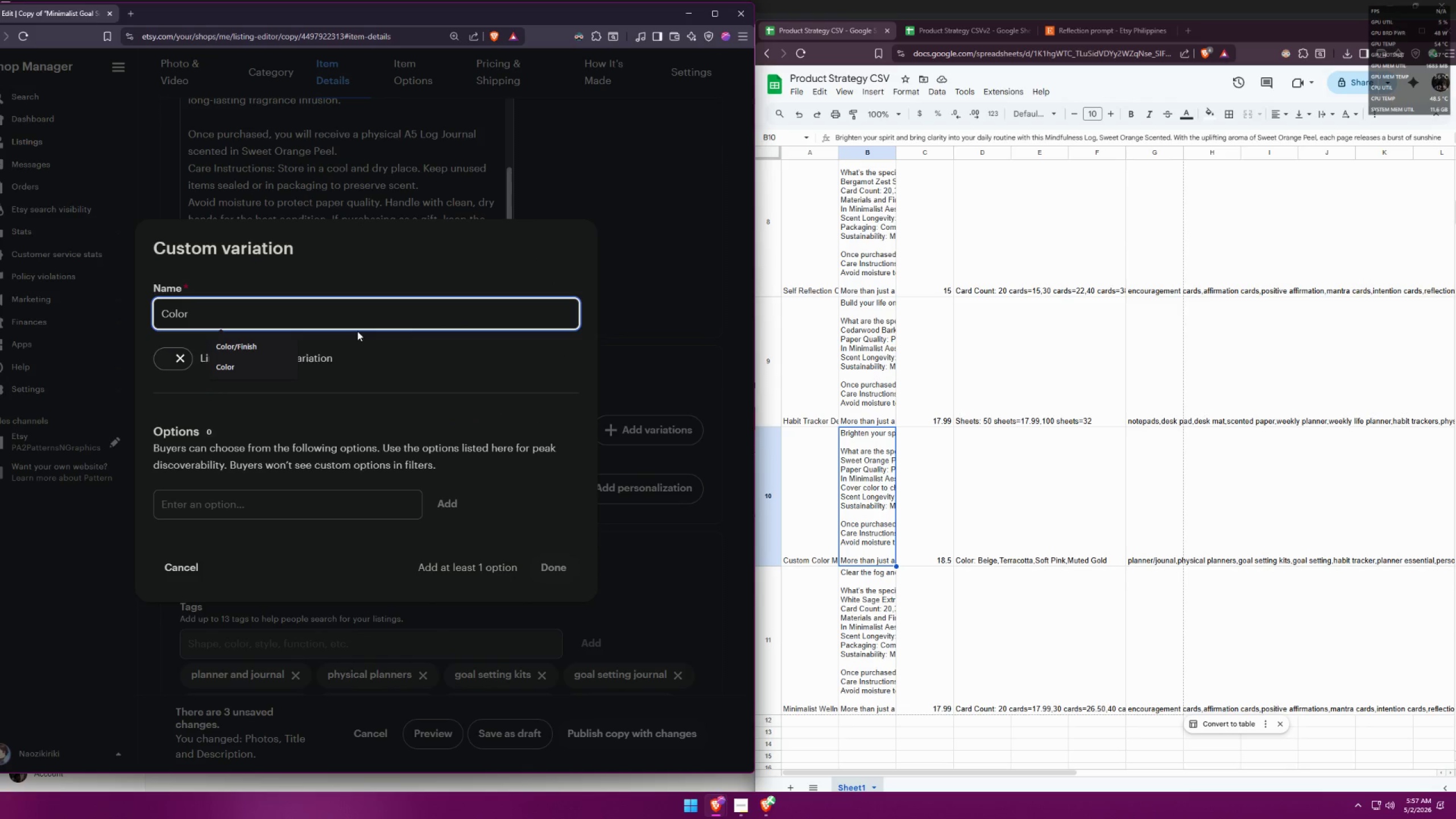 
left_click([516, 381])
 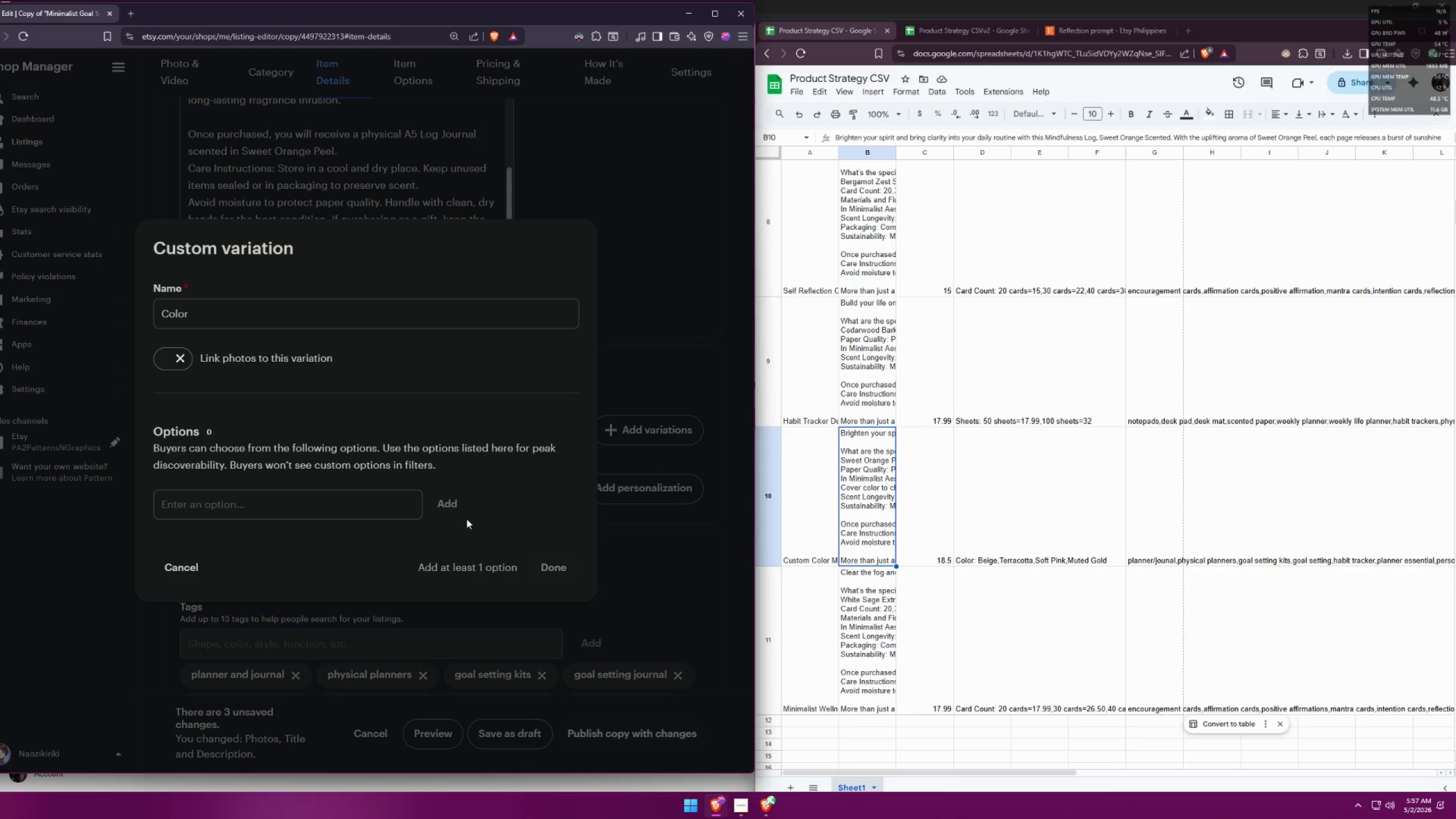 
left_click([328, 512])
 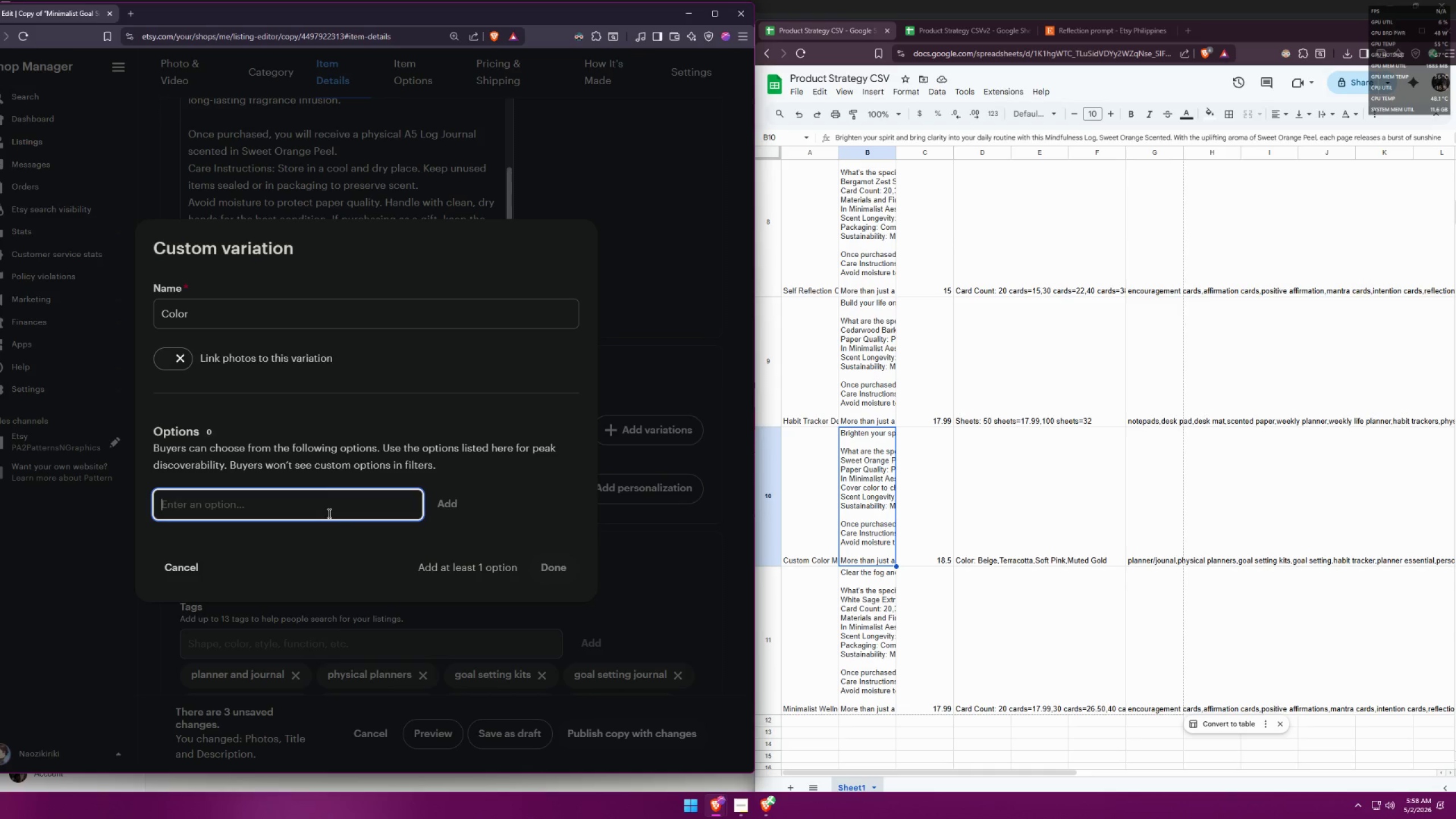 
type(Beige)
 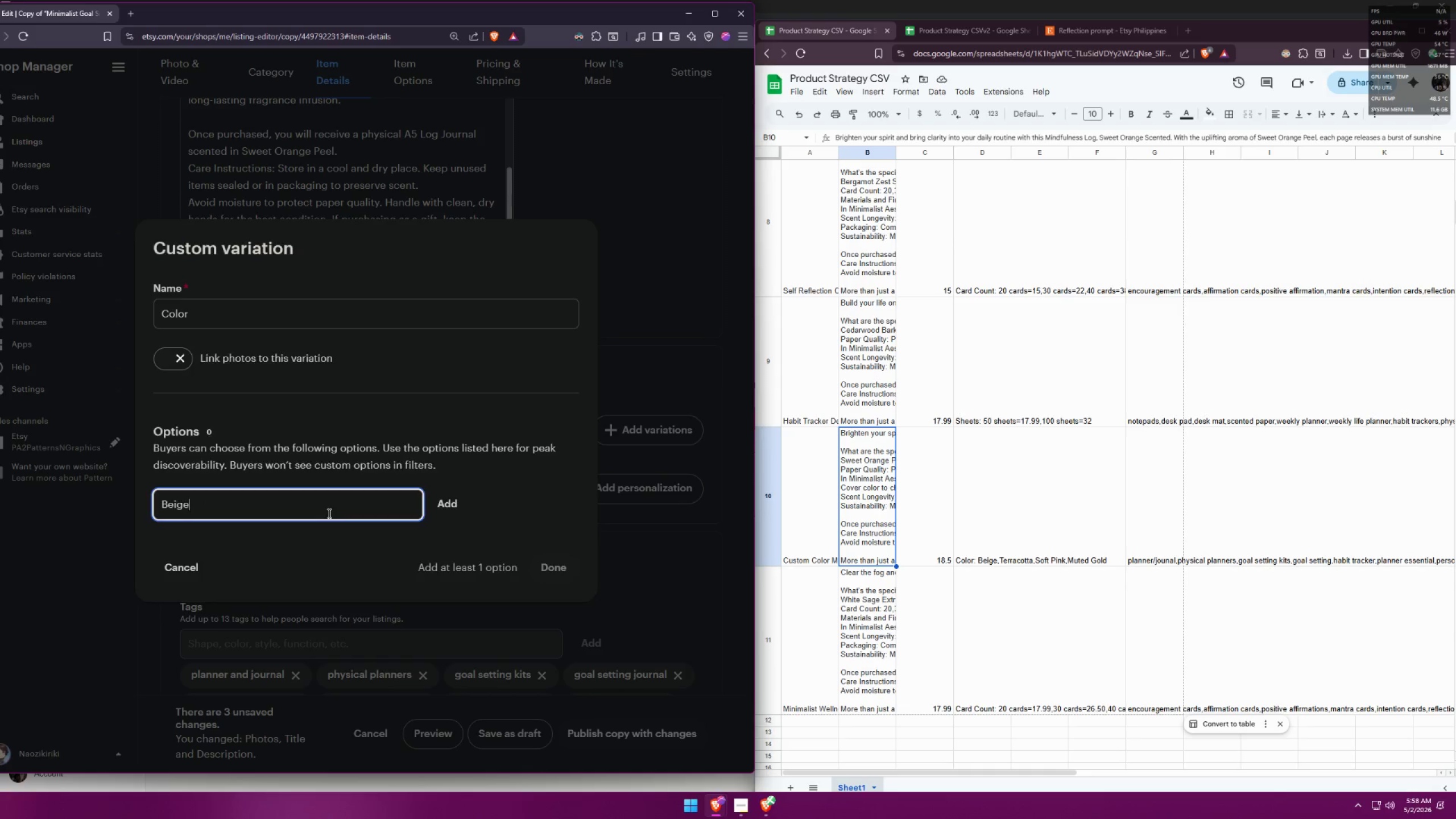 
key(Enter)
 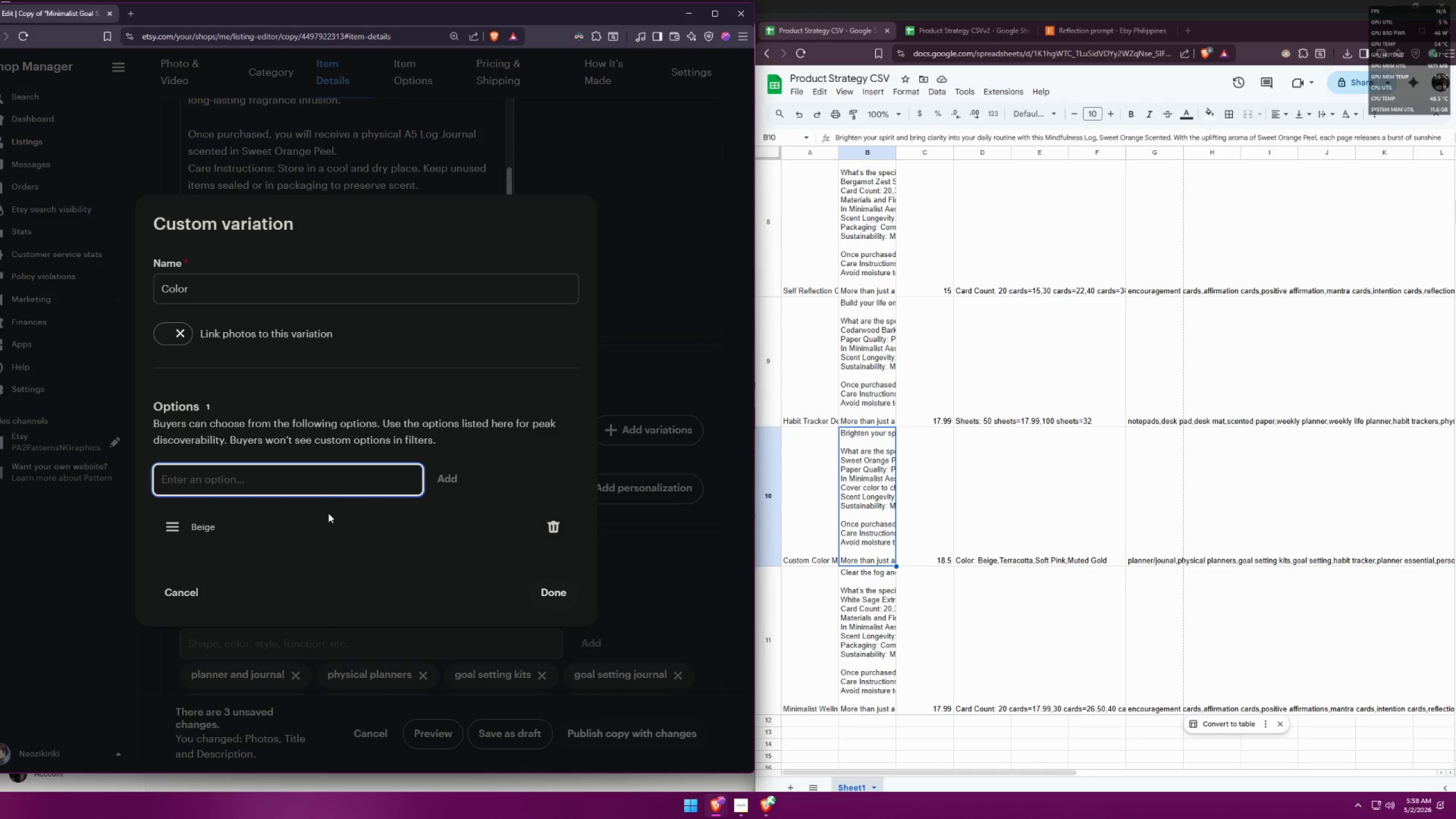 
type(Terracotta)
 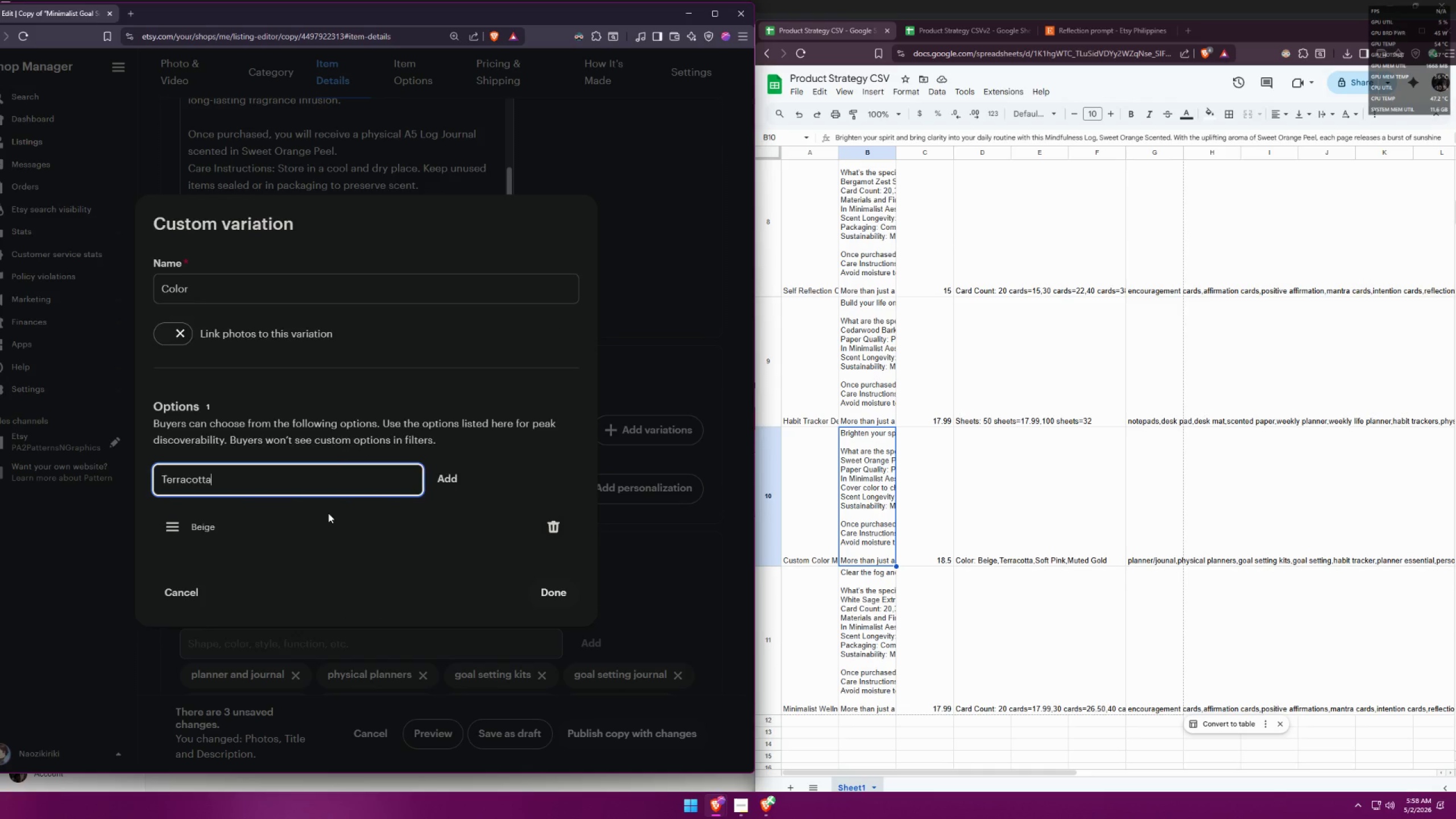 
key(Enter)
 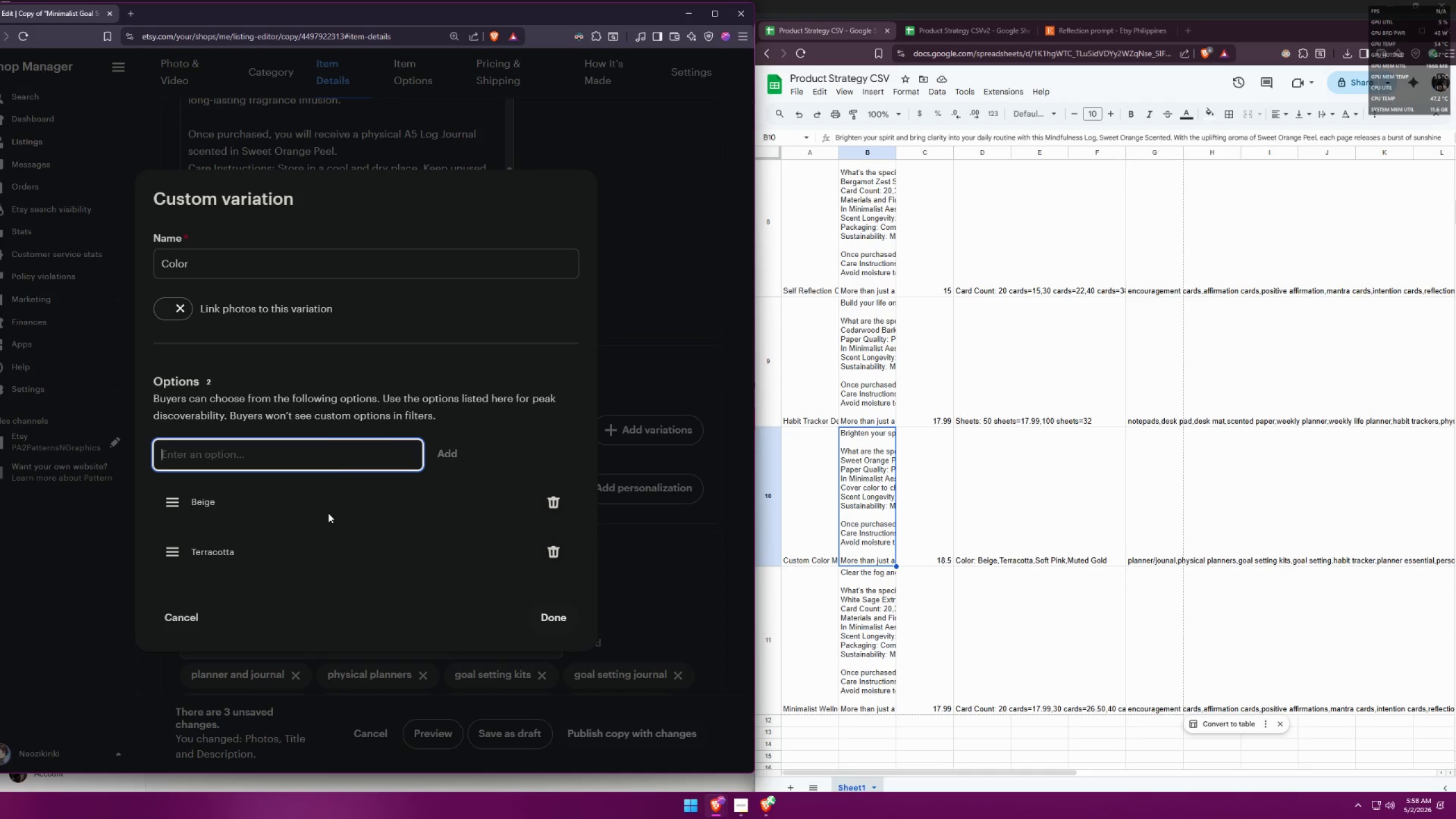 
type(Soft Pink)
 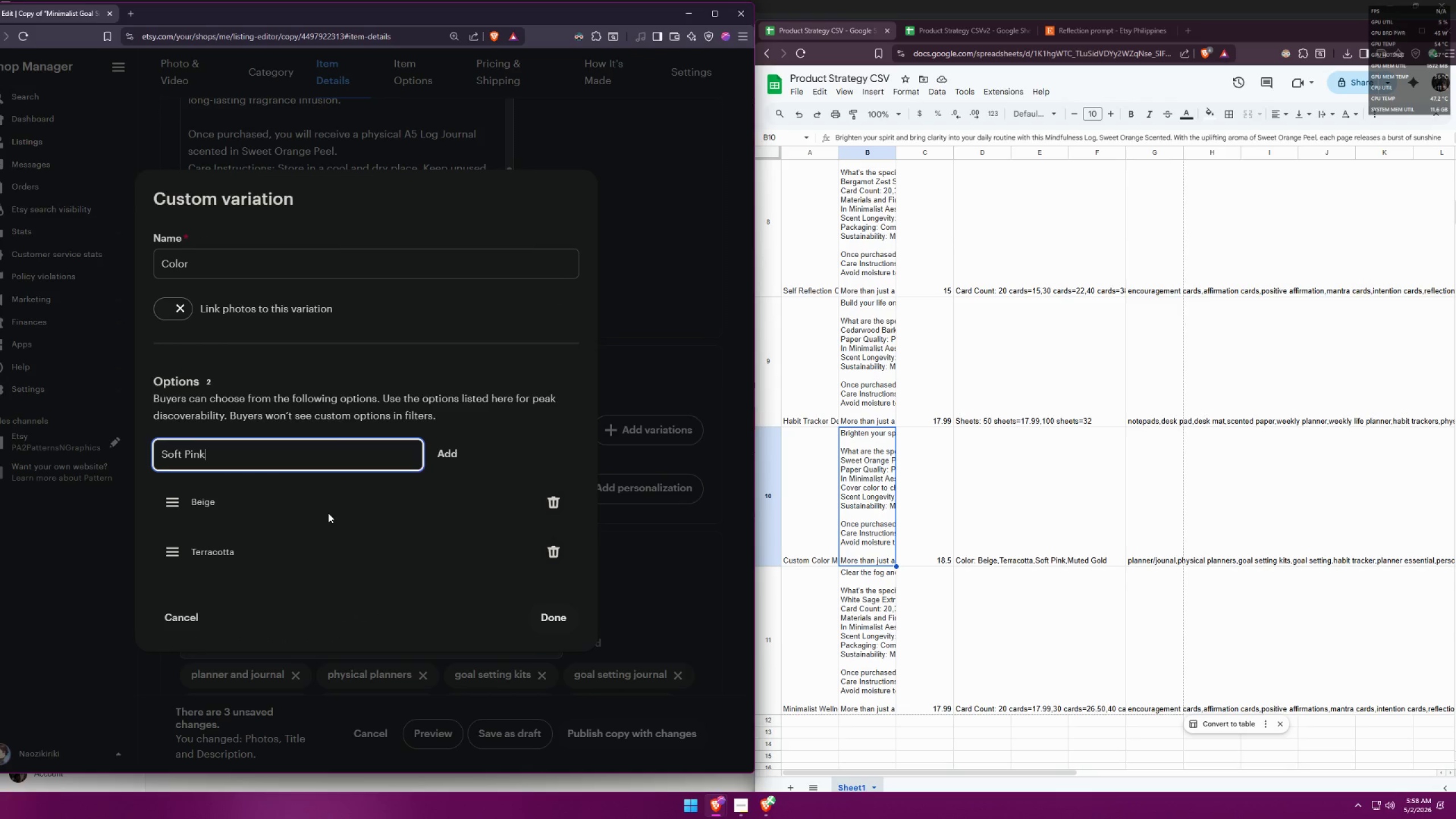 
key(Enter)
 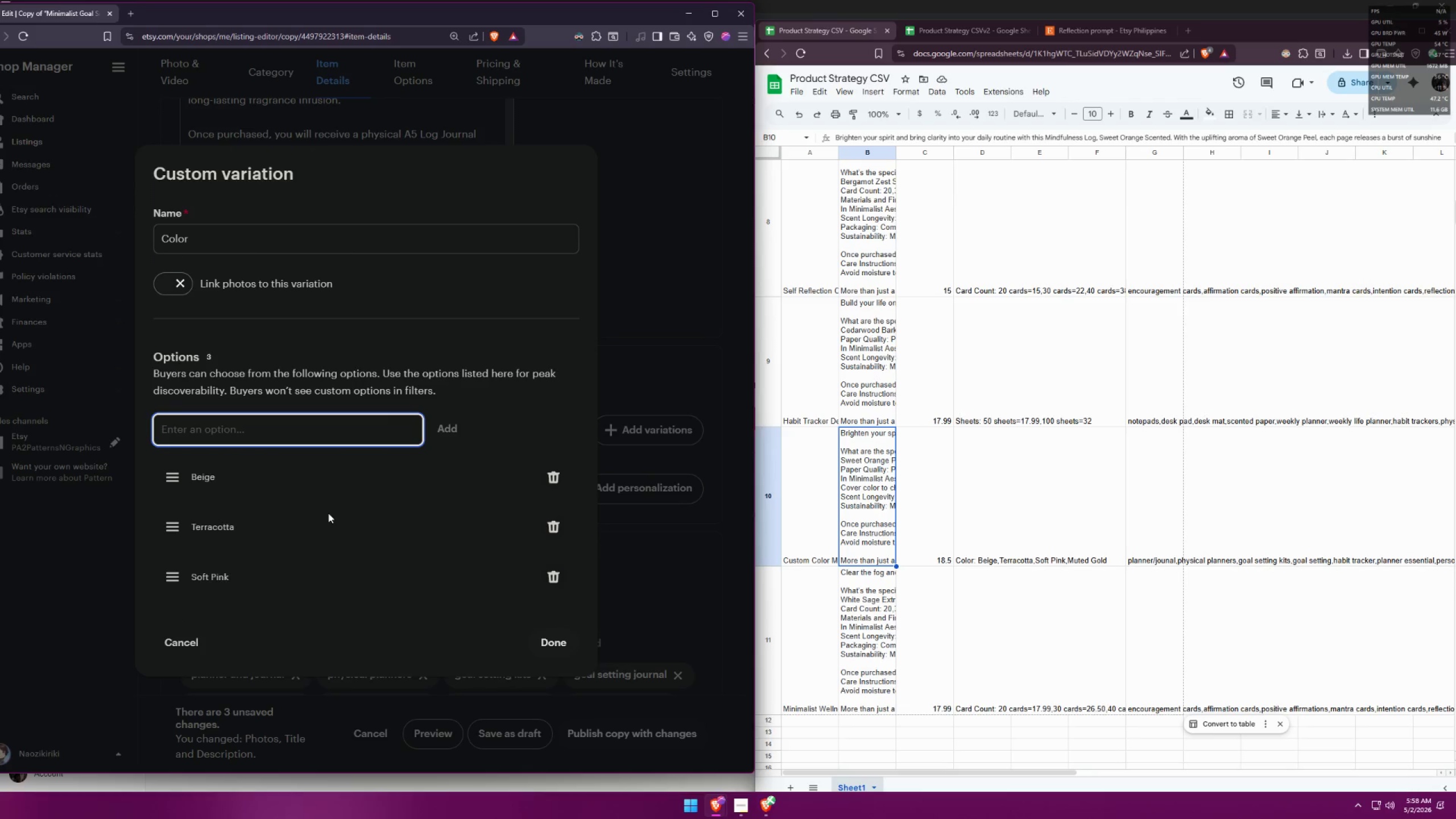 
type(Muted Gold)
 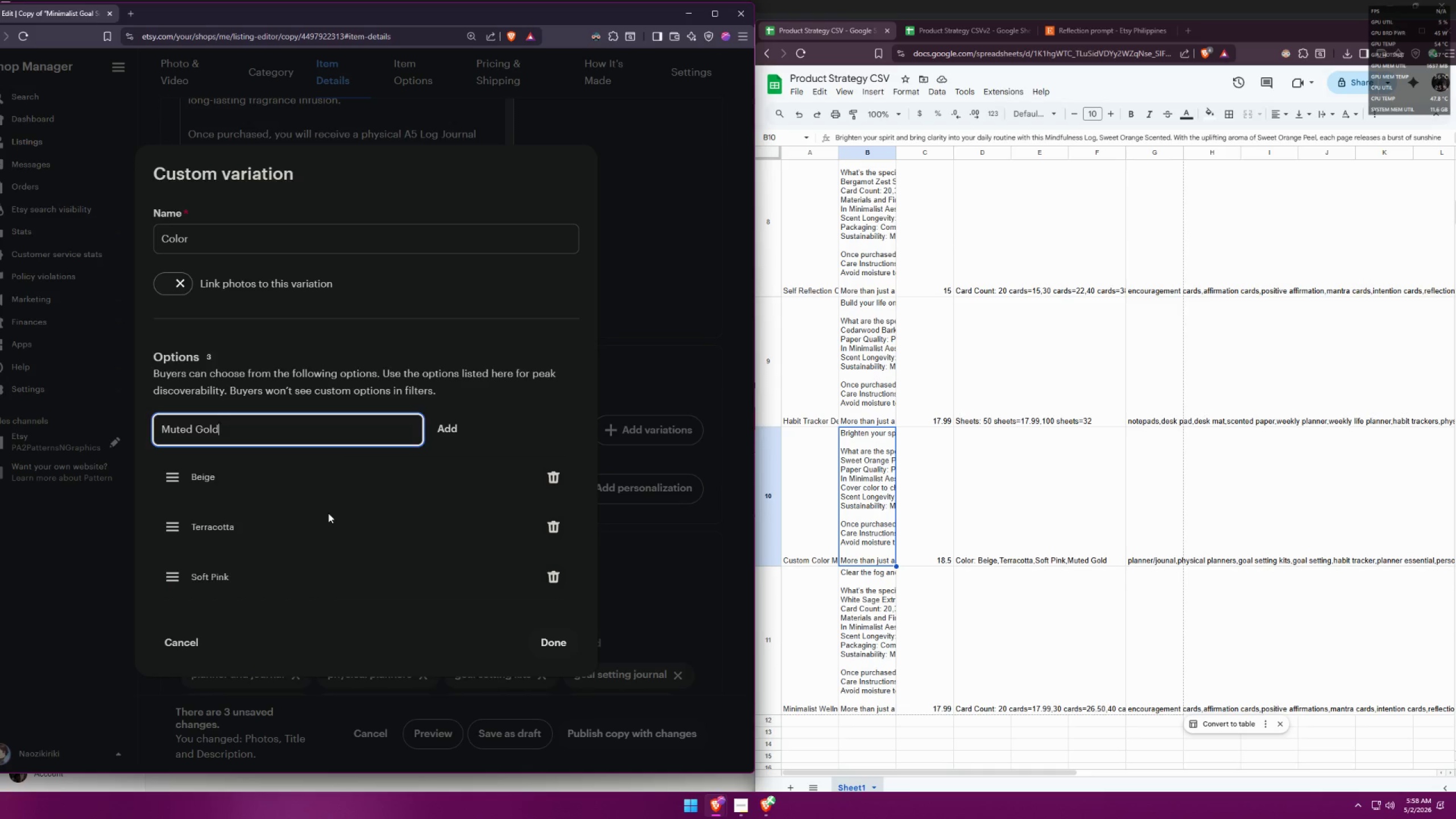 
key(Enter)
 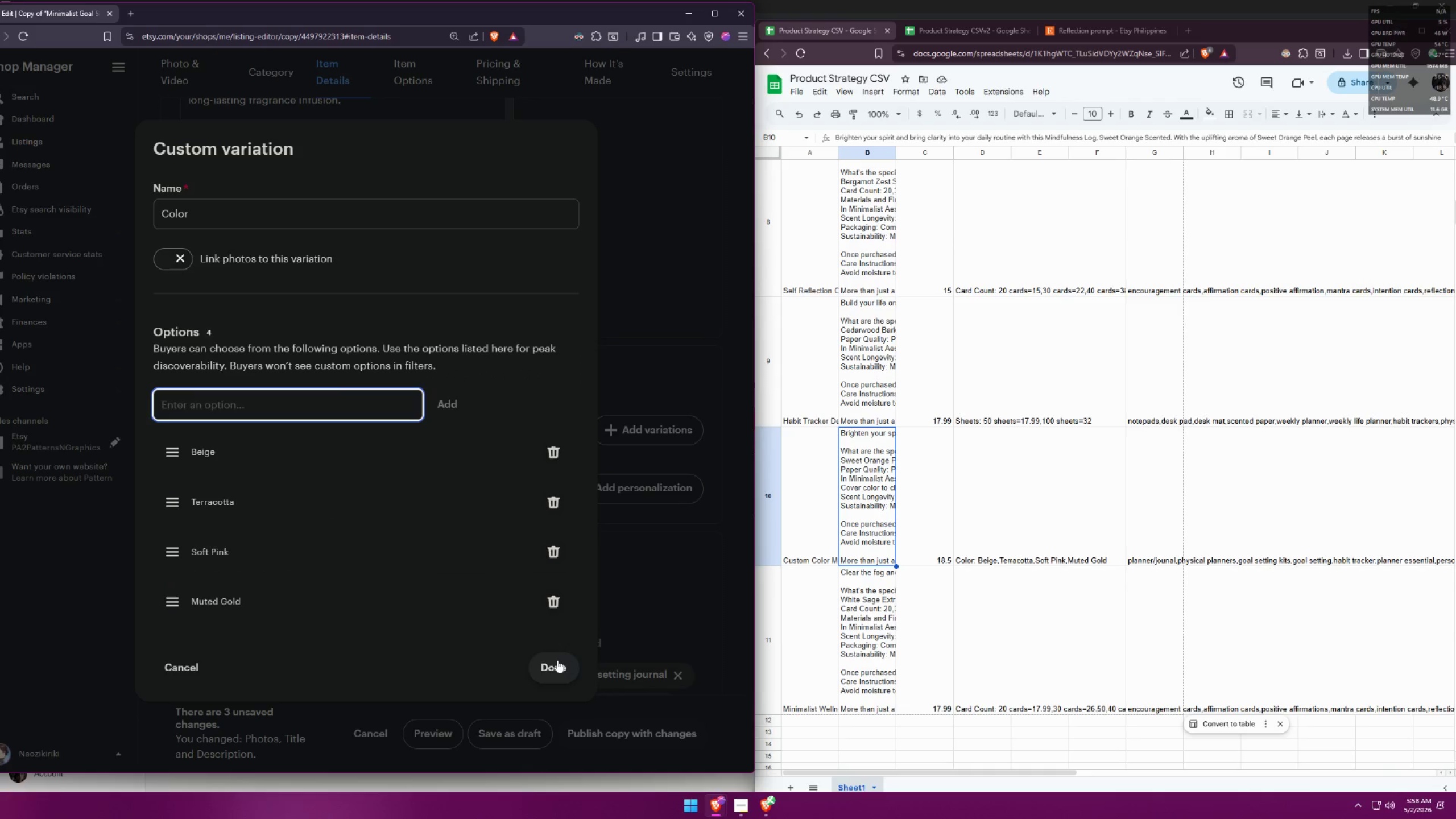 
left_click([557, 661])
 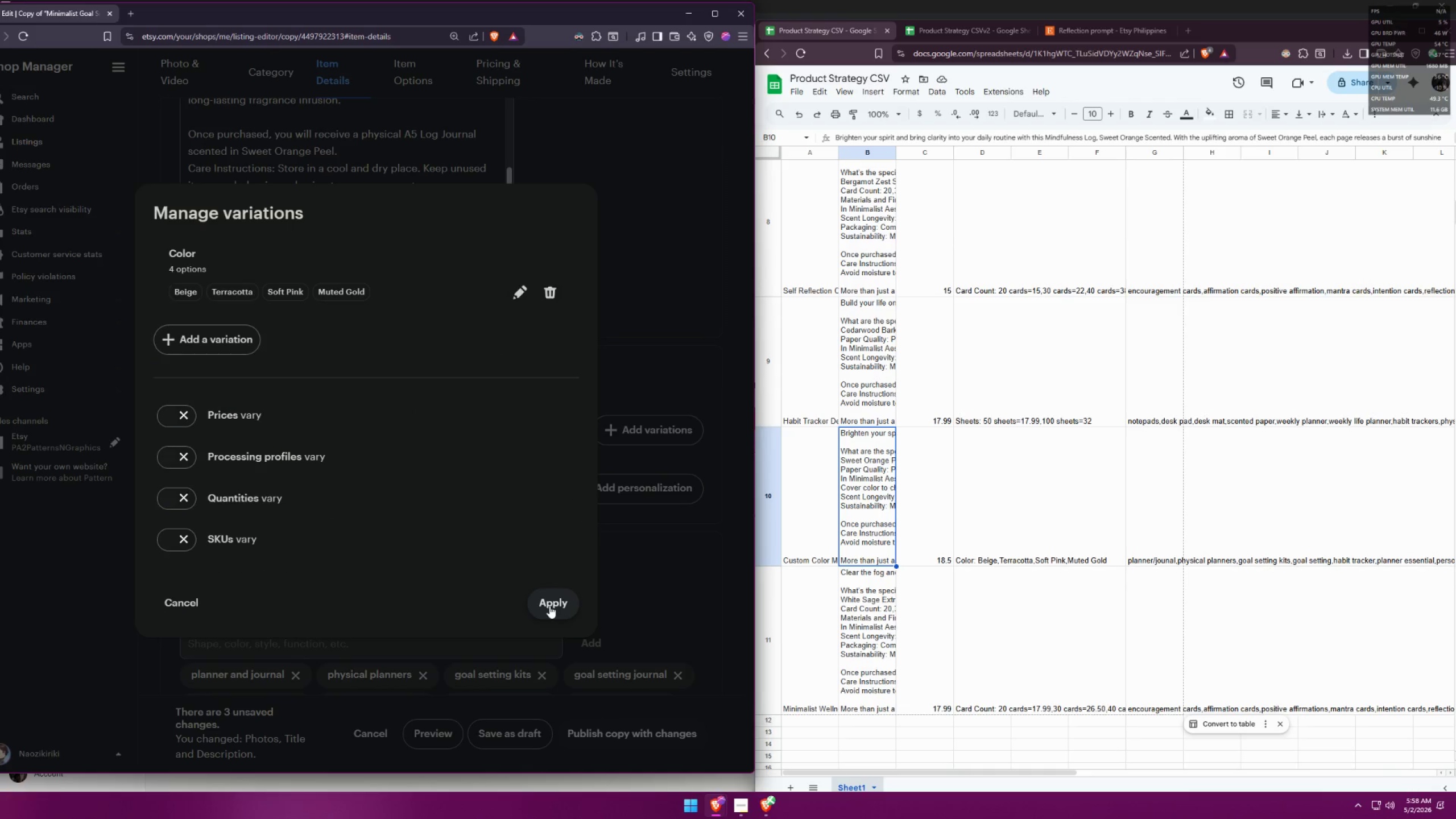 
left_click([549, 606])
 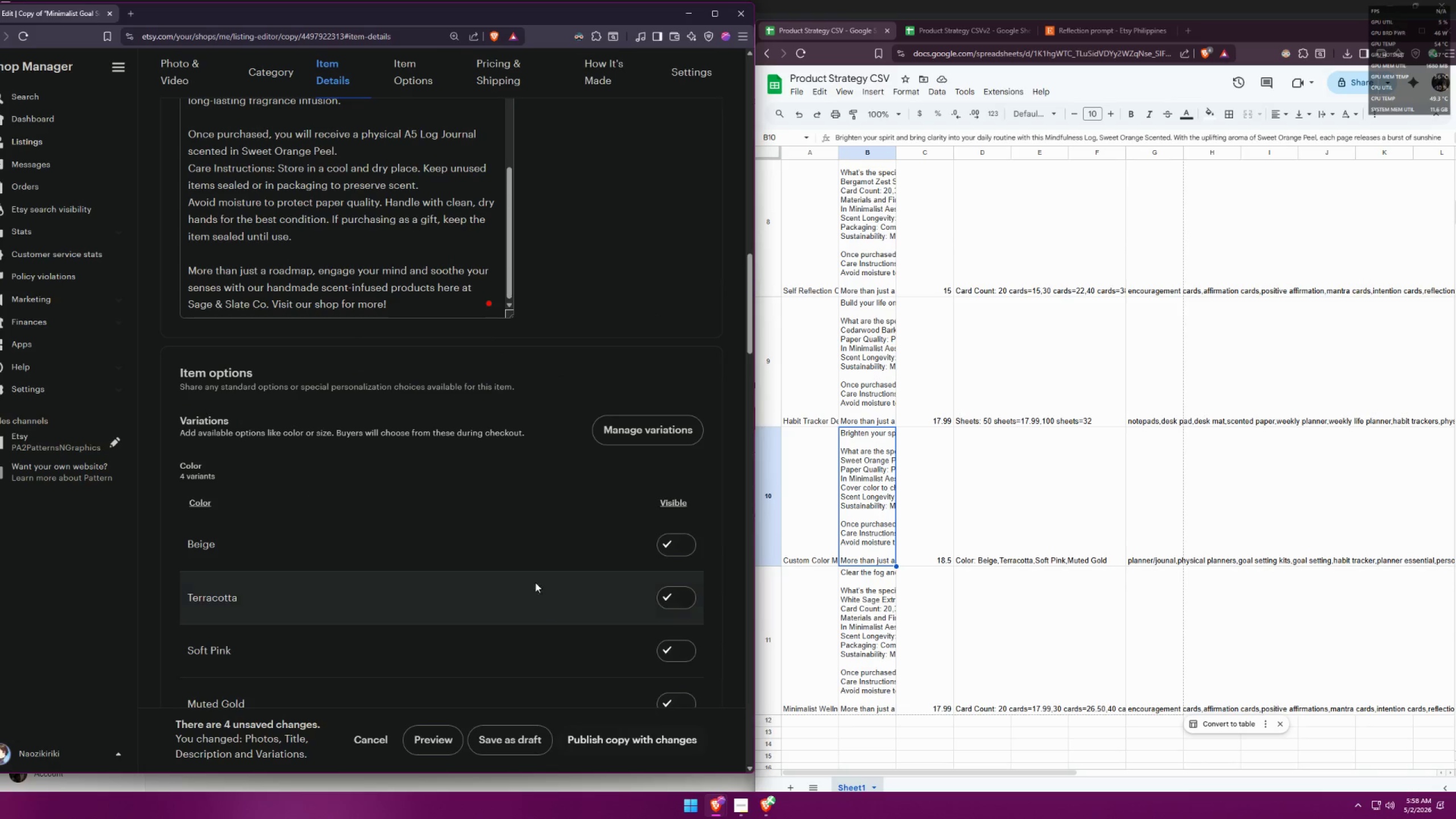 
scroll: coordinate [537, 491], scroll_direction: down, amount: 11.0
 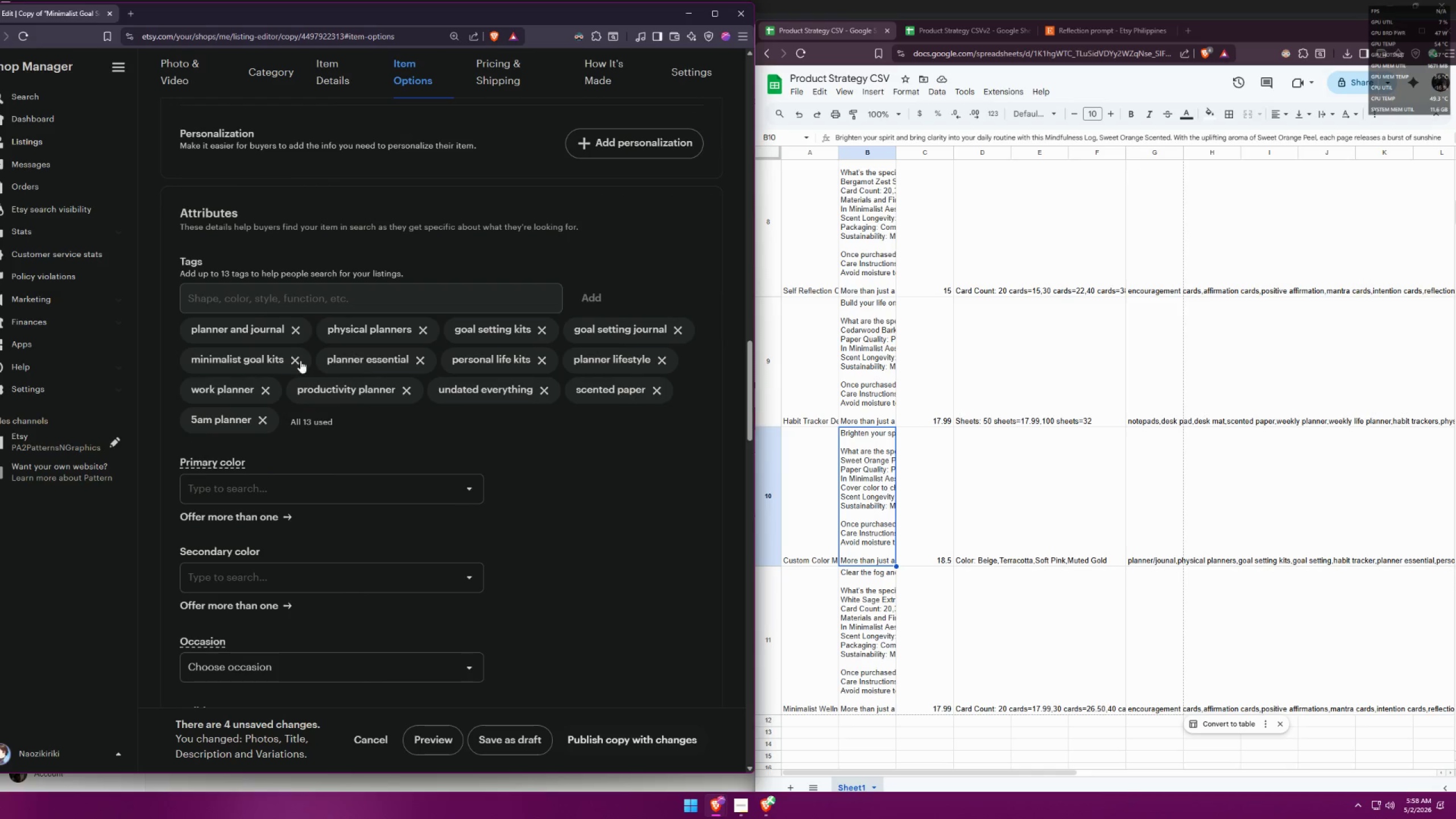 
left_click([284, 328])
 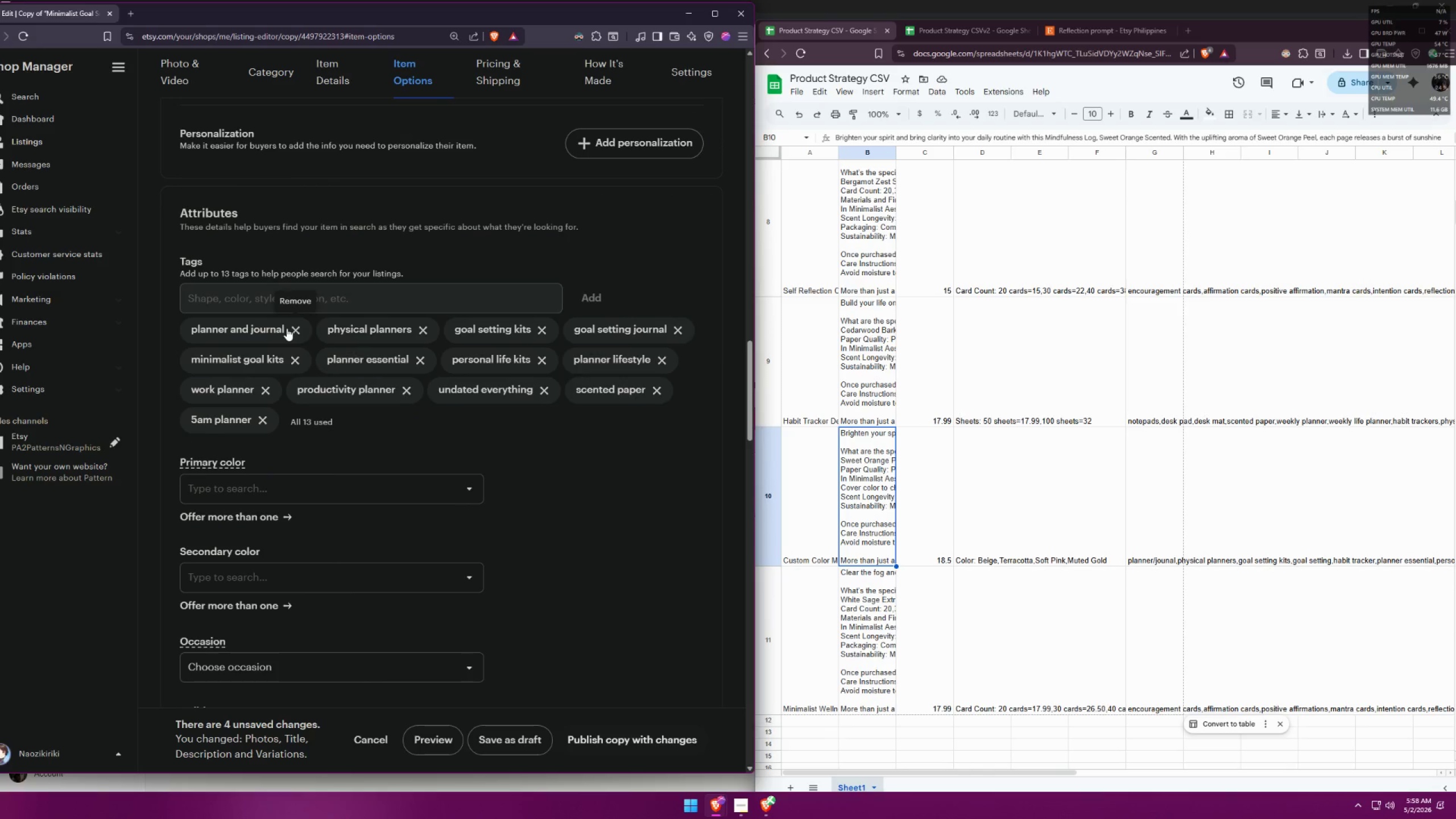 
double_click([287, 328])
 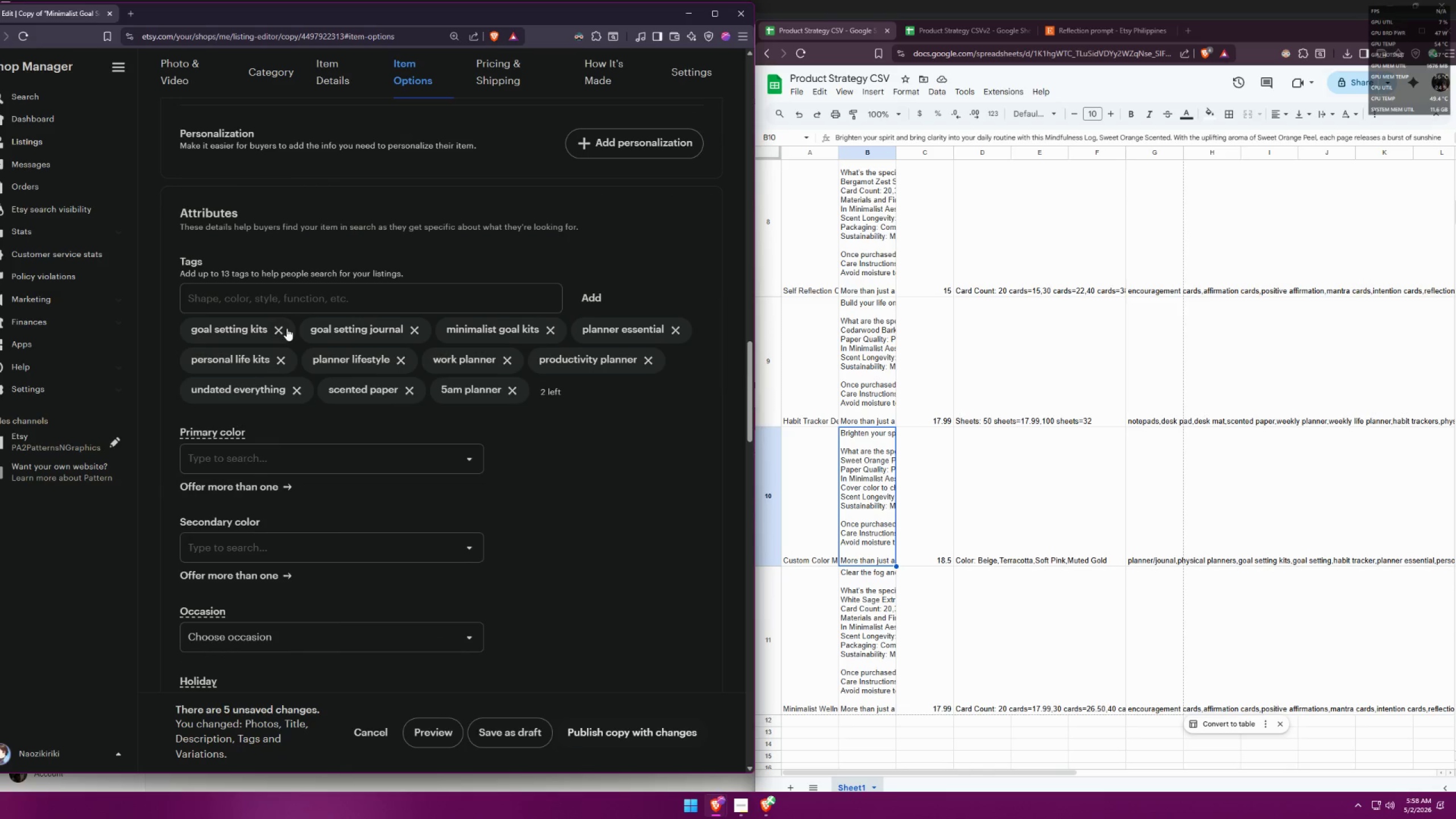 
triple_click([287, 328])
 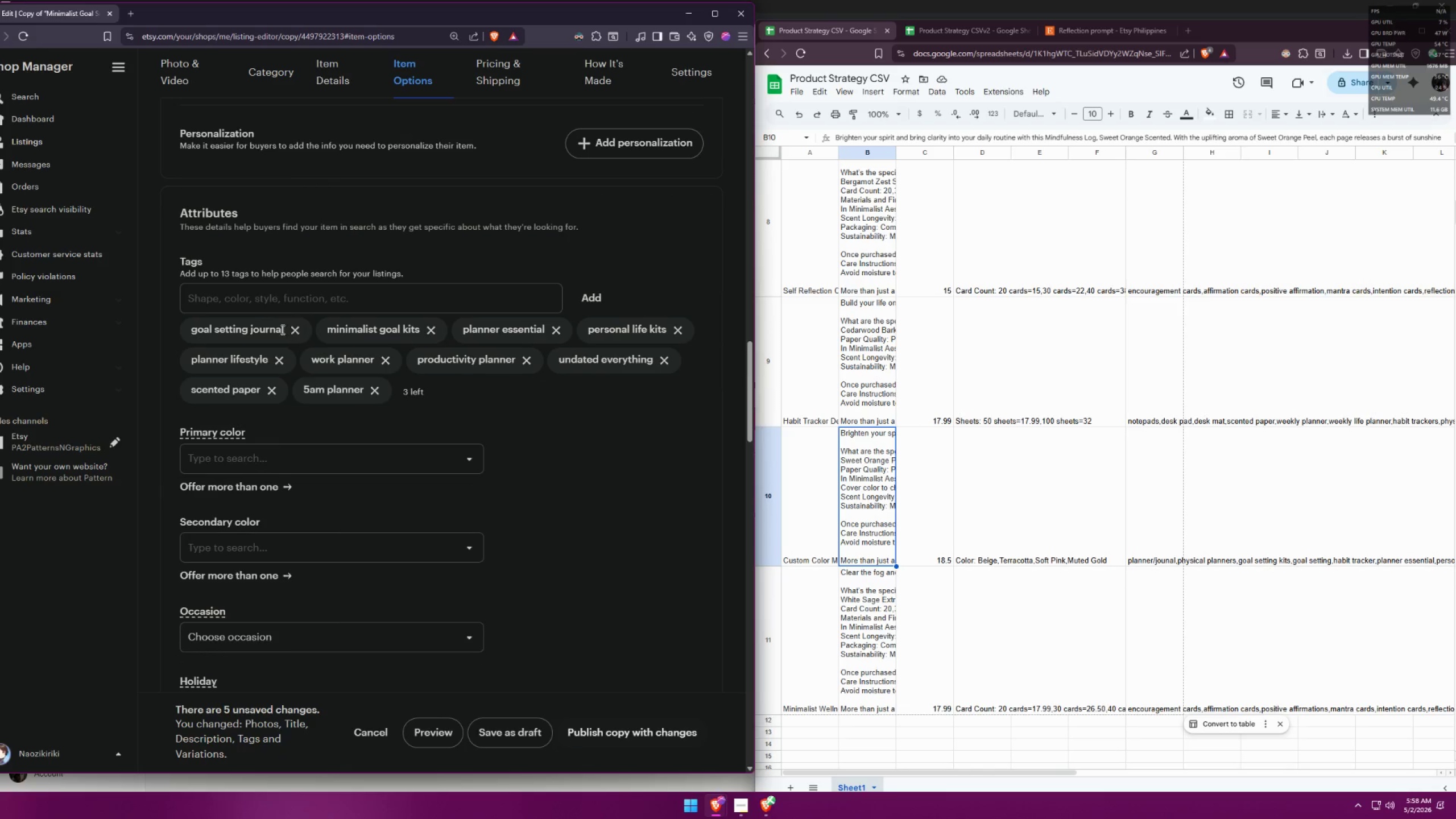 
triple_click([279, 330])
 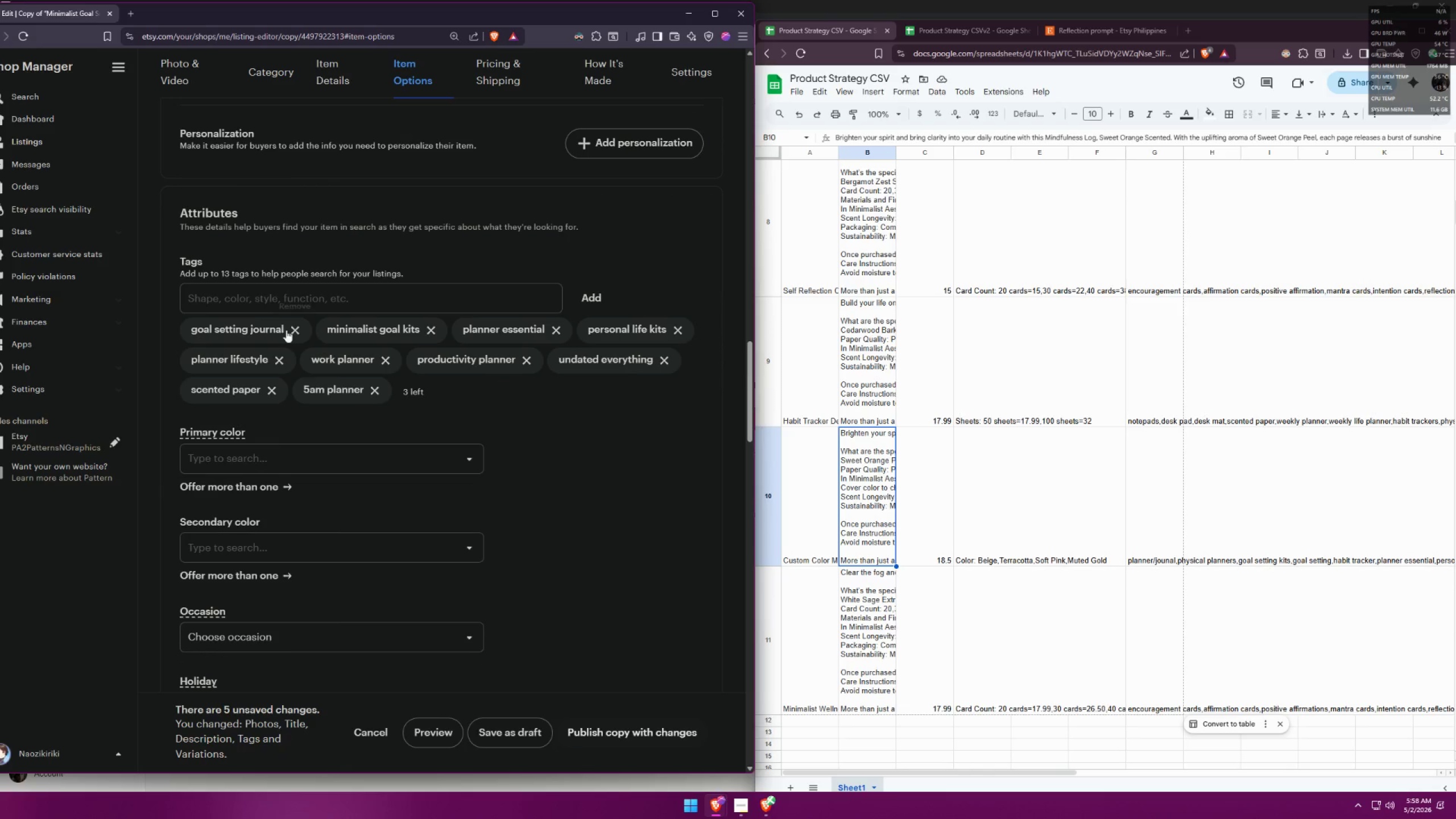 
triple_click([292, 328])
 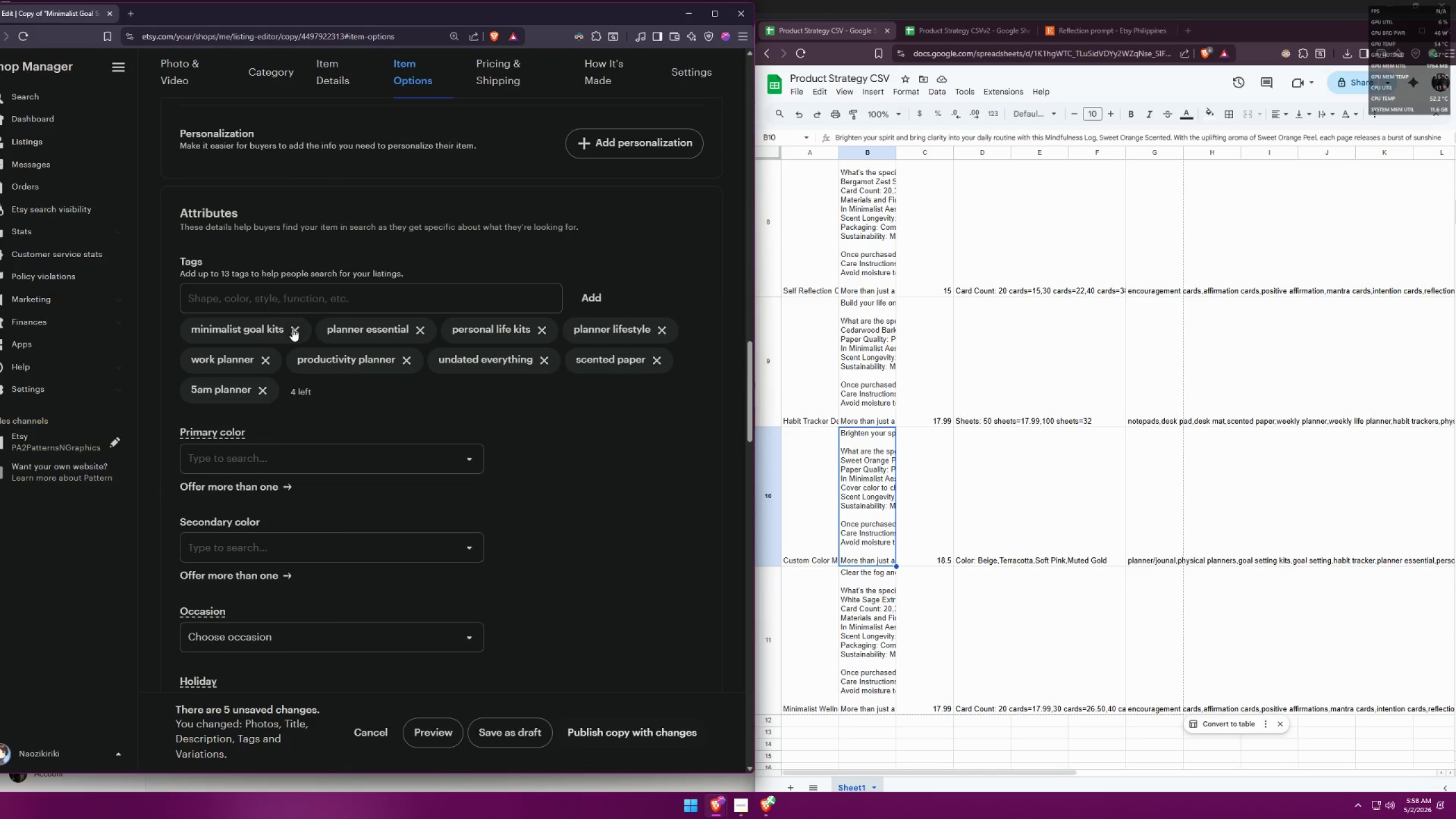 
triple_click([292, 328])
 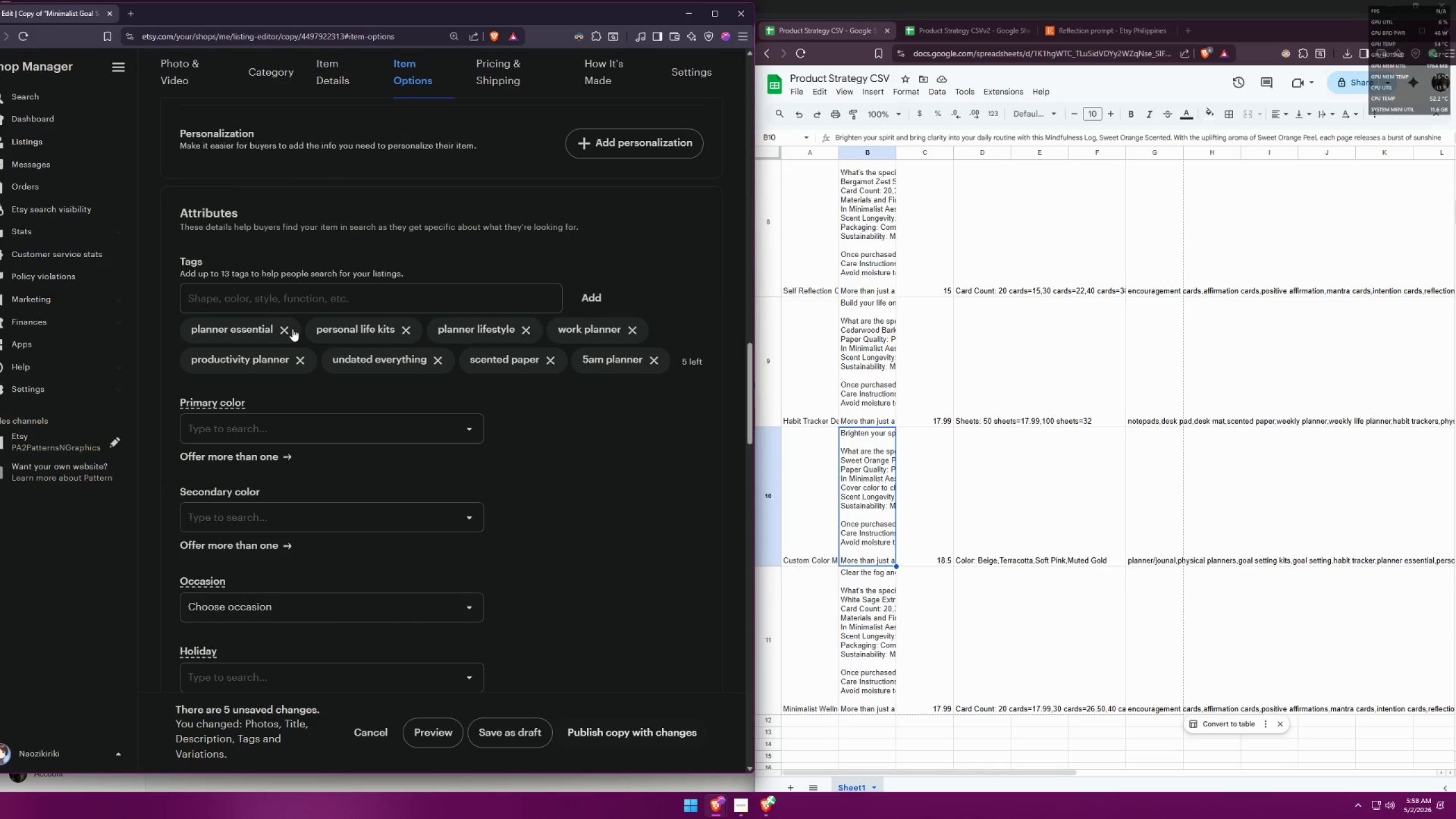 
triple_click([292, 328])
 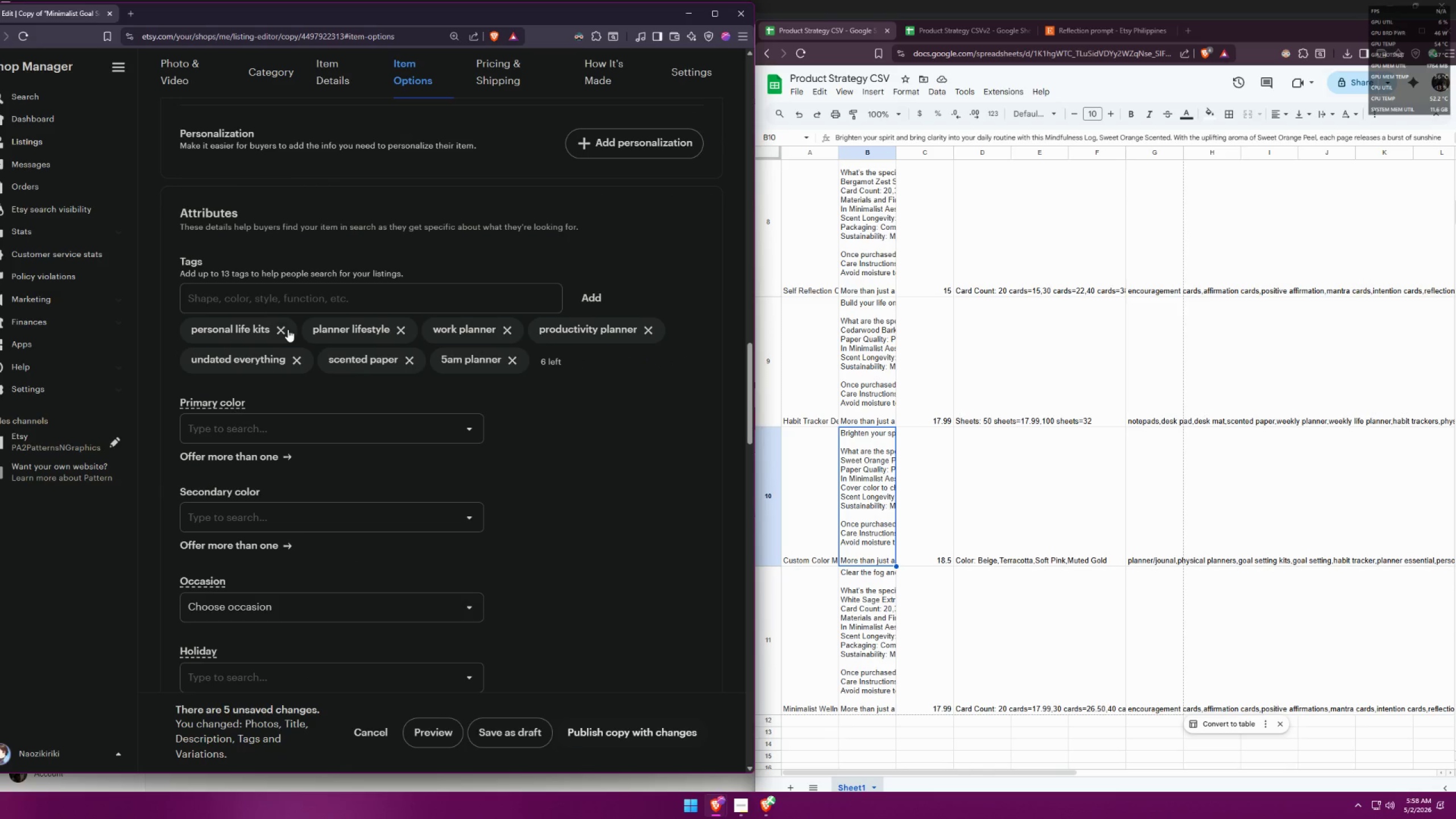 
triple_click([287, 329])
 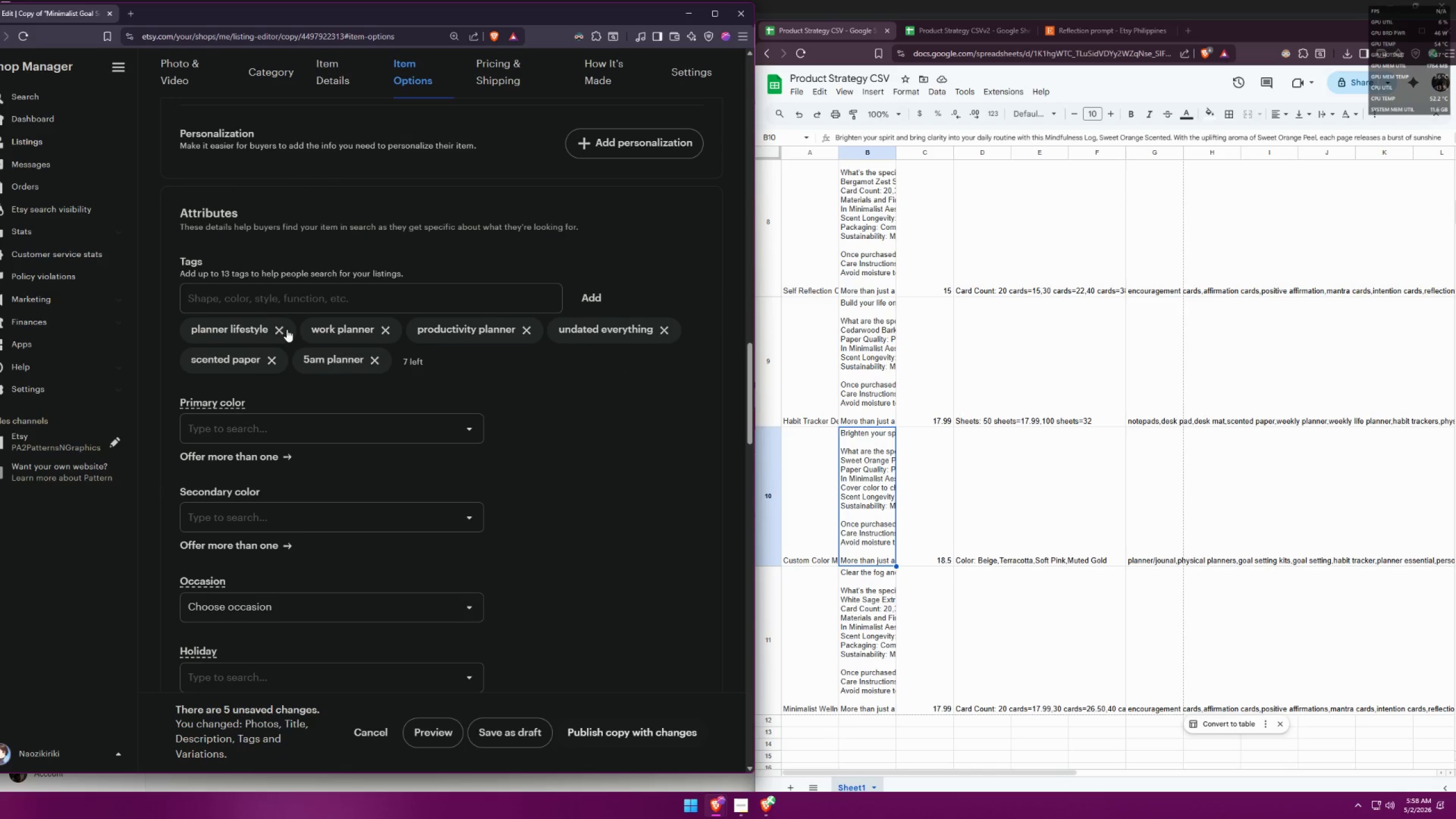 
triple_click([287, 329])
 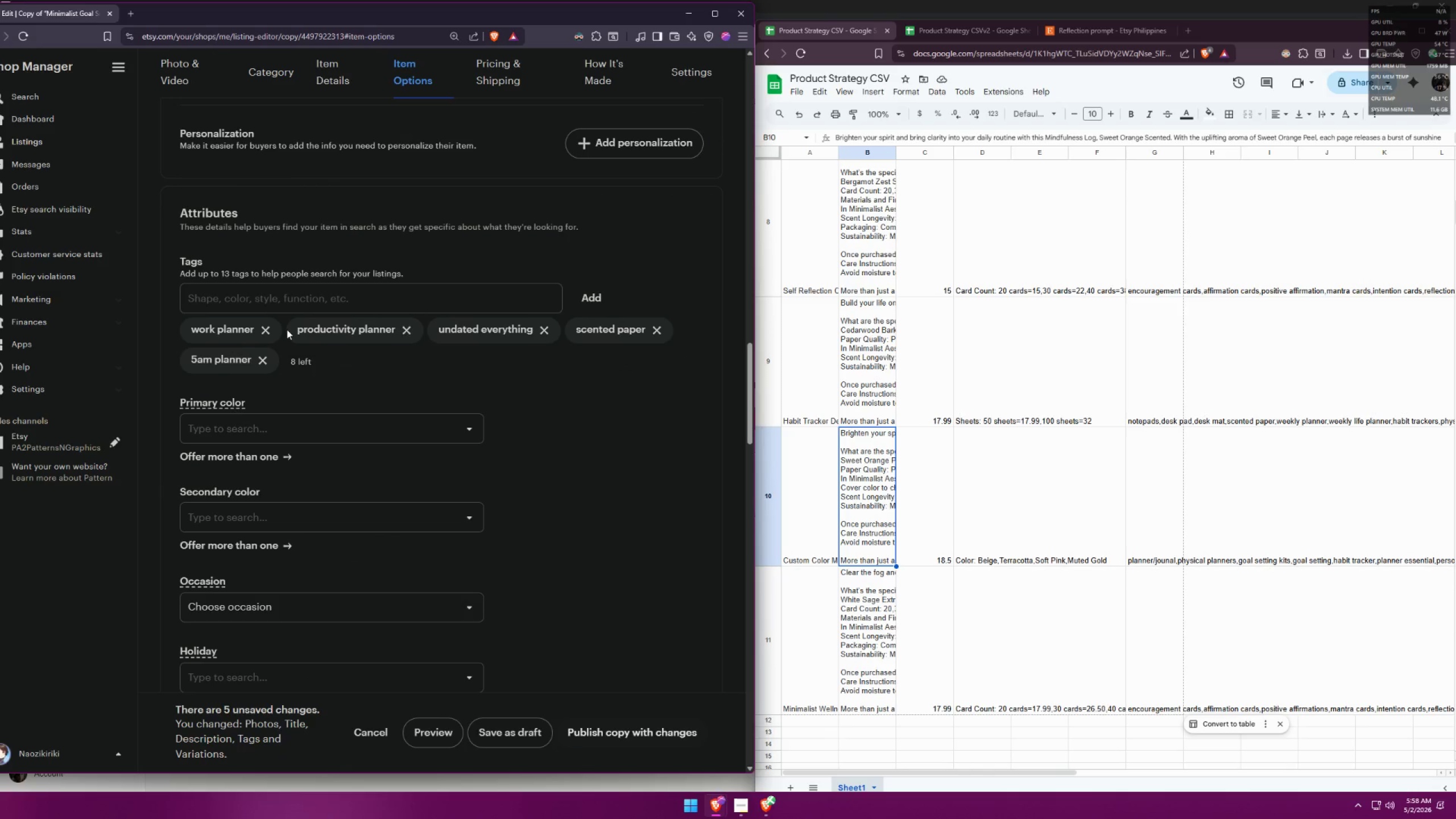 
left_click([287, 329])
 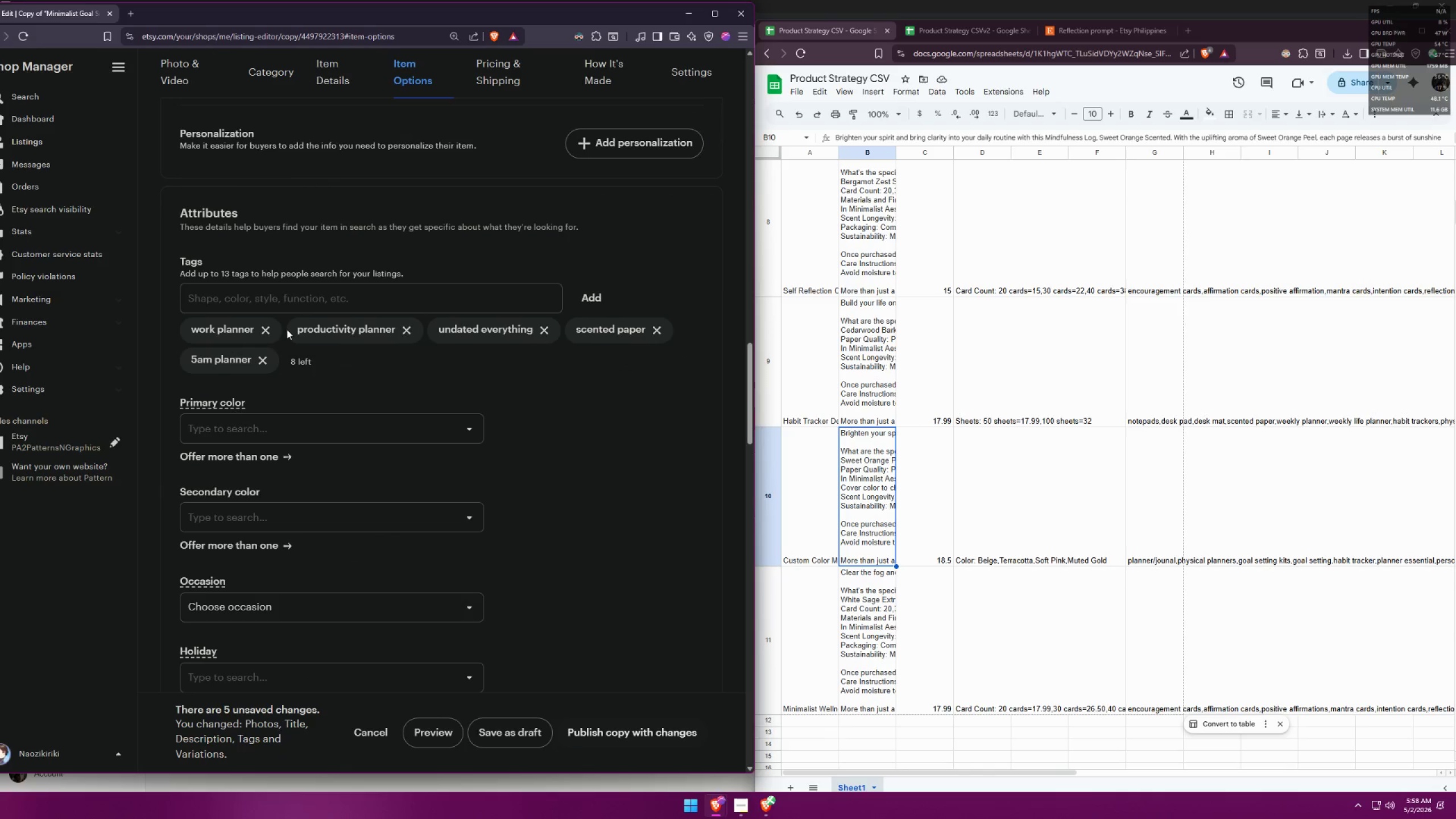 
double_click([271, 332])
 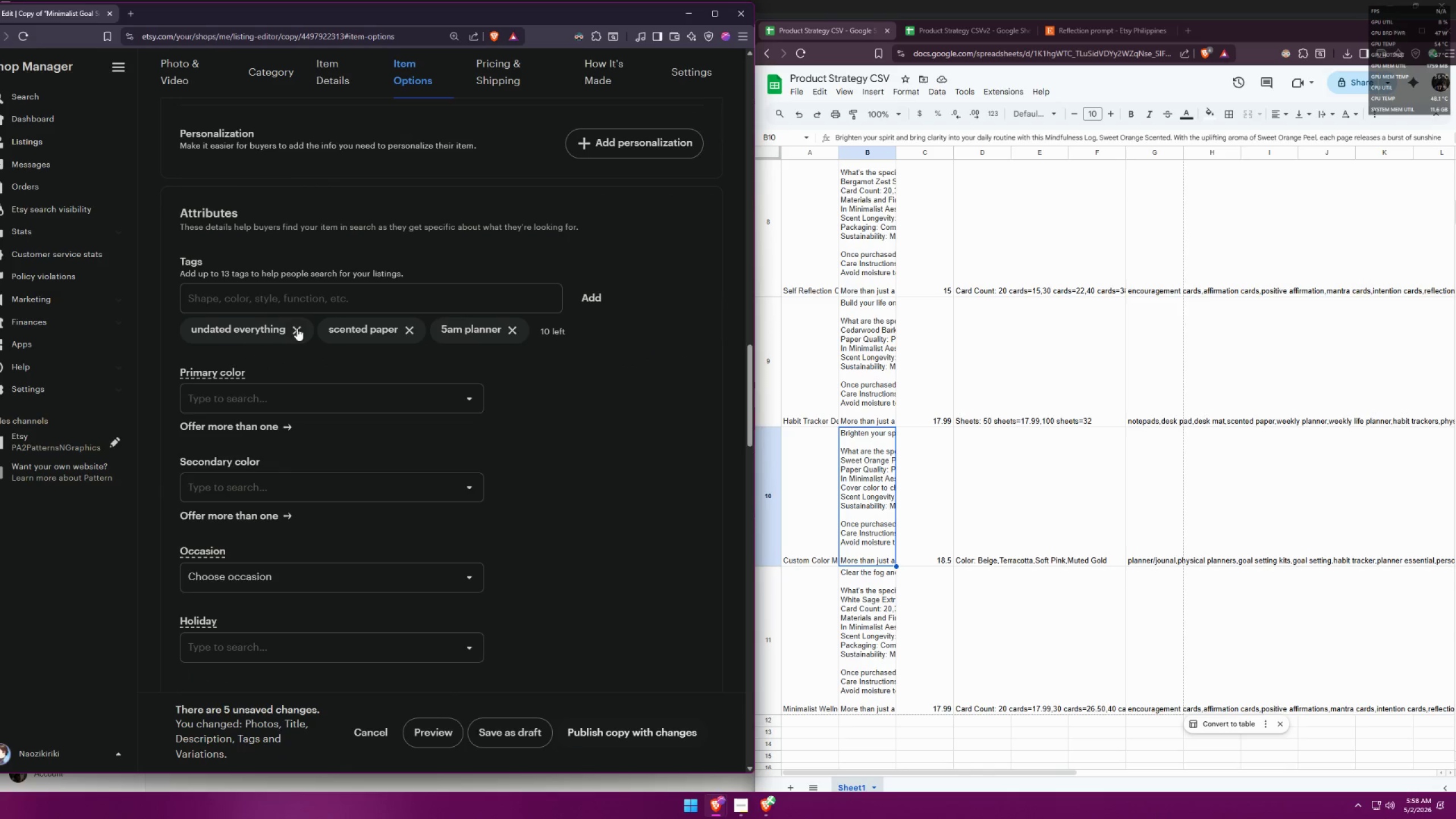 
double_click([283, 330])
 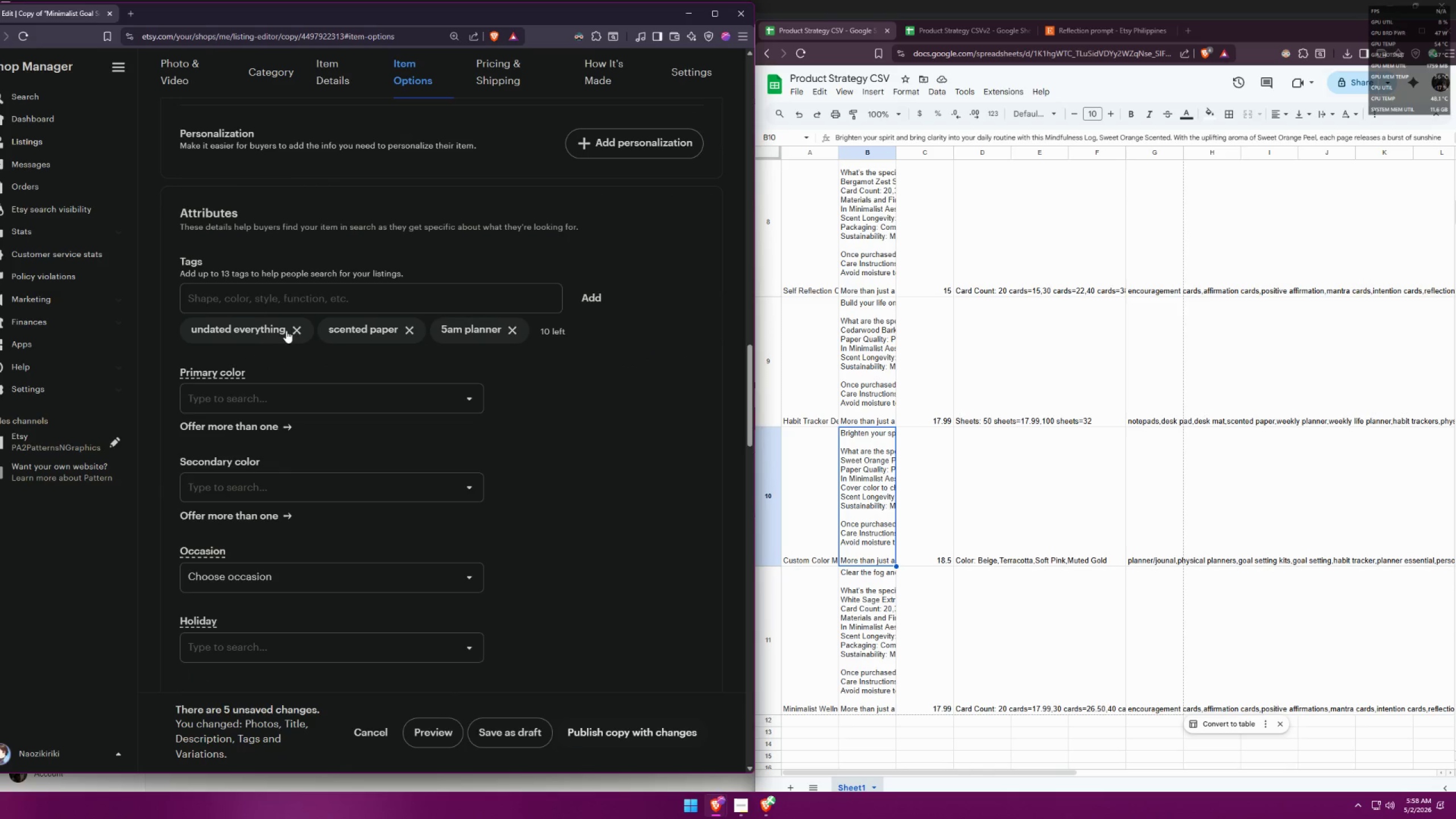 
triple_click([296, 329])
 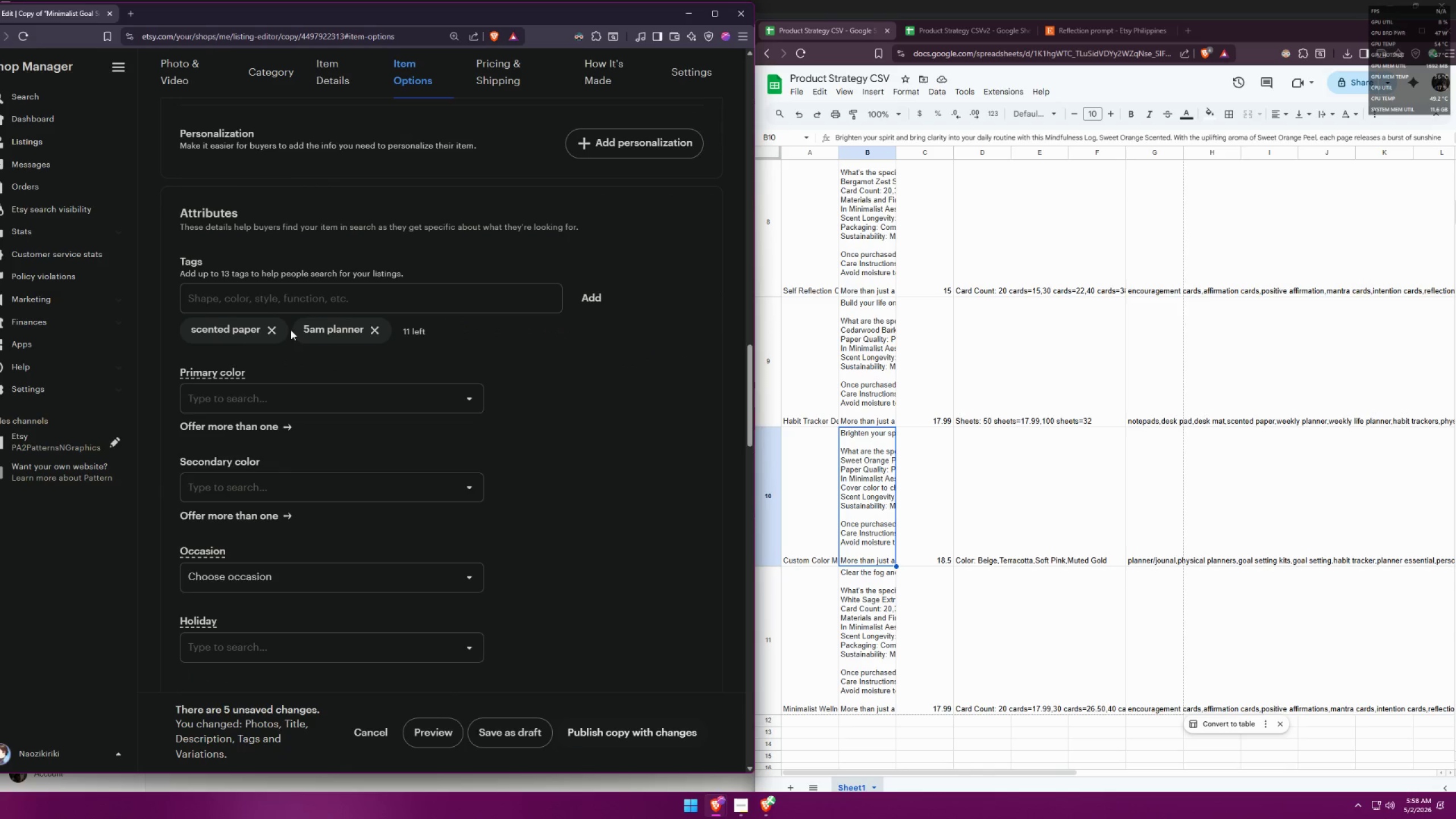 
triple_click([283, 330])
 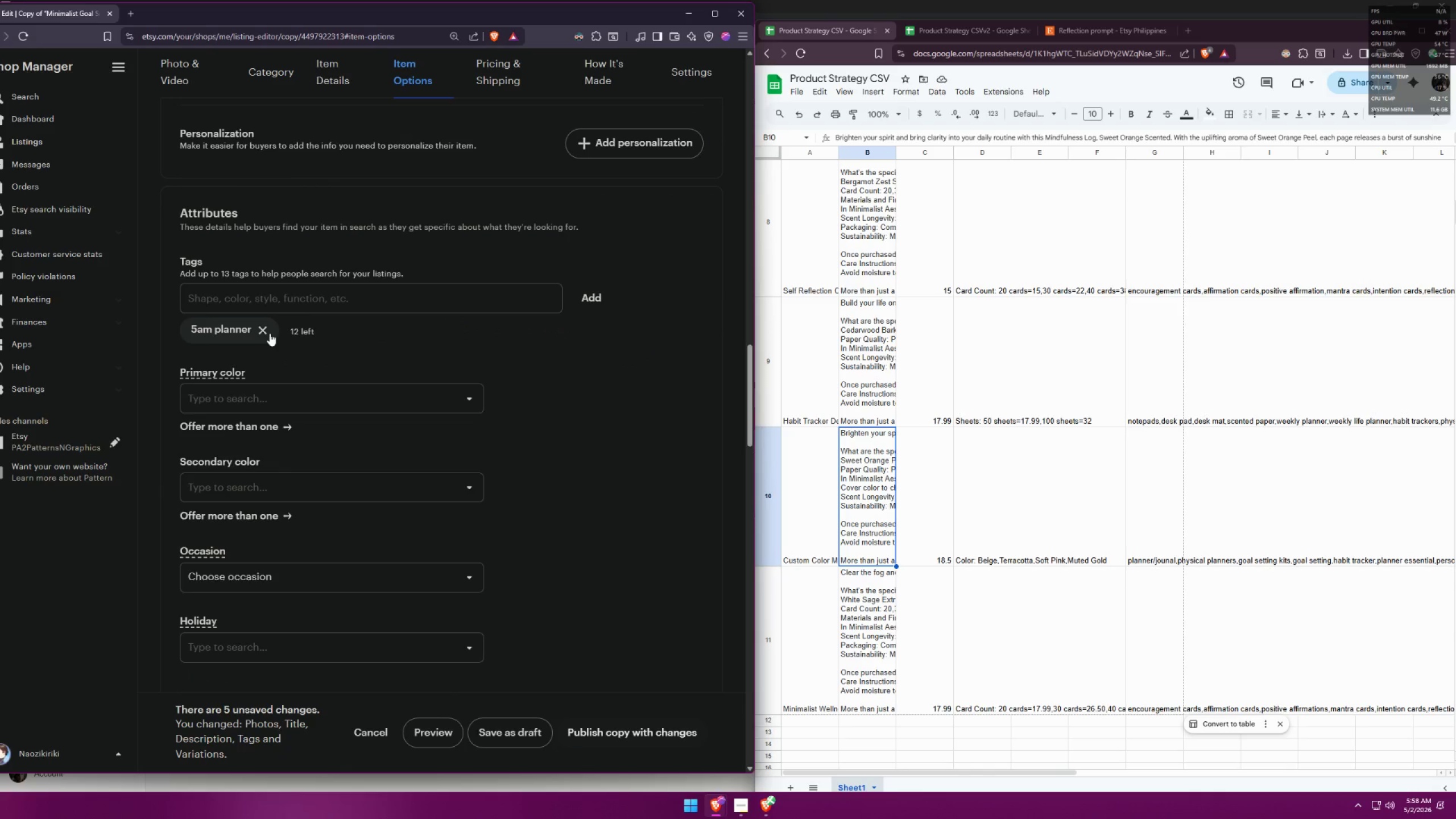 
left_click([249, 336])
 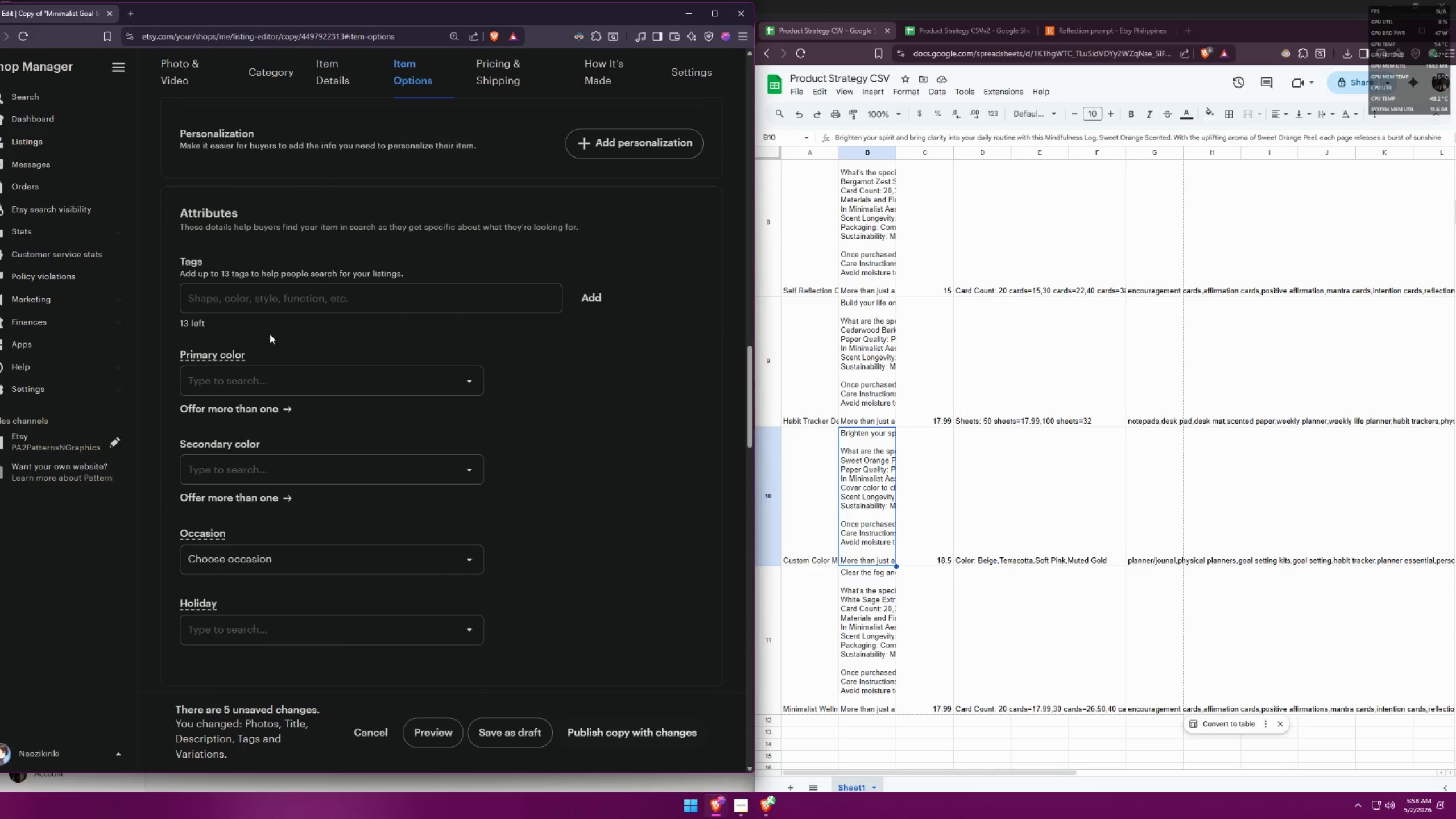 
scroll: coordinate [577, 430], scroll_direction: down, amount: 7.0
 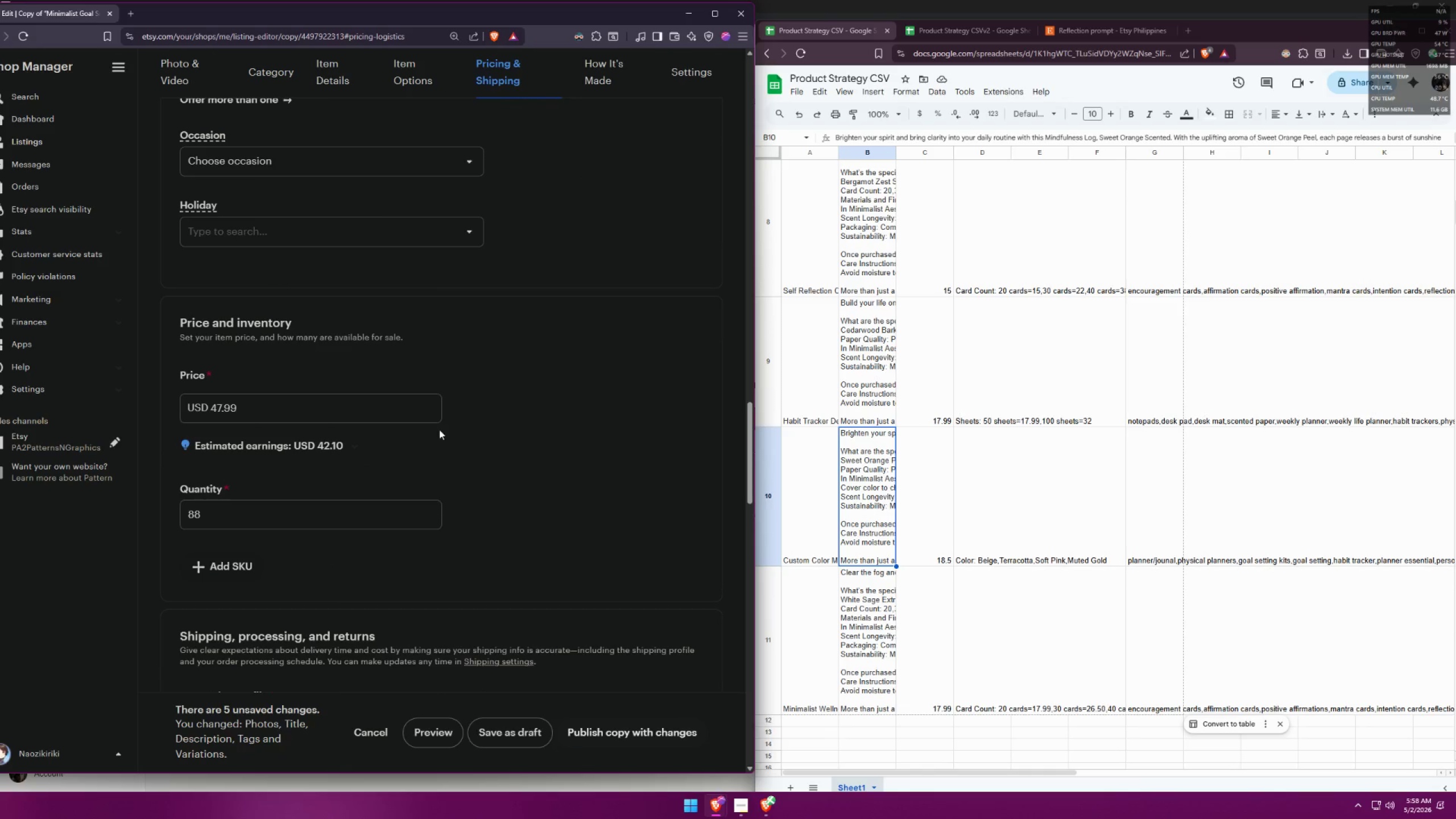 
left_click_drag(start_coordinate=[311, 411], to_coordinate=[143, 402])
 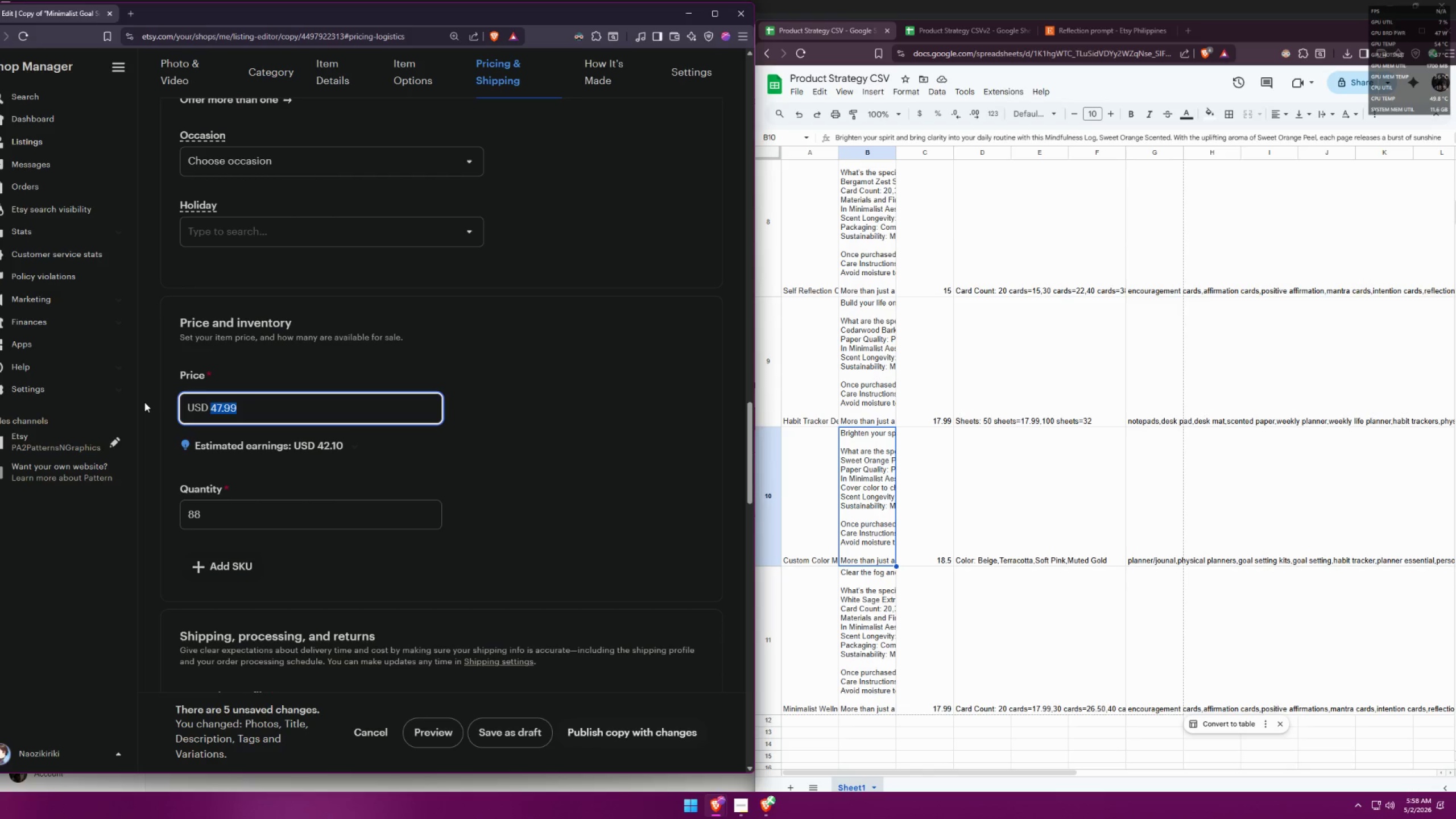 
type(18.6)
key(Backspace)
type(50)
 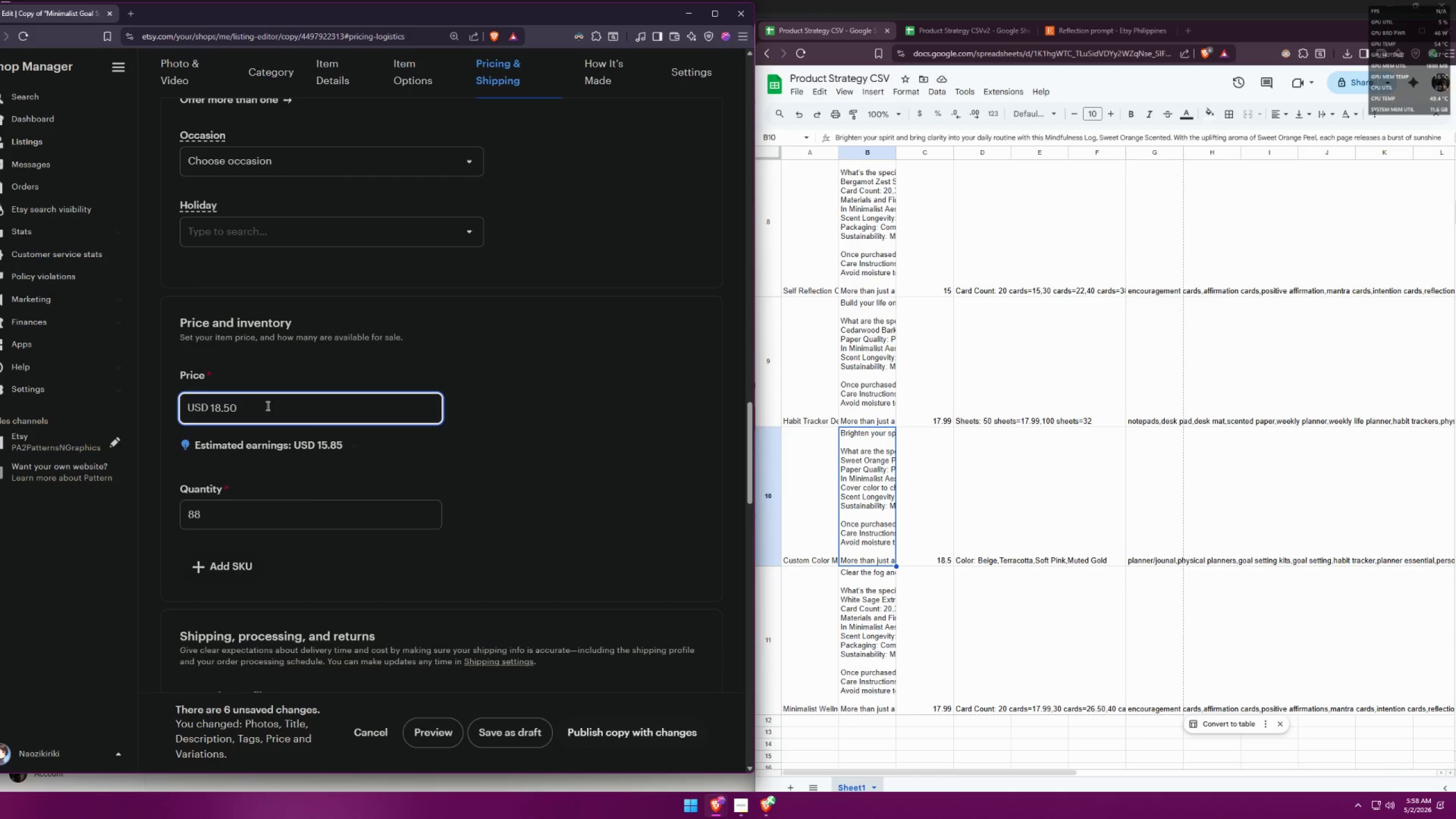 
left_click([516, 408])
 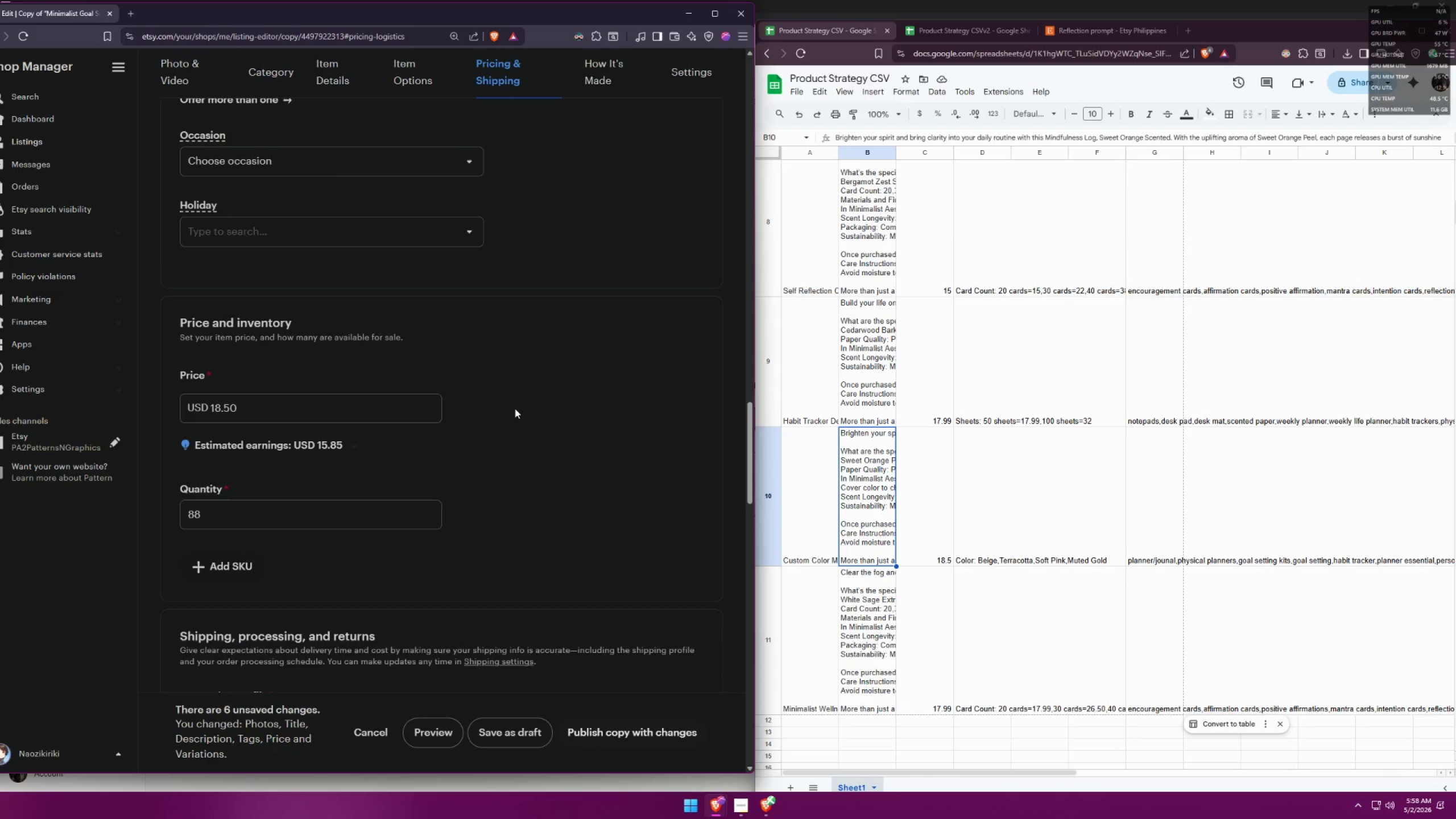 
scroll: coordinate [511, 411], scroll_direction: up, amount: 10.0
 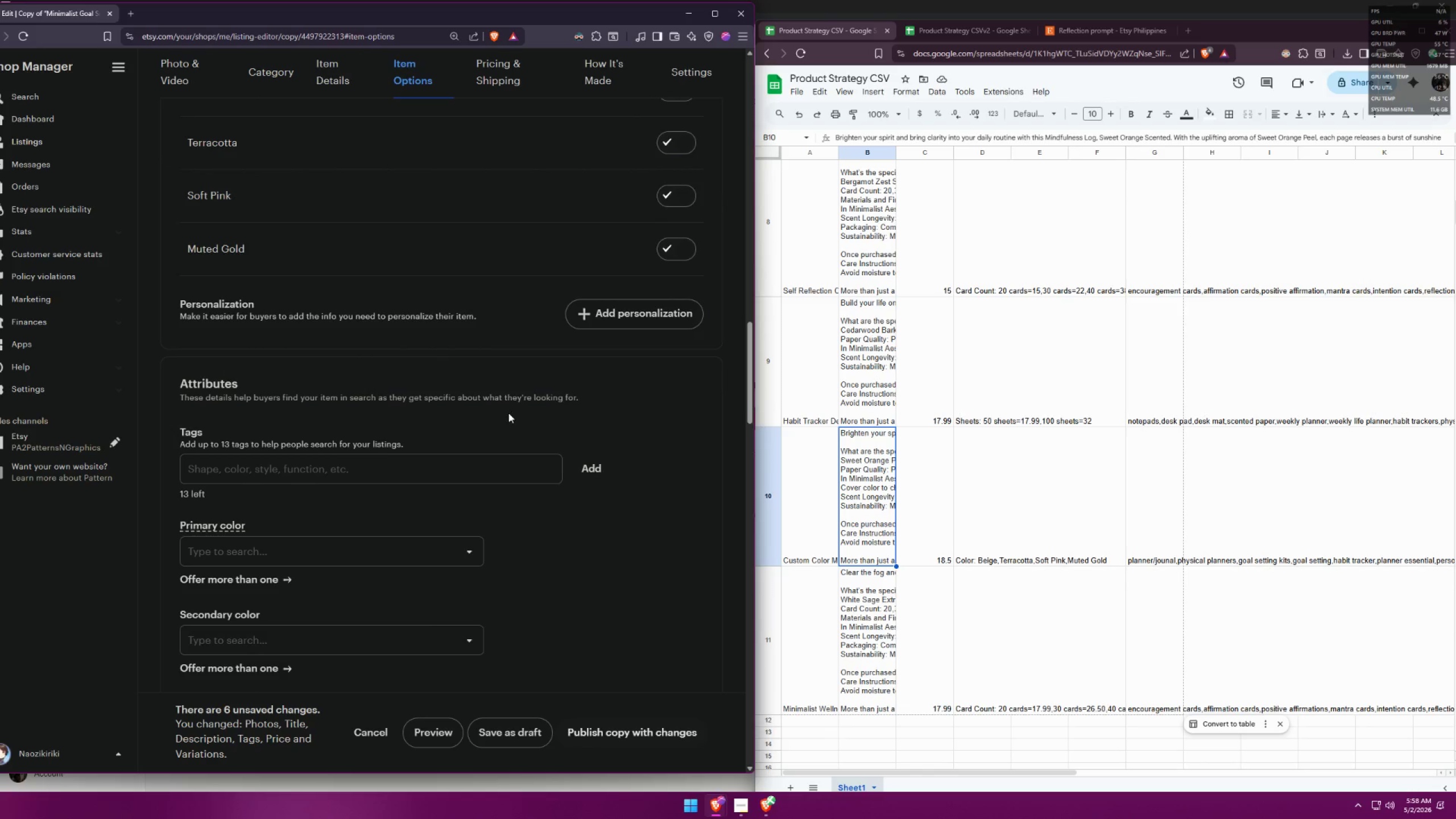 
left_click([442, 475])
 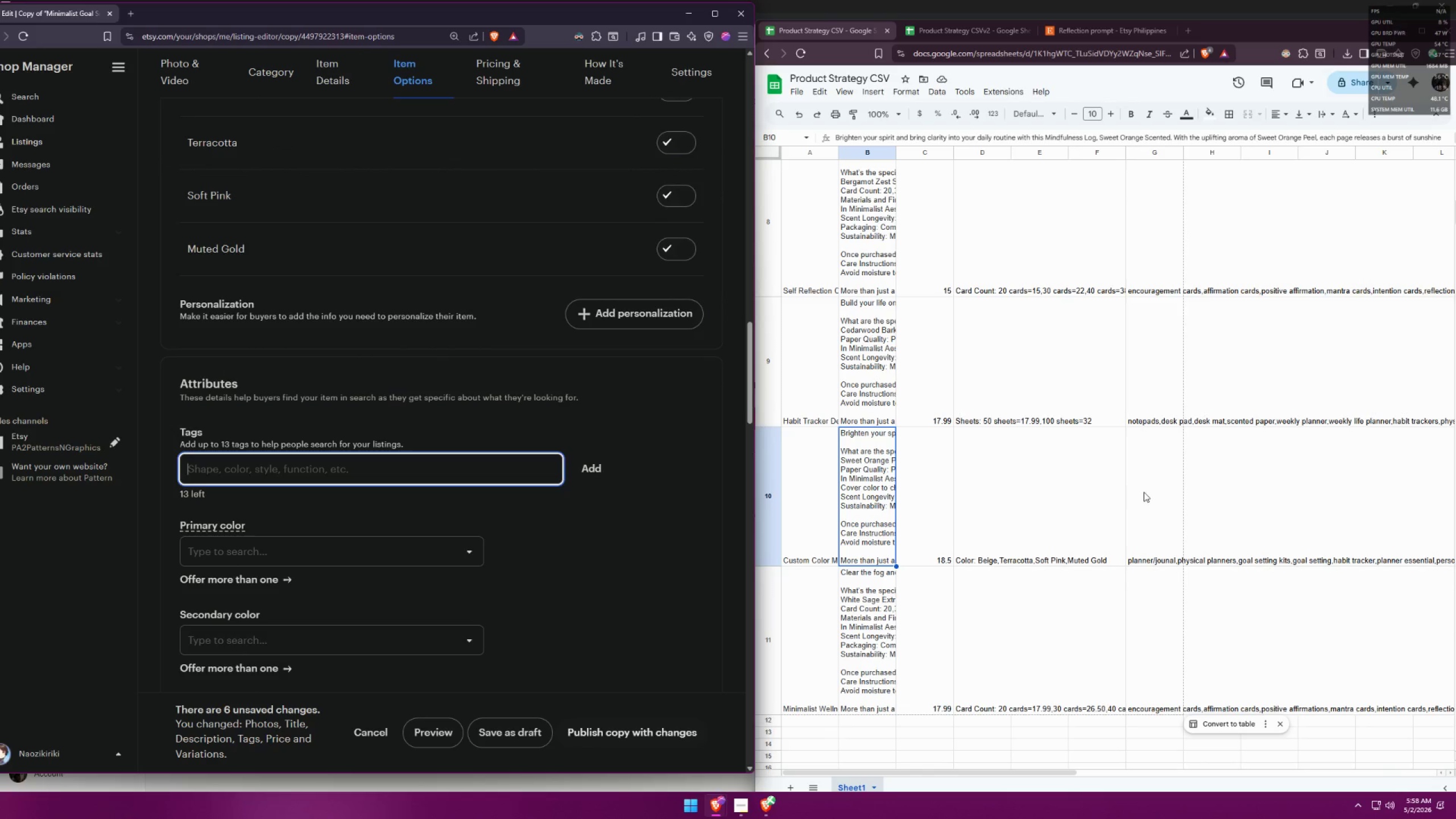 
scroll: coordinate [1148, 490], scroll_direction: up, amount: 5.0
 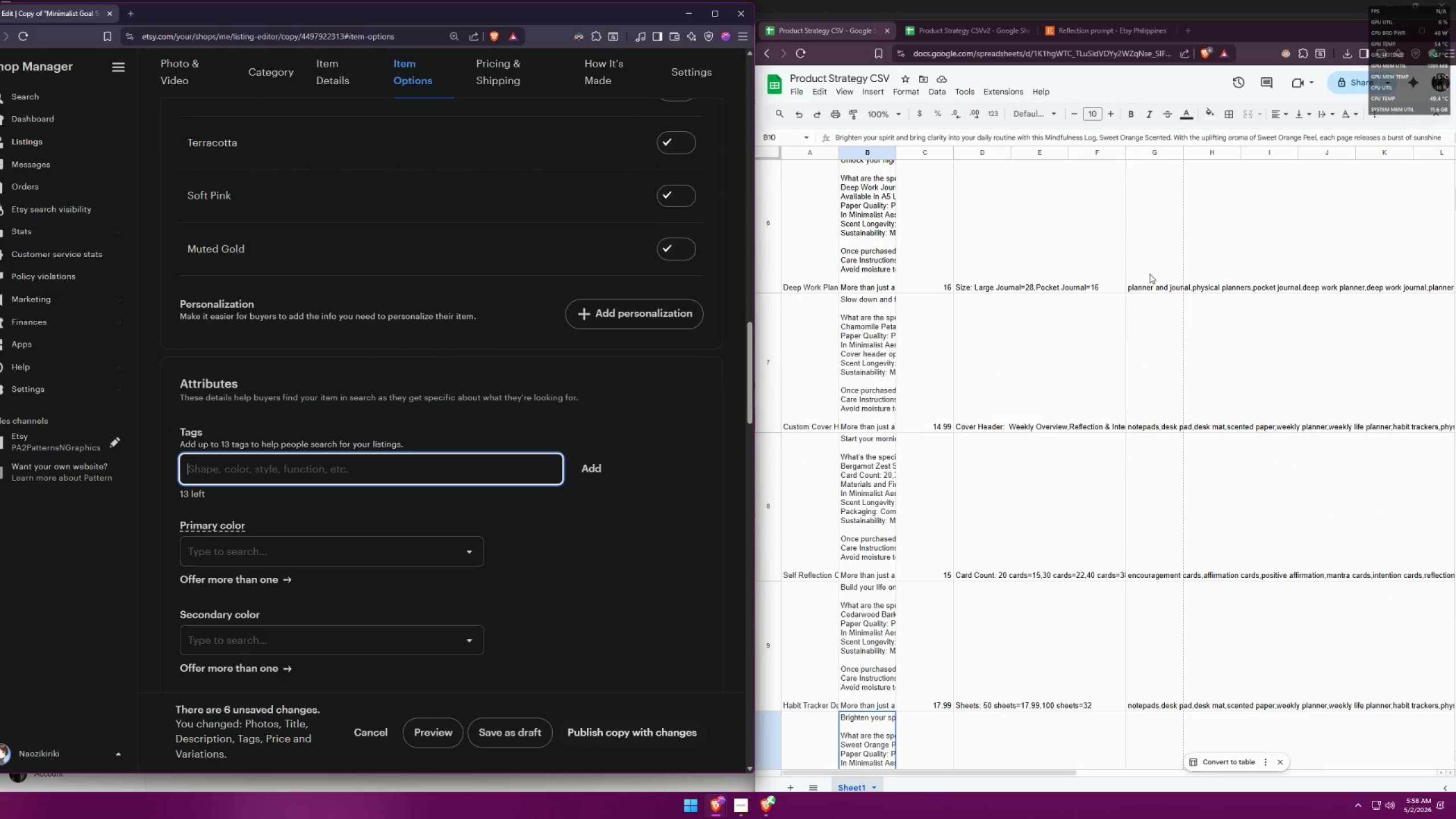 
double_click([1149, 274])
 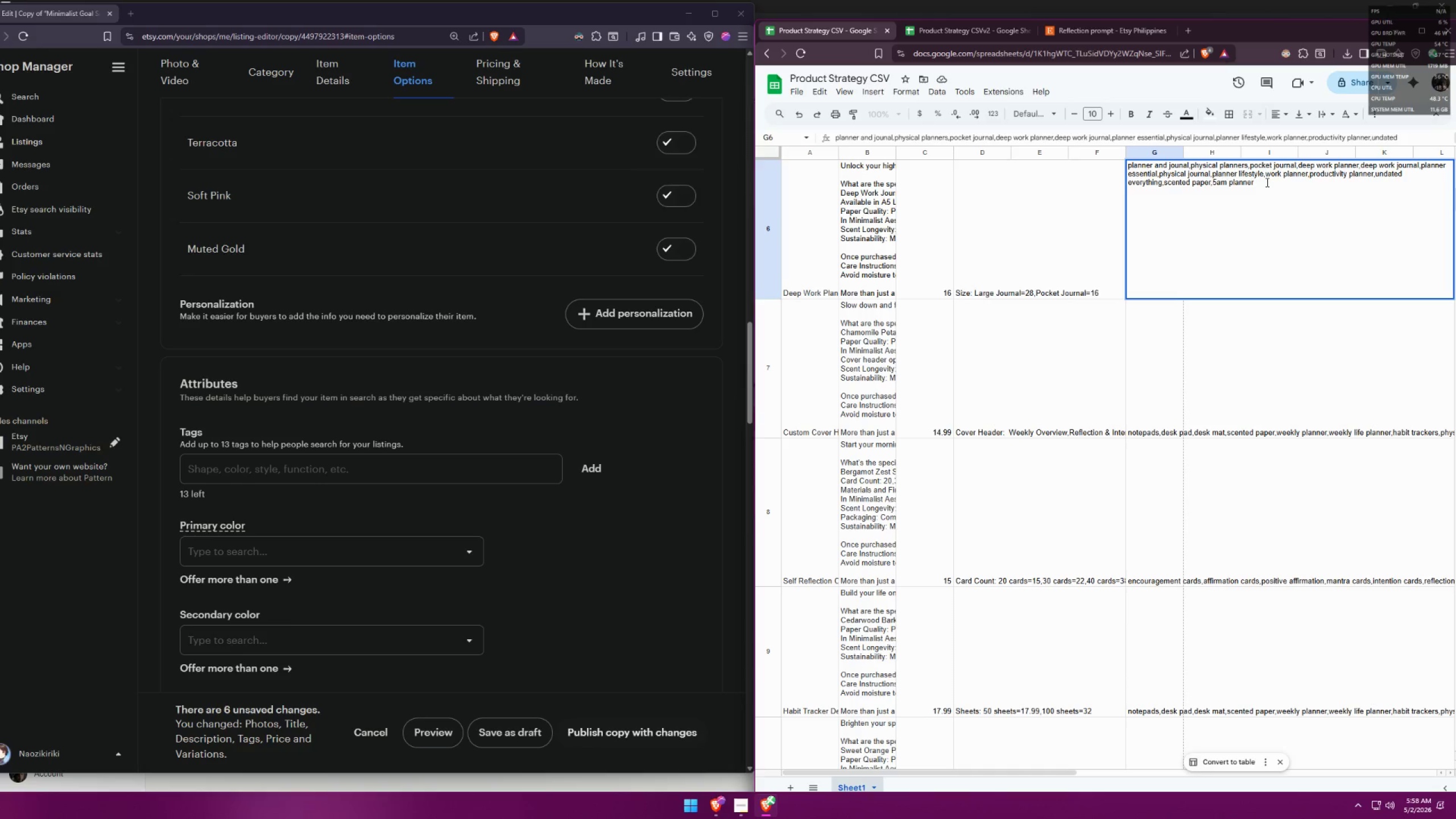 
left_click_drag(start_coordinate=[1262, 187], to_coordinate=[1190, 172])
 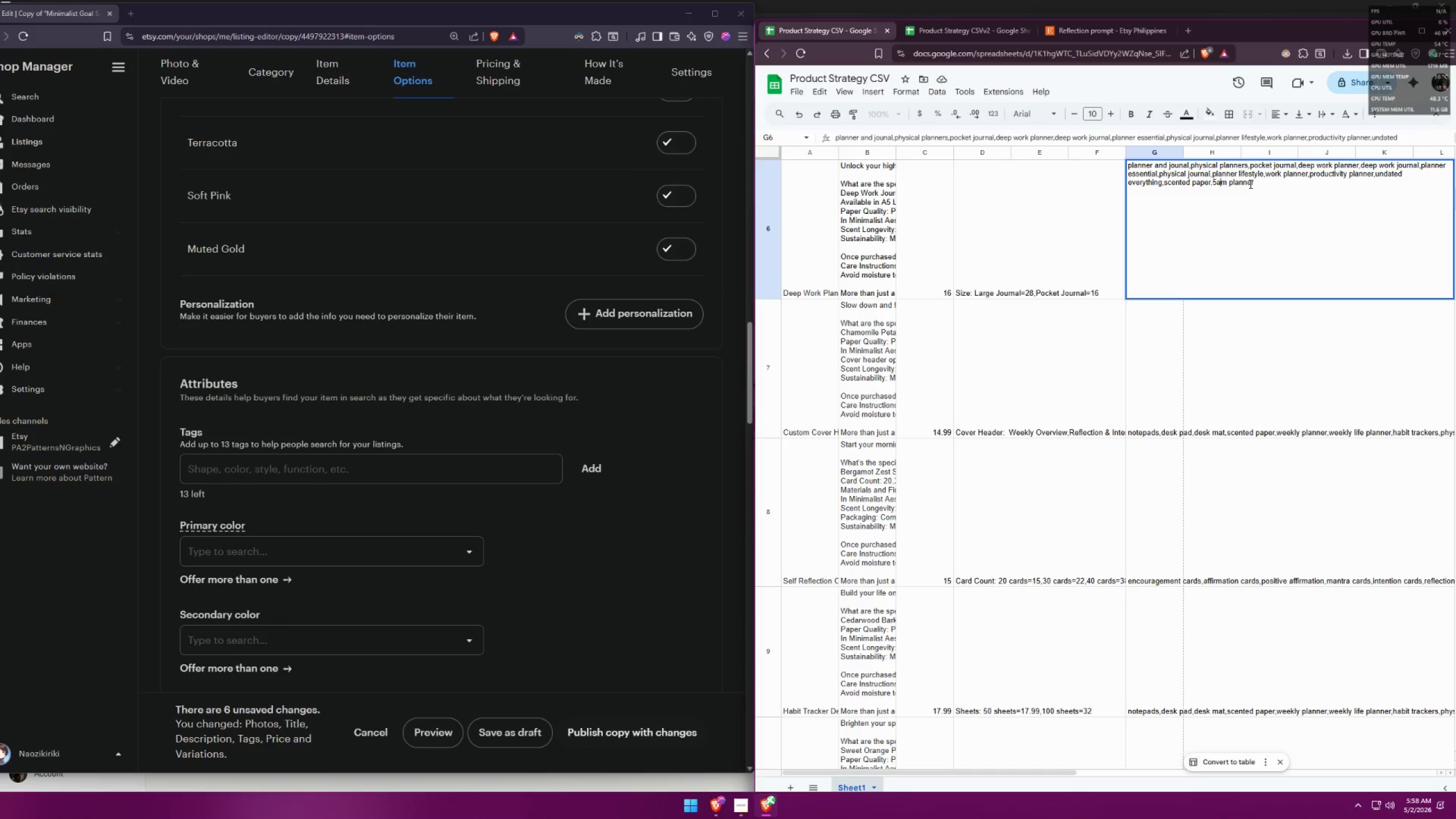 
double_click([1251, 184])
 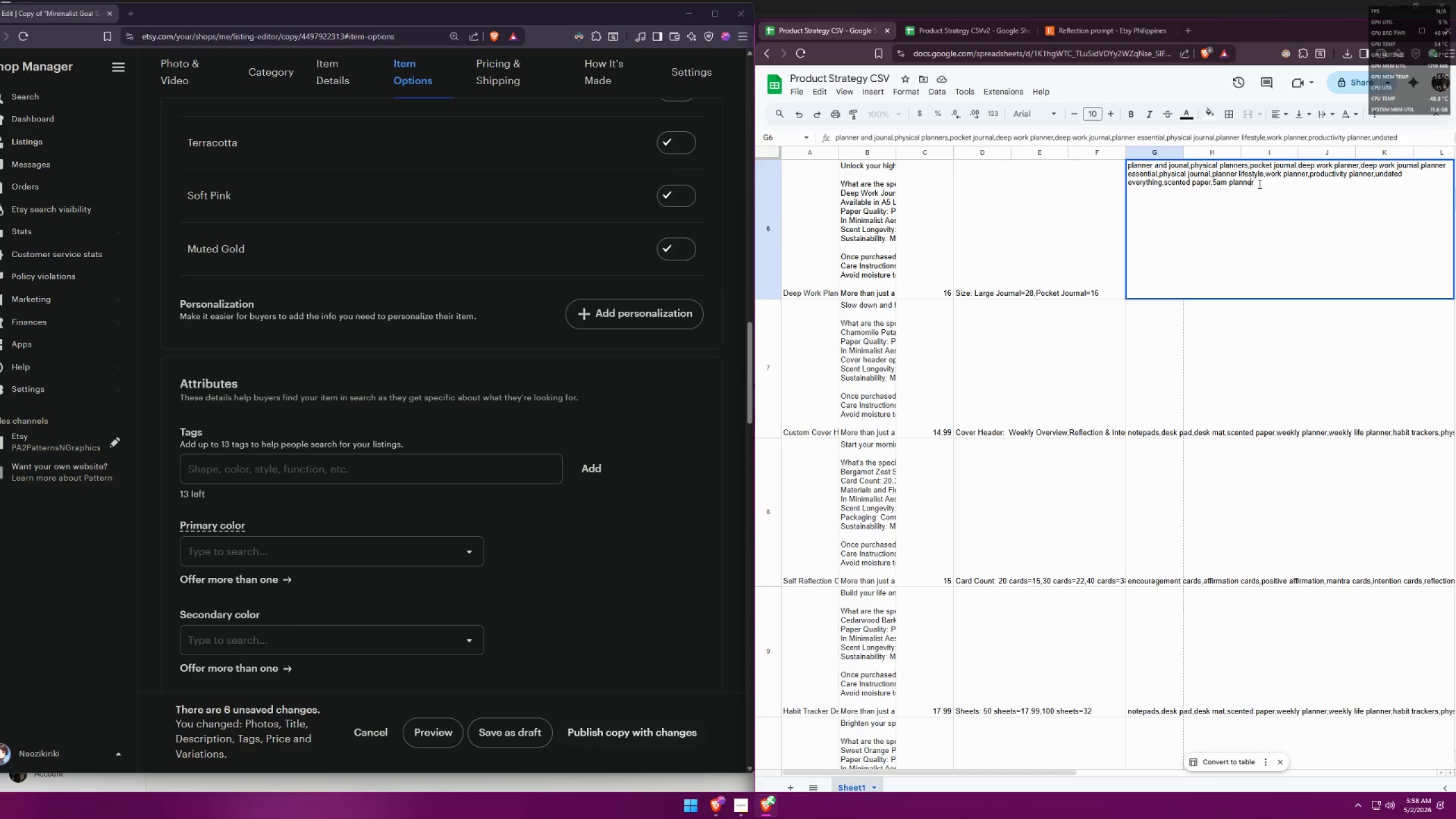 
left_click_drag(start_coordinate=[1255, 183], to_coordinate=[1122, 164])
 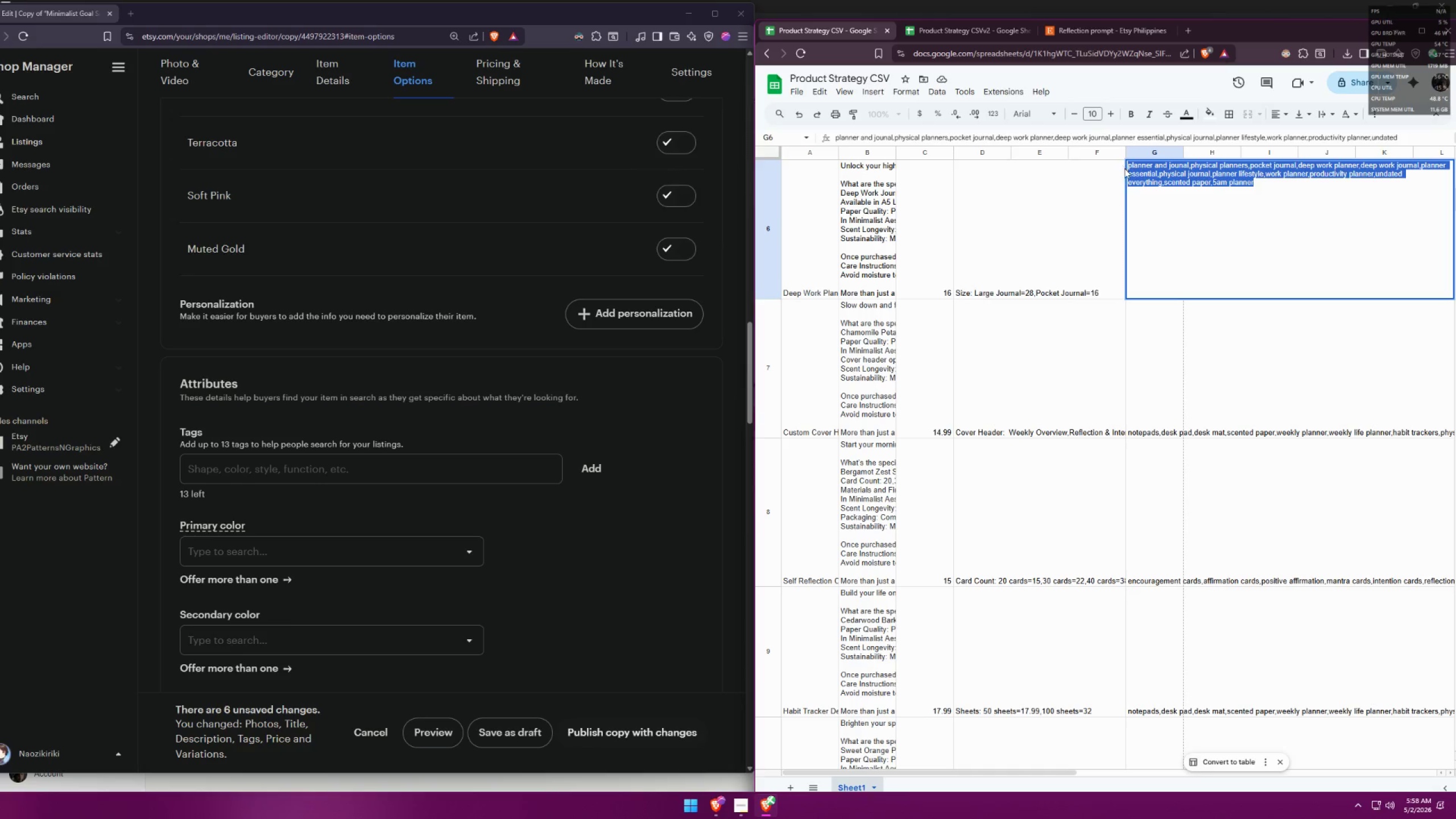 
key(Control+ControlLeft)
 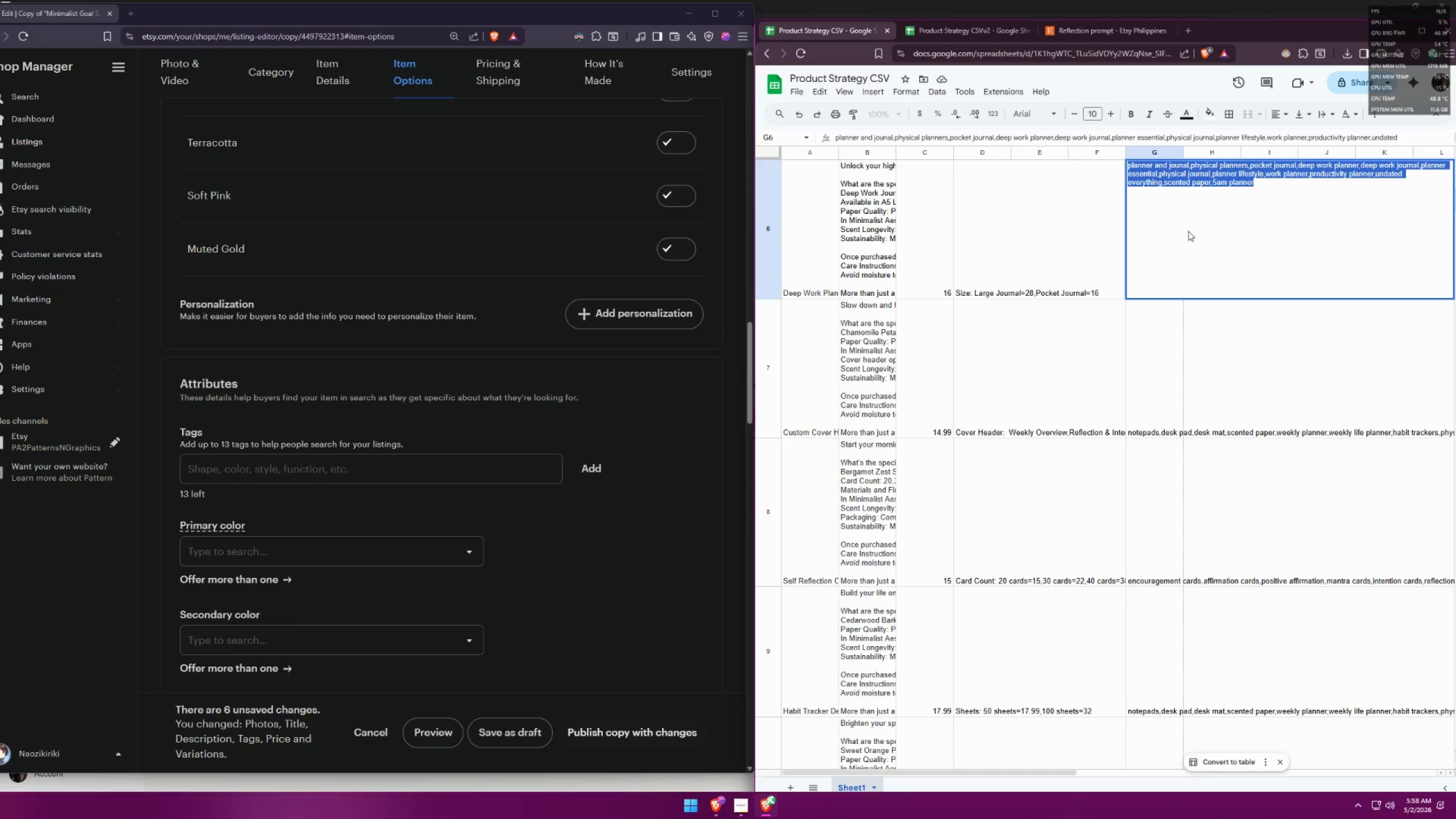 
key(Control+C)
 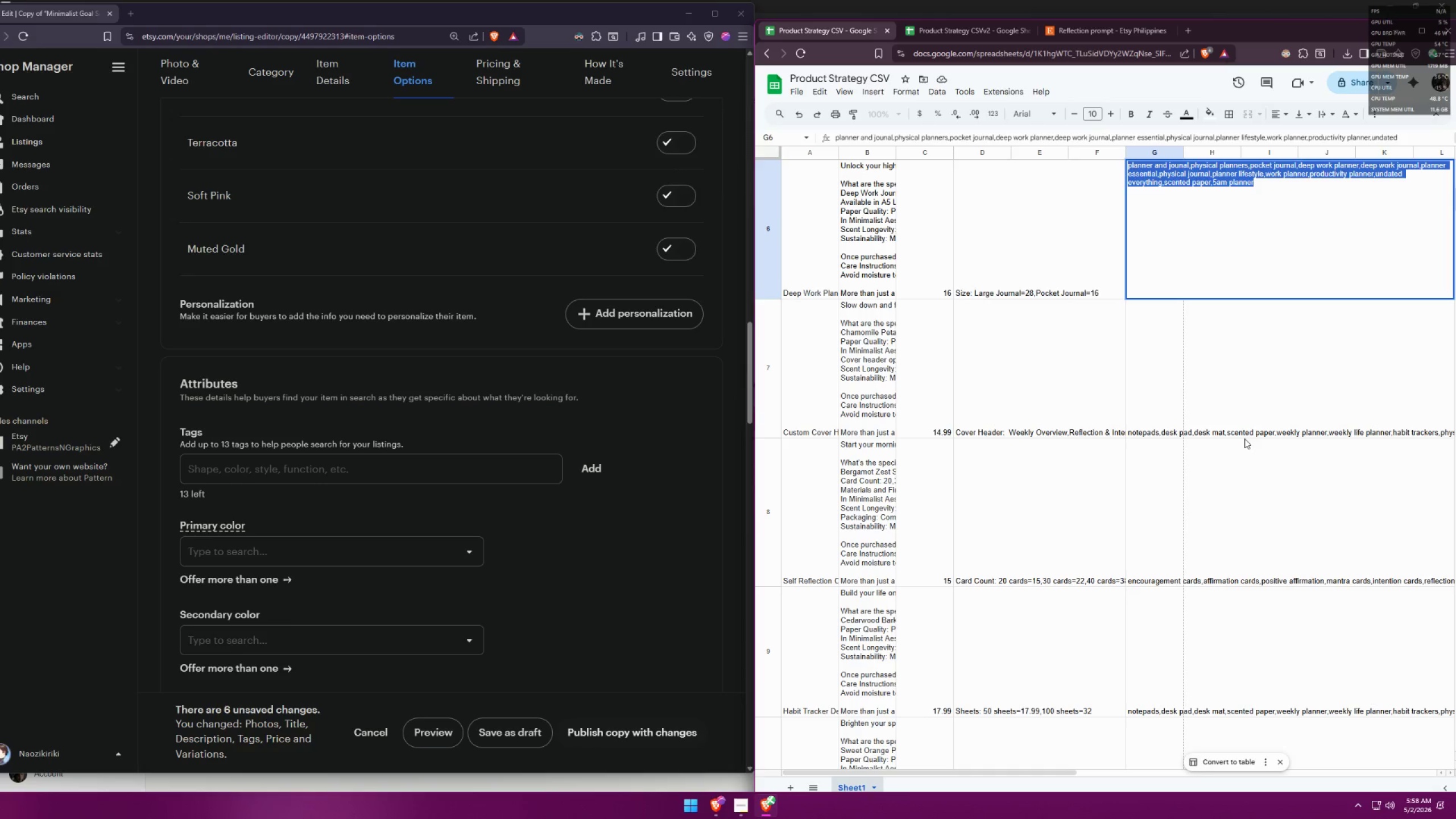 
scroll: coordinate [1132, 420], scroll_direction: down, amount: 6.0
 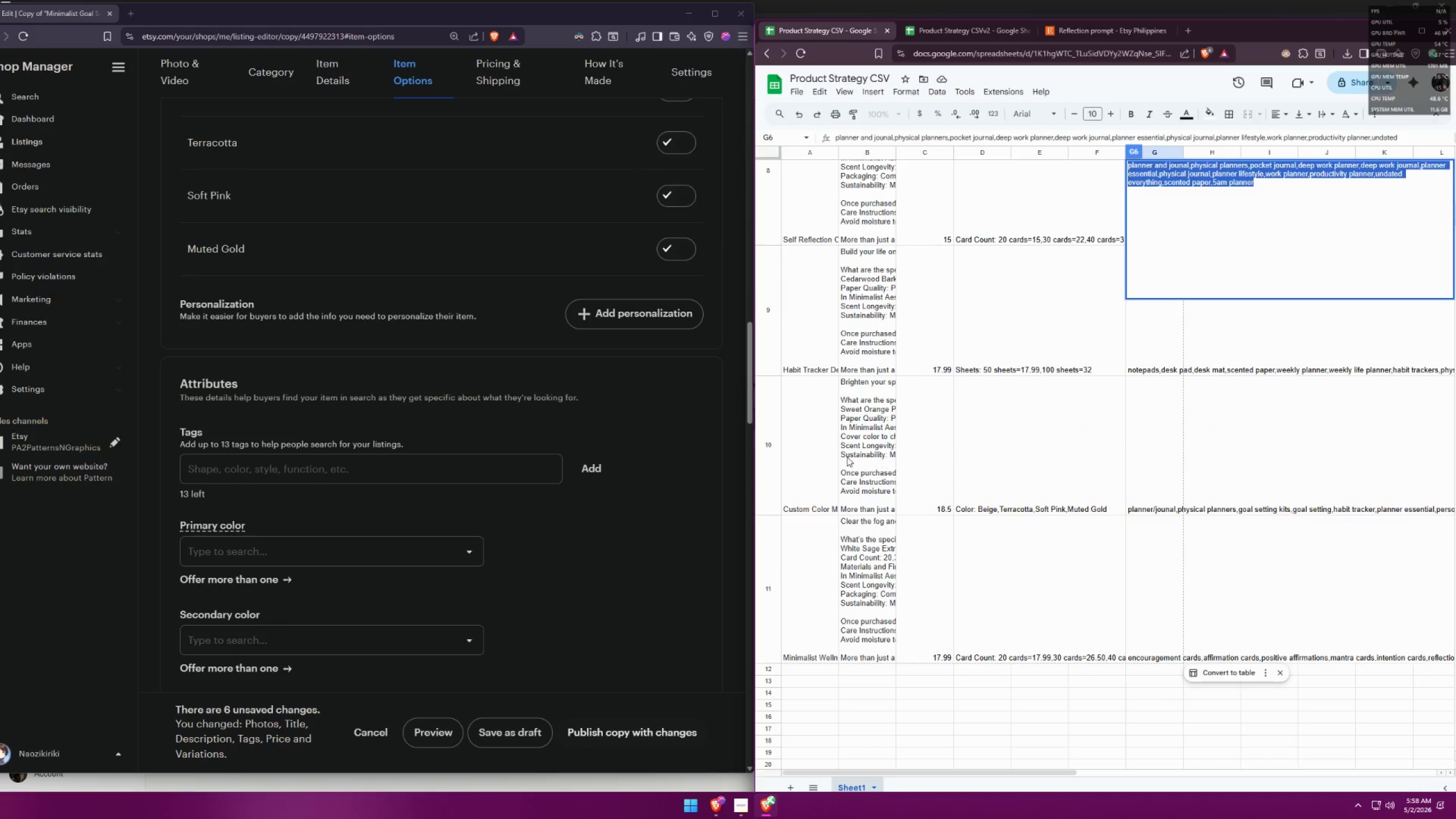 
left_click([795, 464])
 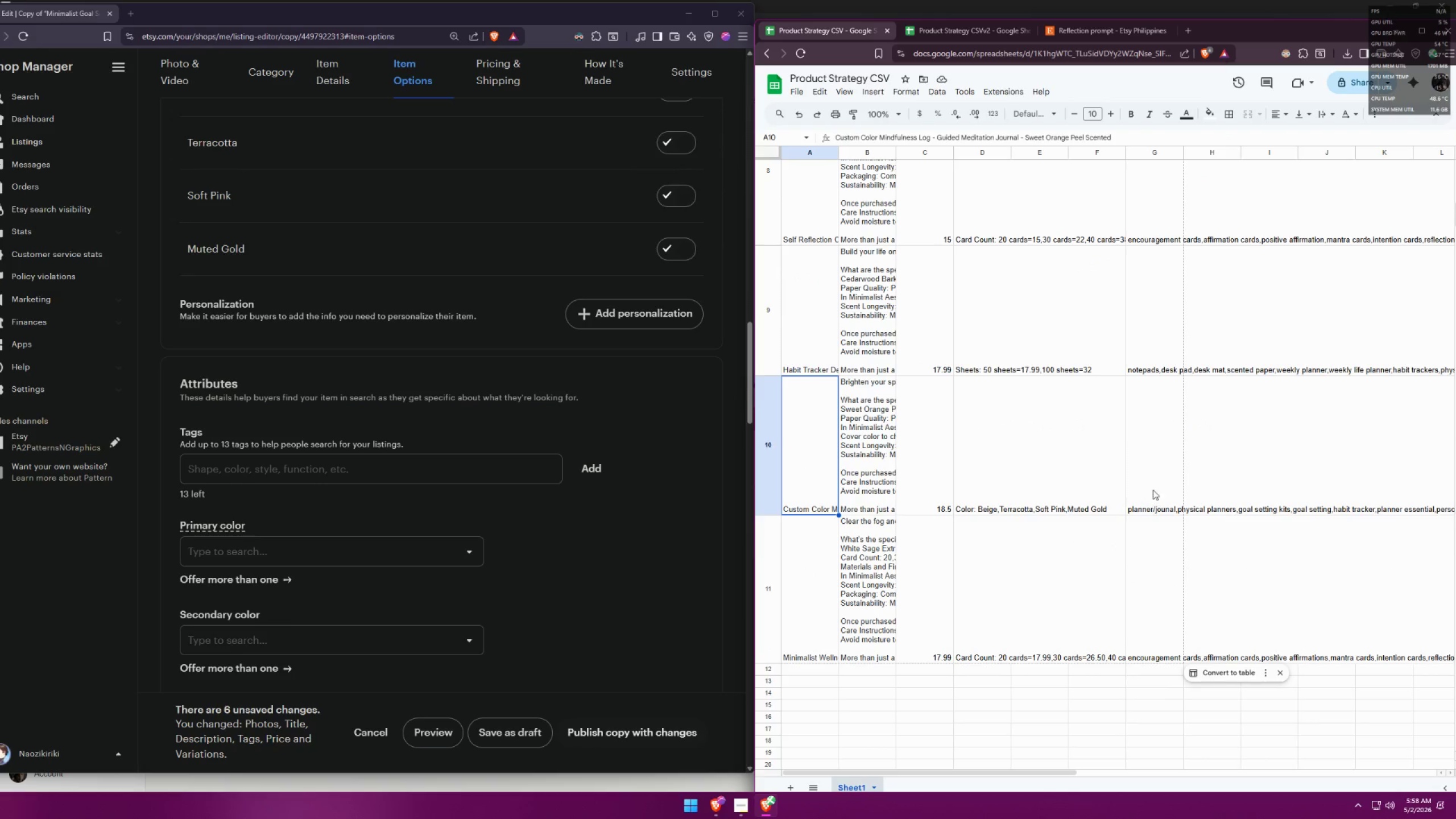 
double_click([1145, 474])
 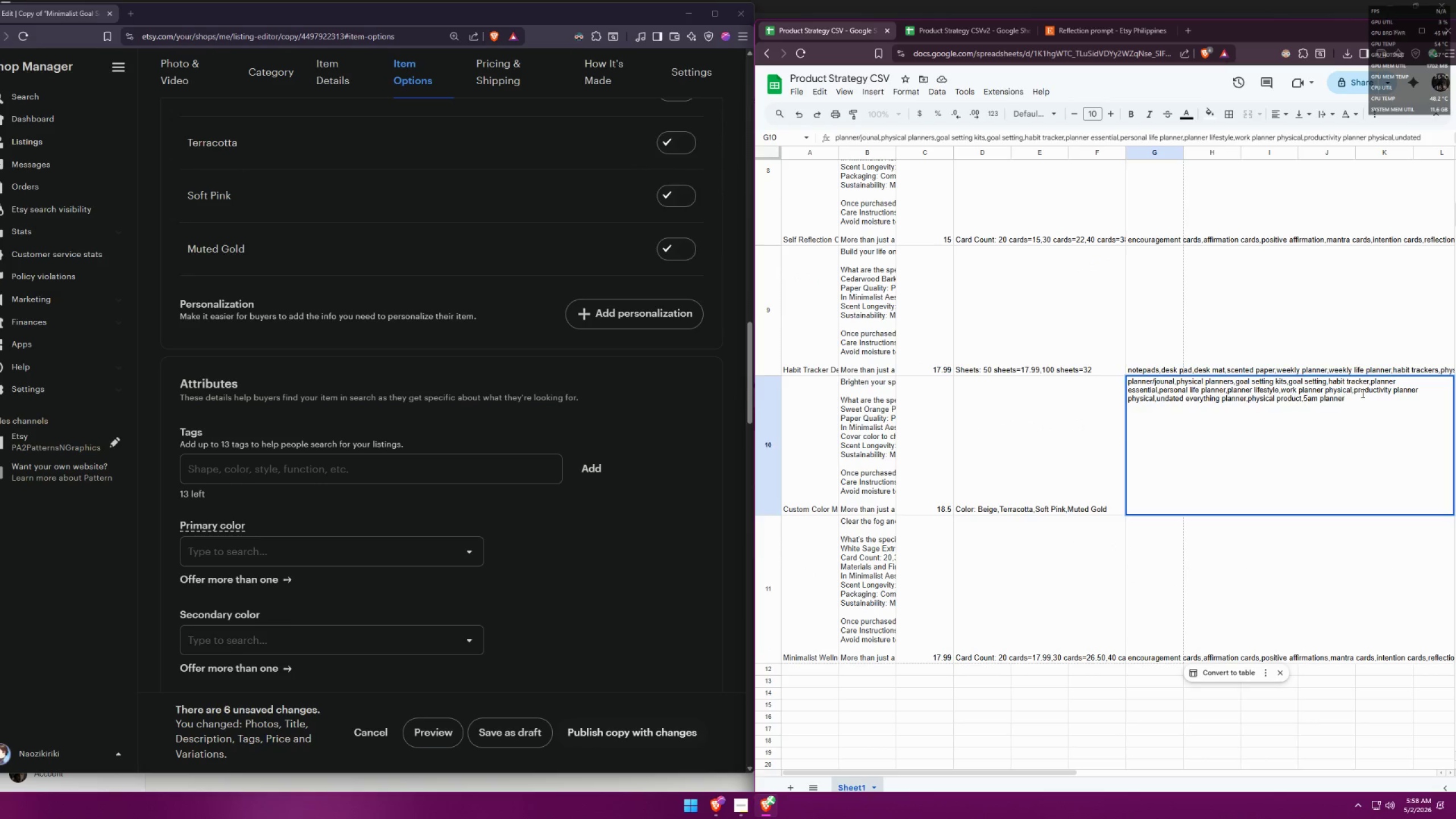 
left_click_drag(start_coordinate=[1350, 395], to_coordinate=[1123, 380])
 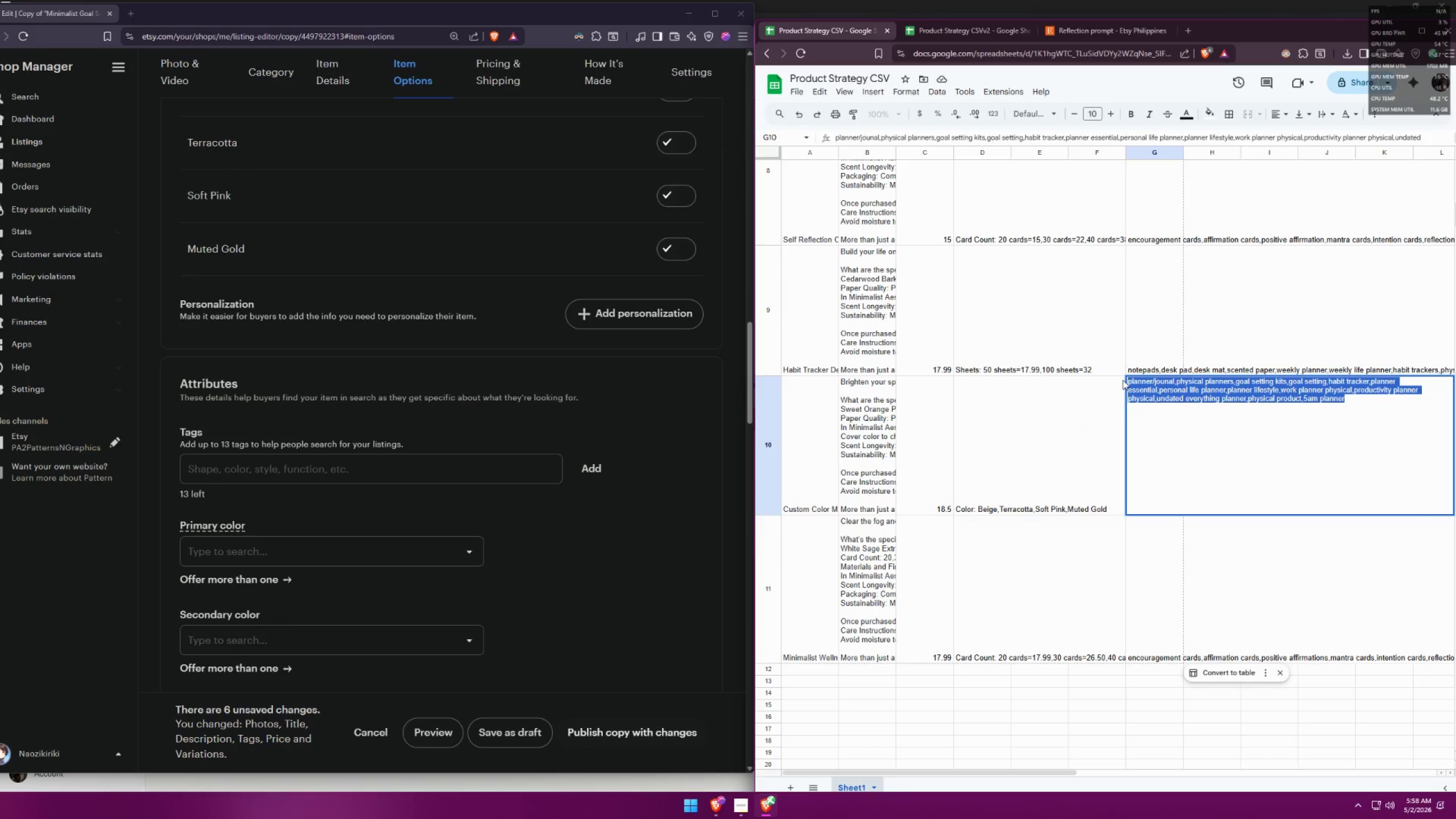 
key(Control+ControlLeft)
 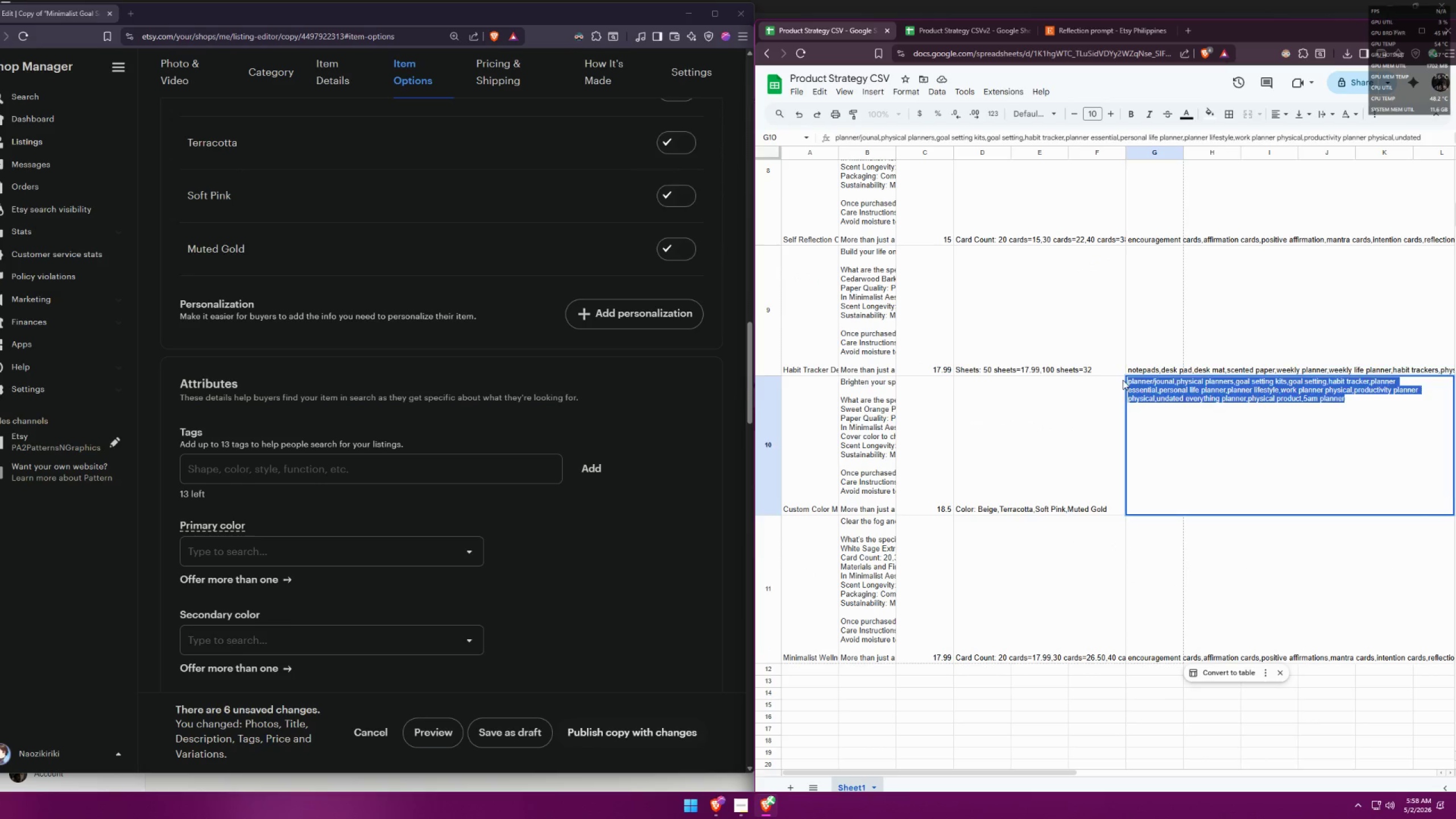 
key(Control+V)
 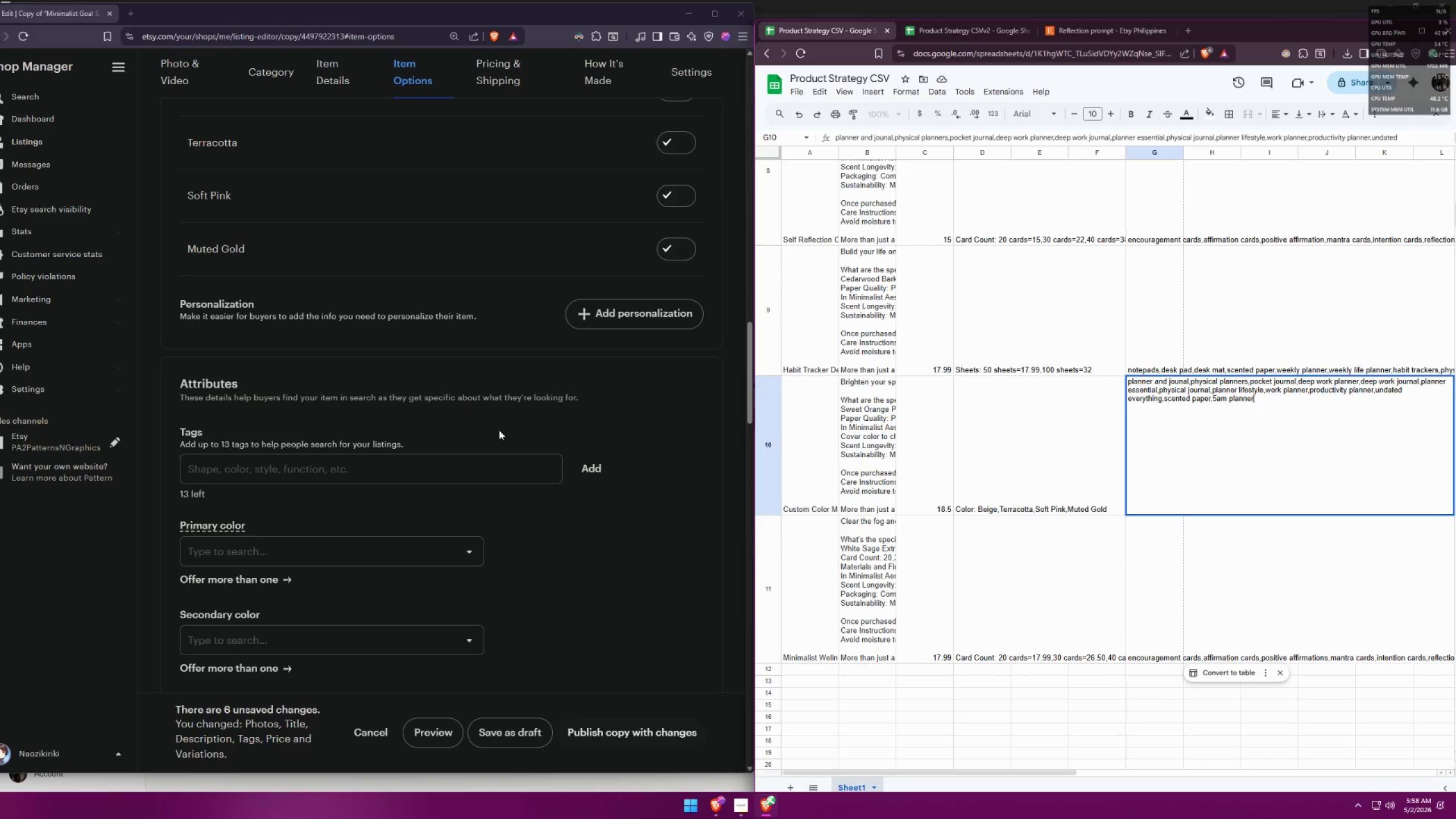 
scroll: coordinate [589, 398], scroll_direction: up, amount: 23.0
 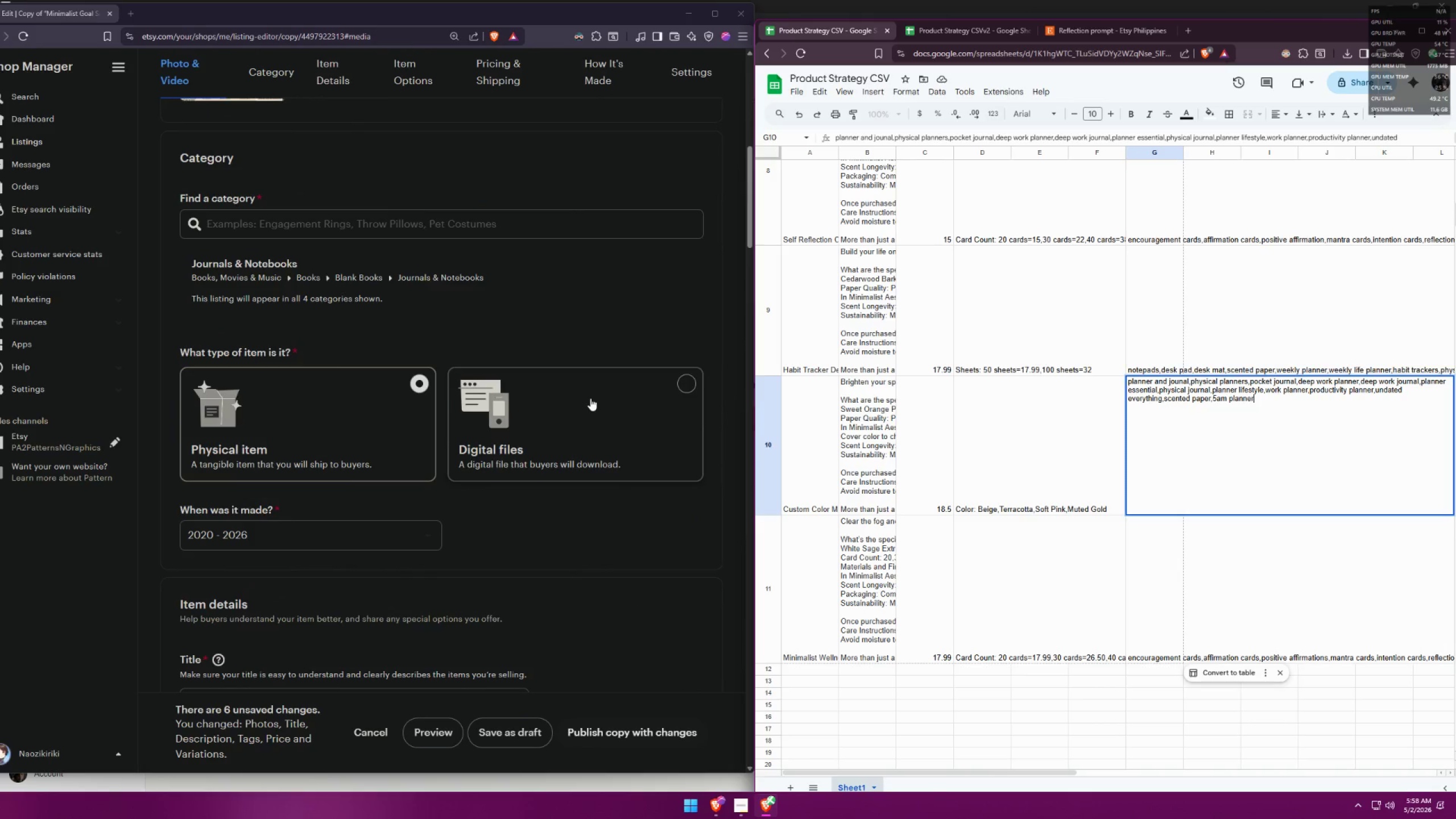 
scroll: coordinate [590, 402], scroll_direction: down, amount: 6.0
 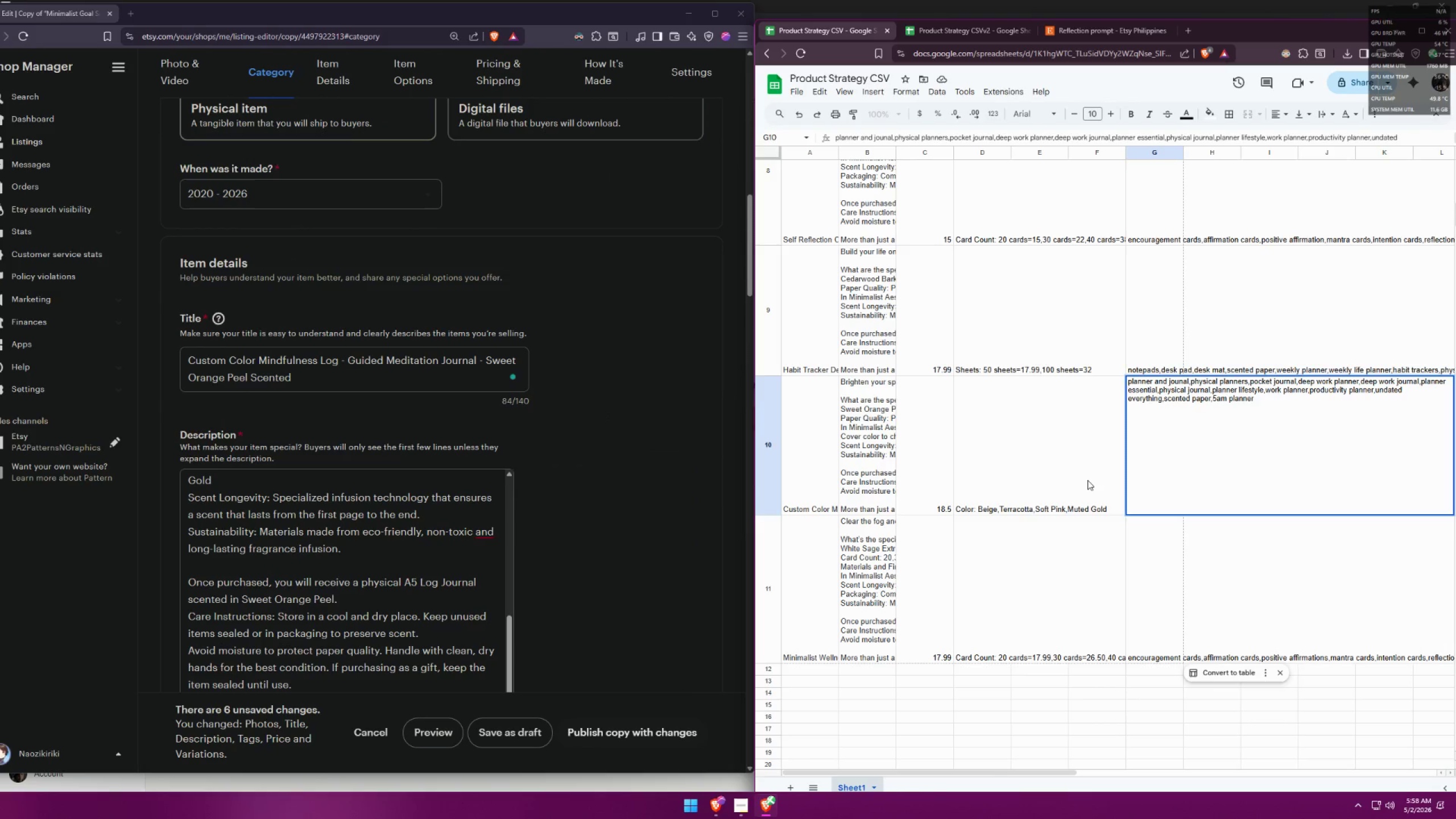 
wait(7.97)
 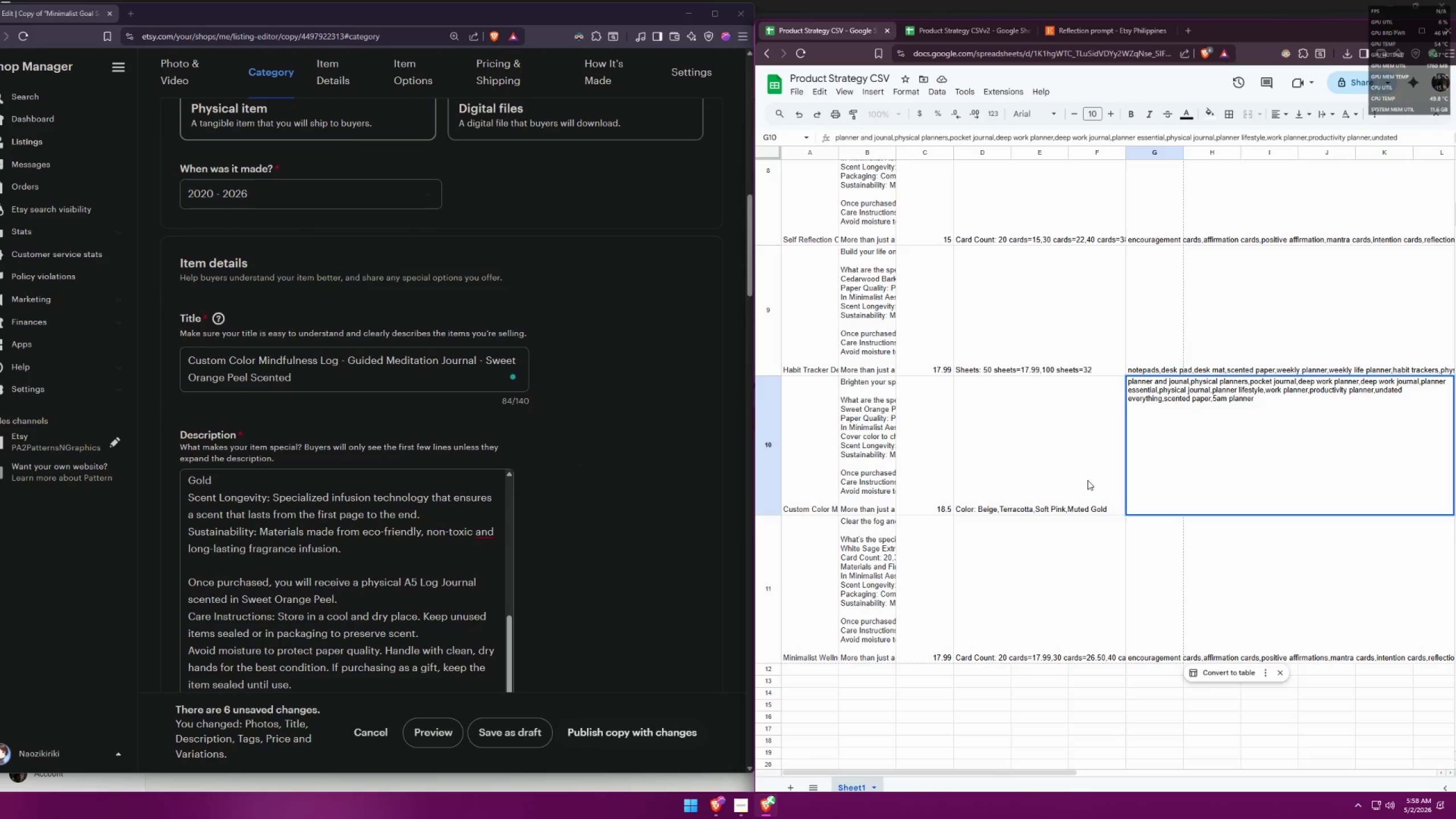 
left_click_drag(start_coordinate=[1251, 380], to_coordinate=[1296, 382])
 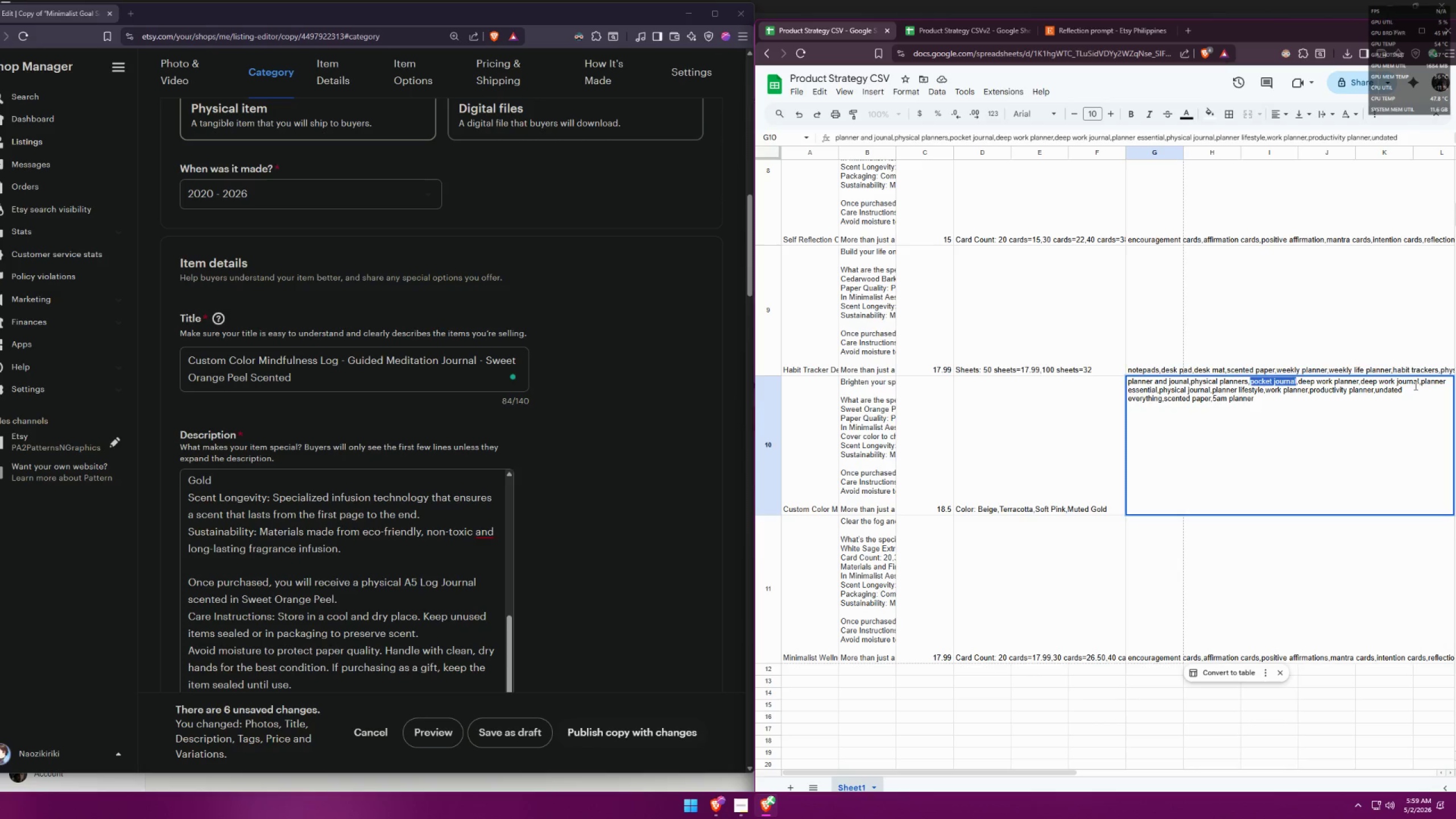 
type(mindfulness log)
 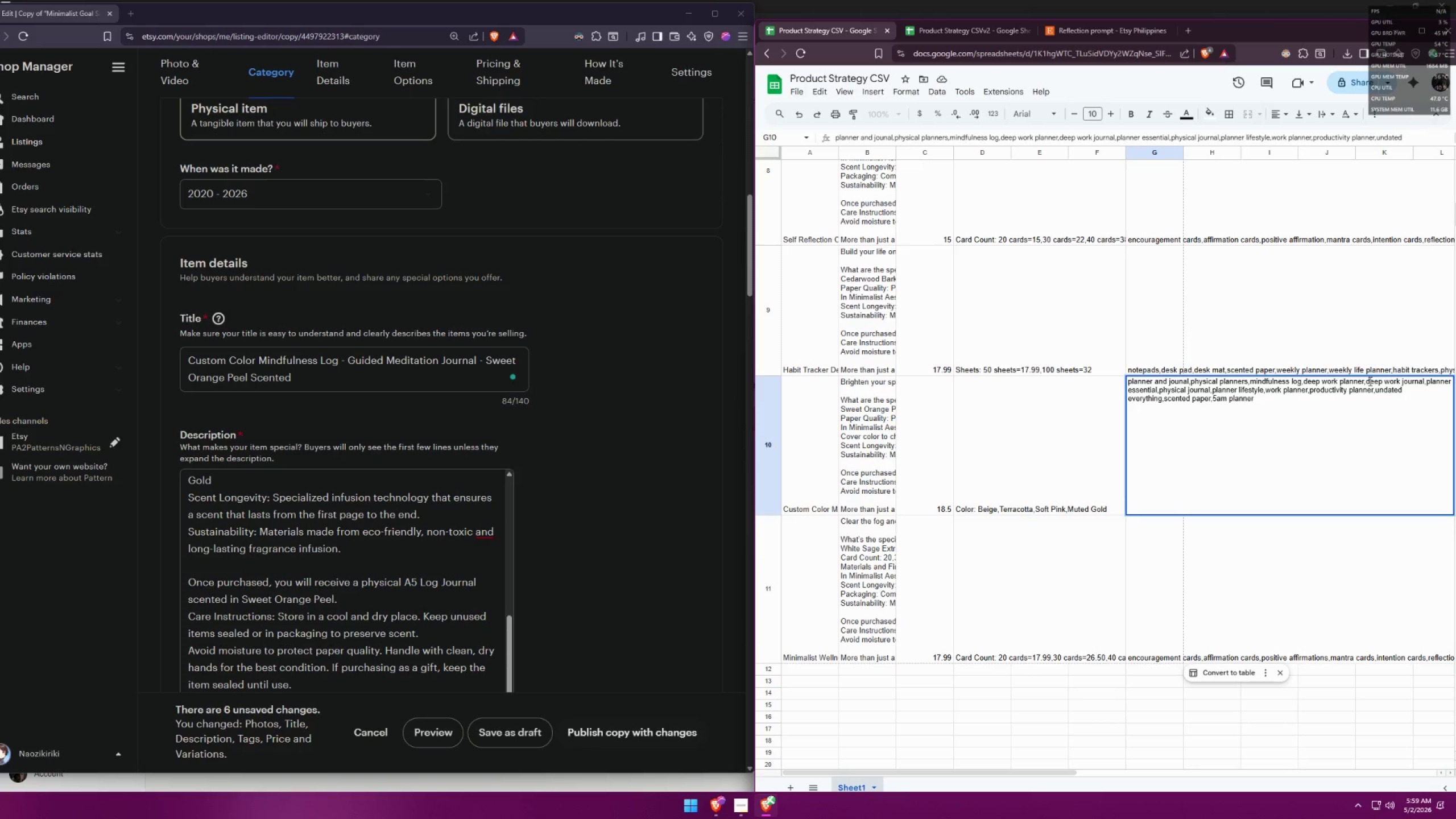 
left_click_drag(start_coordinate=[1364, 380], to_coordinate=[1305, 377])
 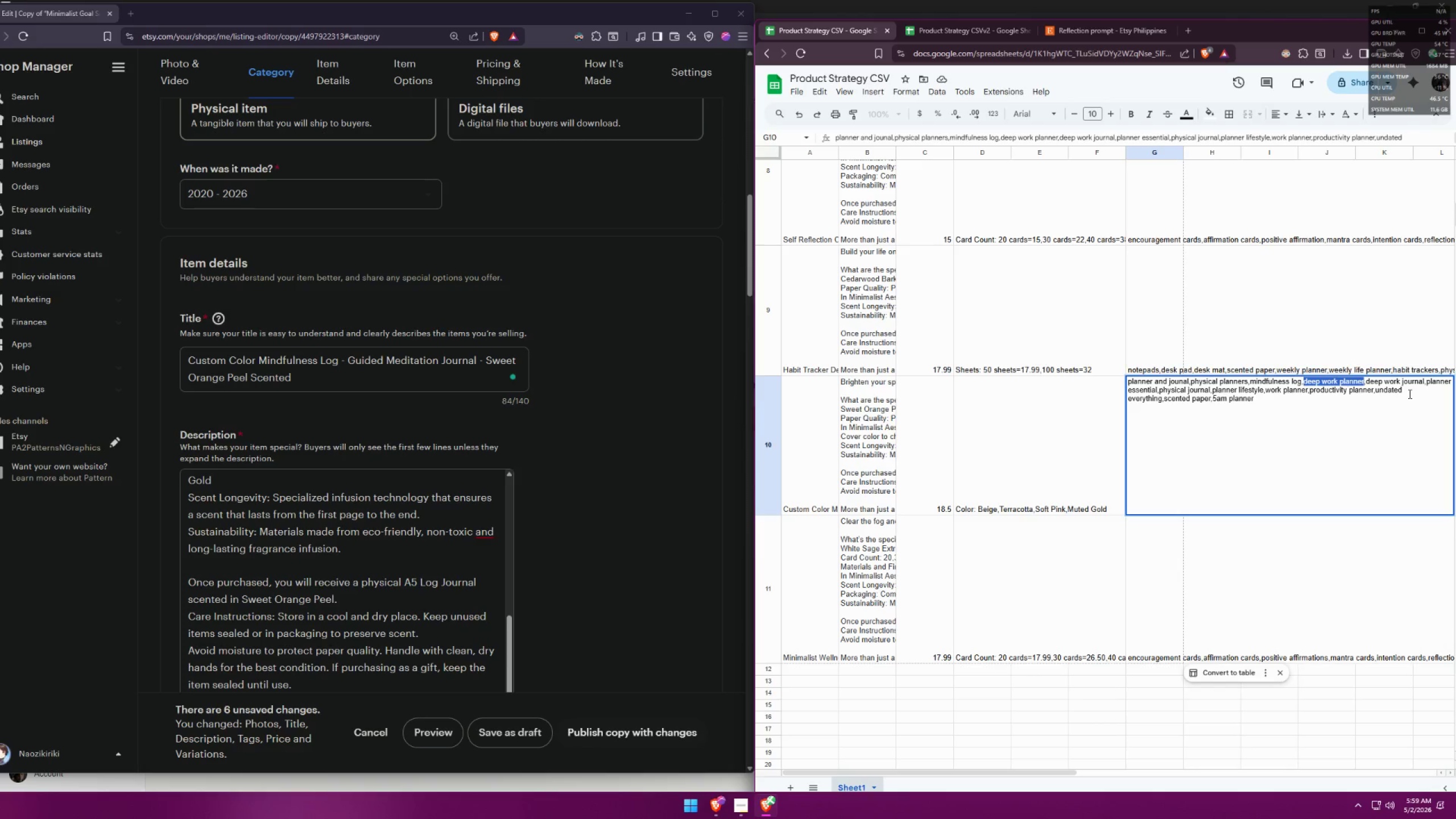 
type(mindfulness journal)
 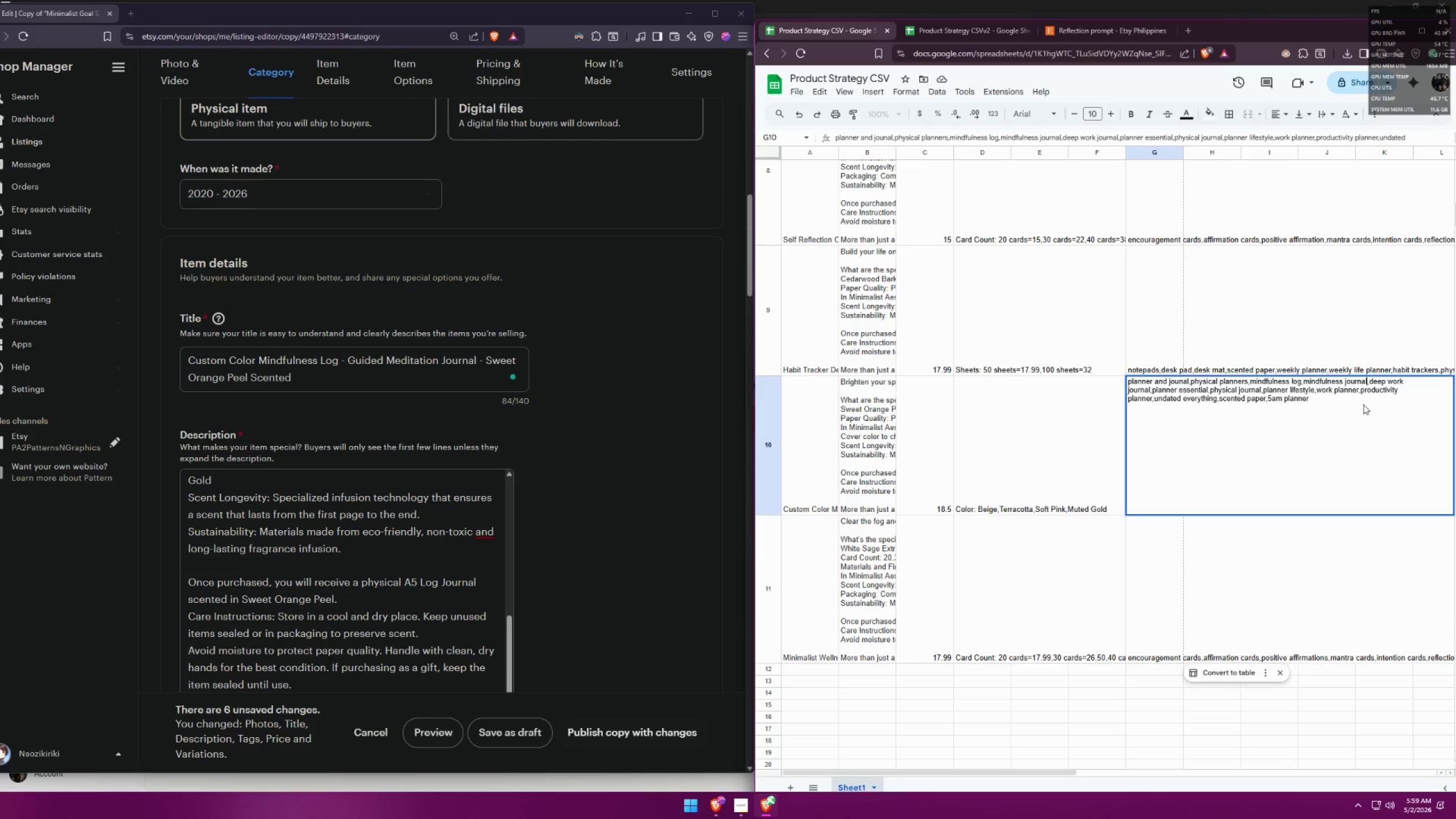 
left_click_drag(start_coordinate=[1371, 382], to_coordinate=[1150, 390])
 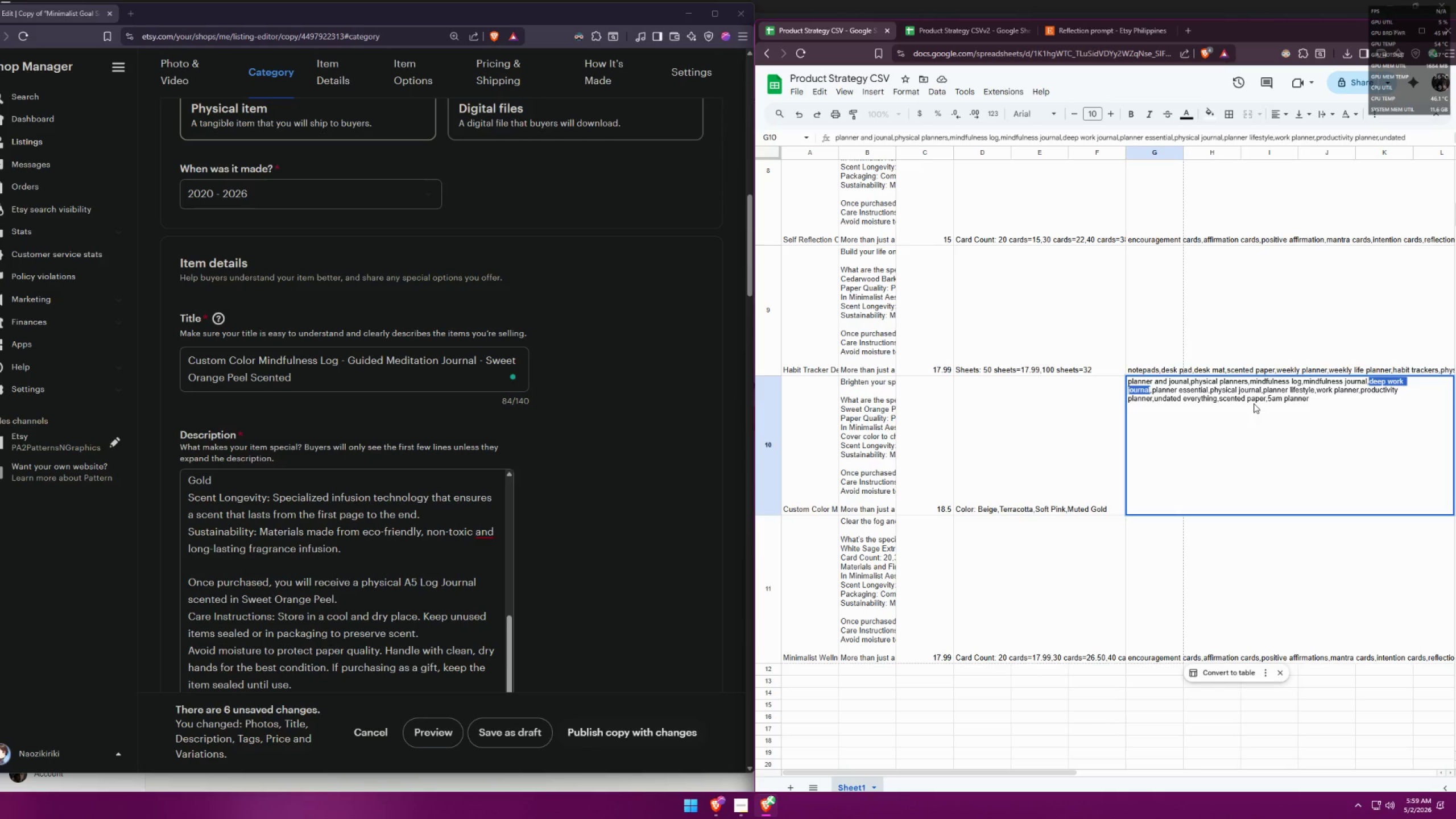 
type(guided meditation)
 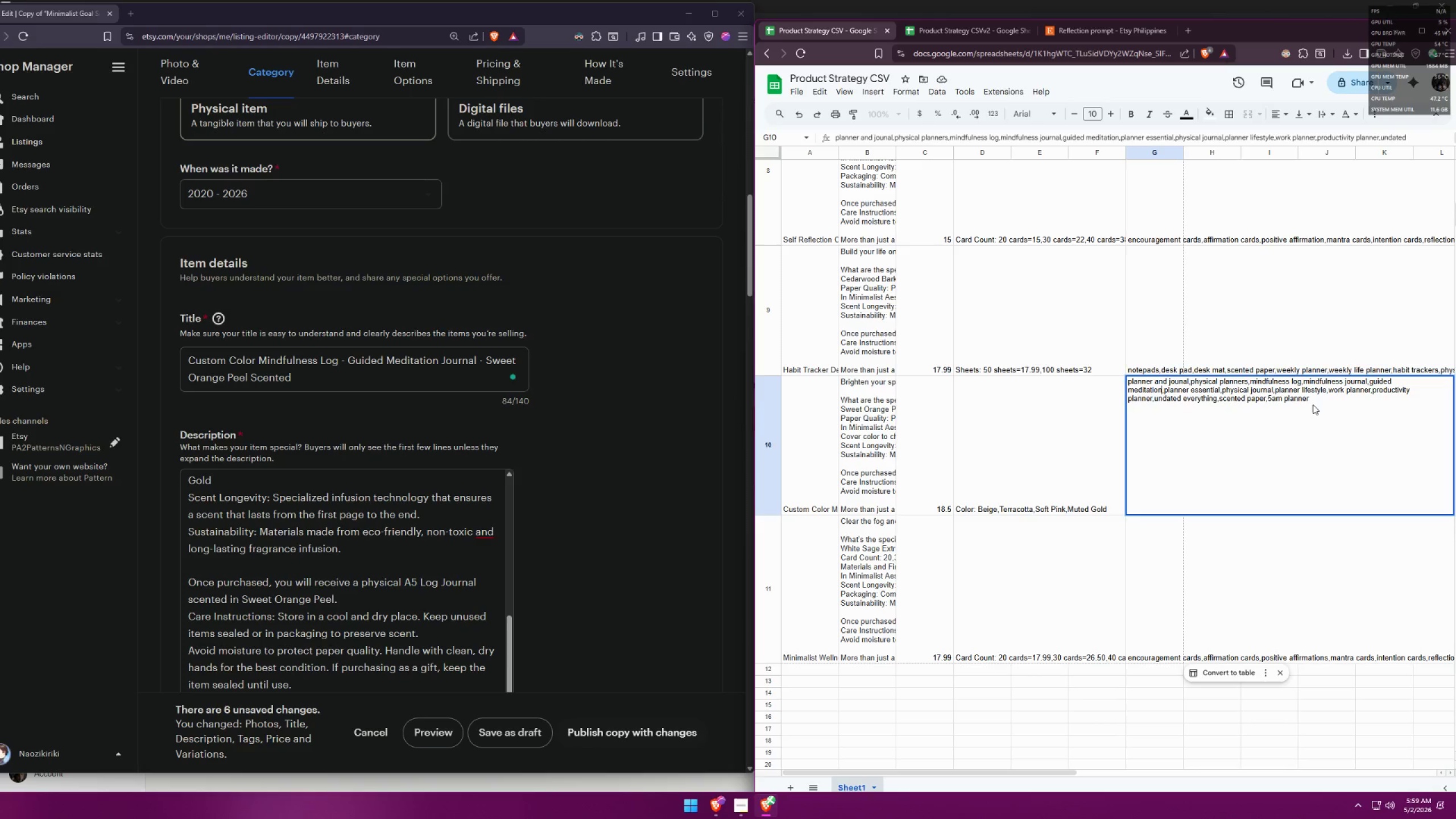 
left_click([1314, 399])
 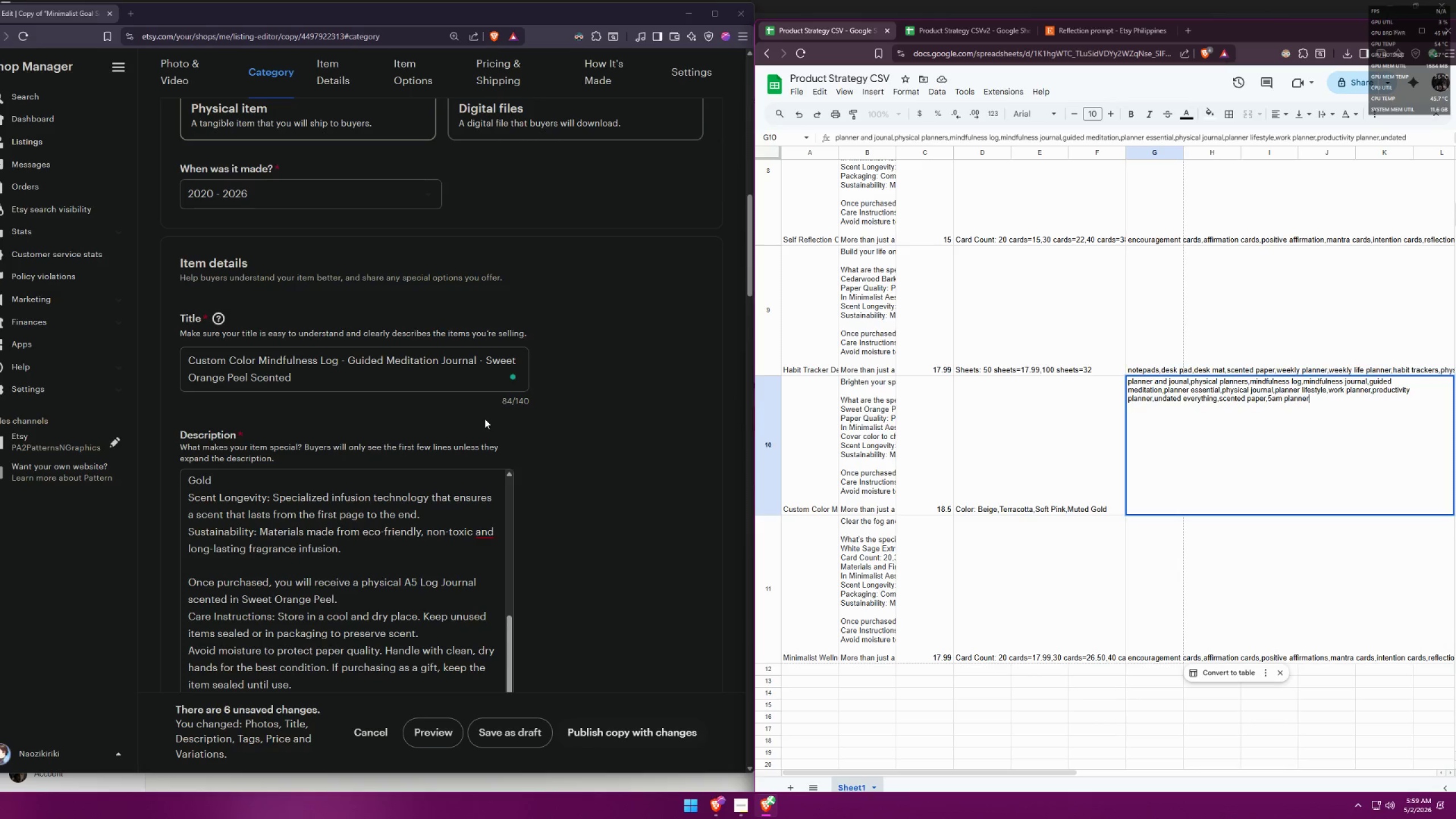 
wait(16.05)
 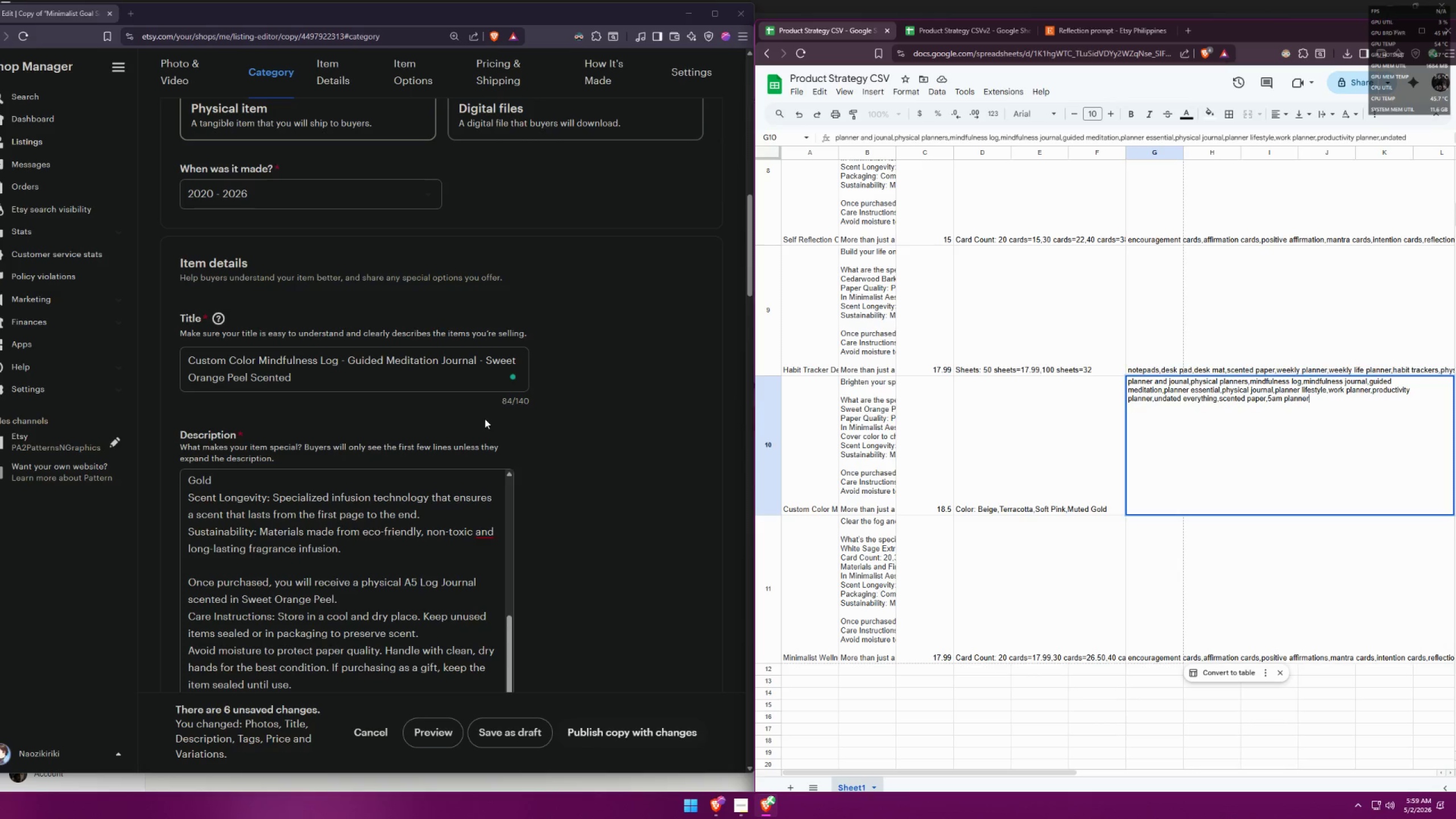 
scroll: coordinate [582, 420], scroll_direction: down, amount: 22.0
 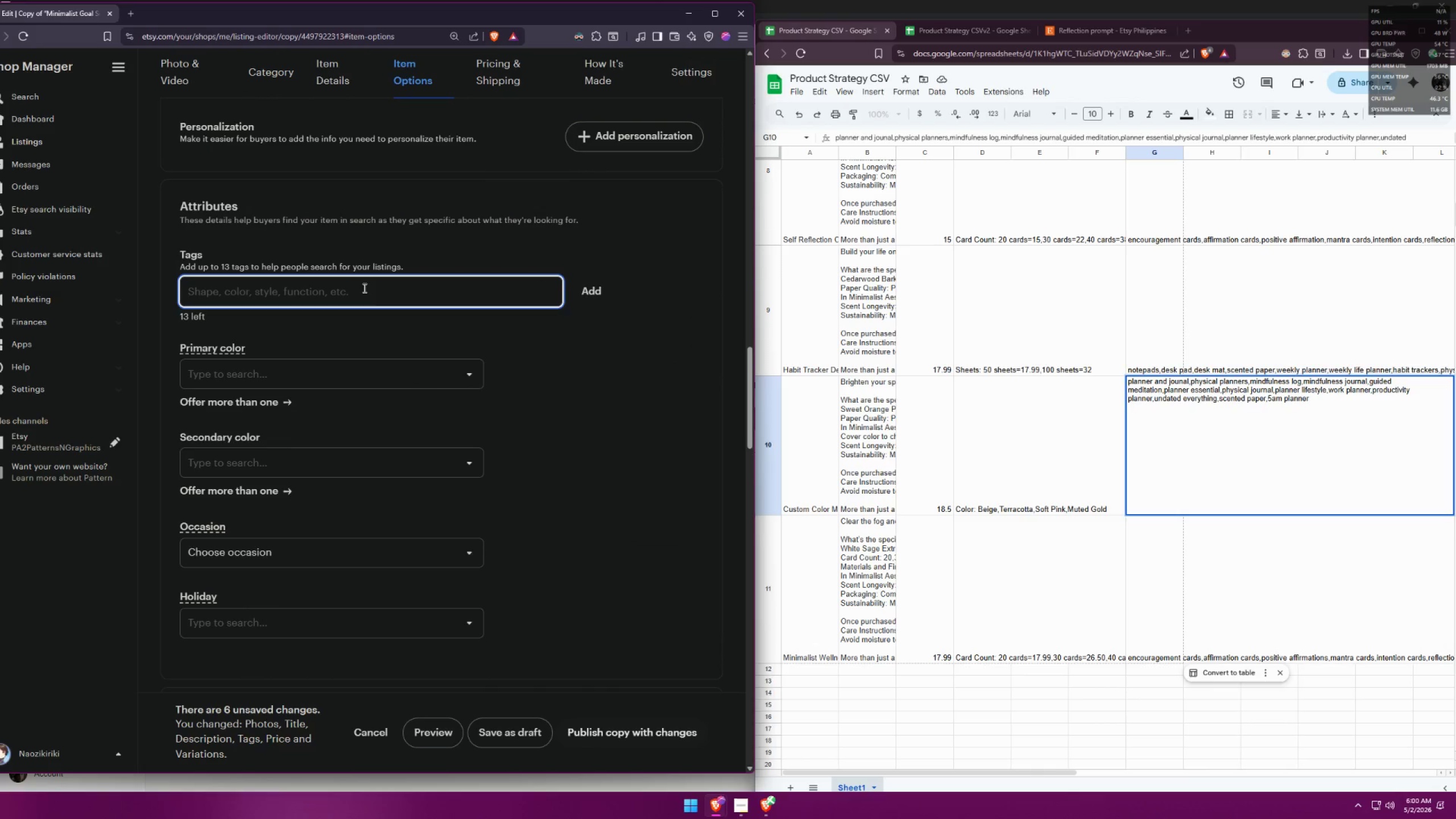 
type(panner an)
 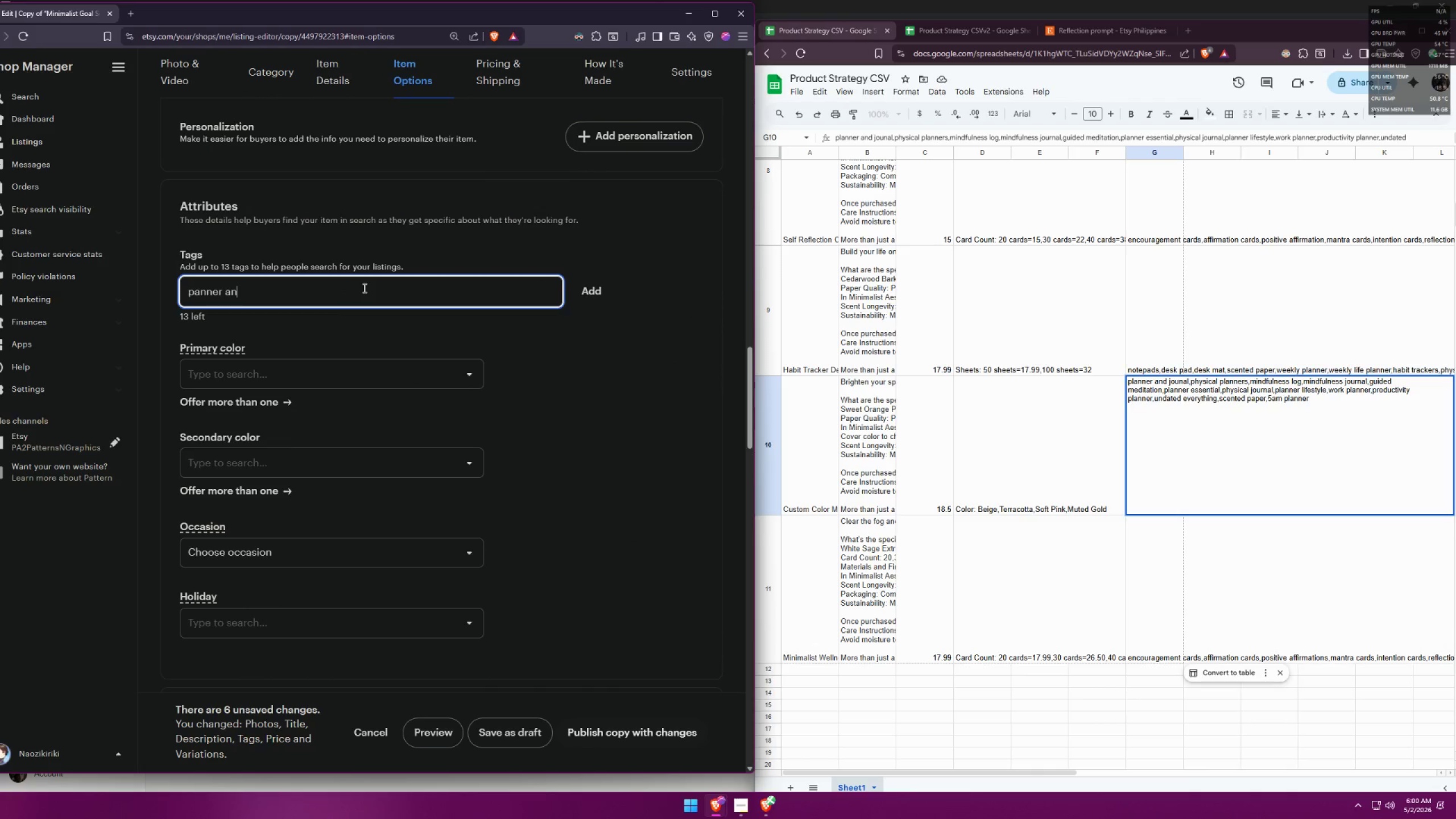 
key(Control+ControlLeft)
 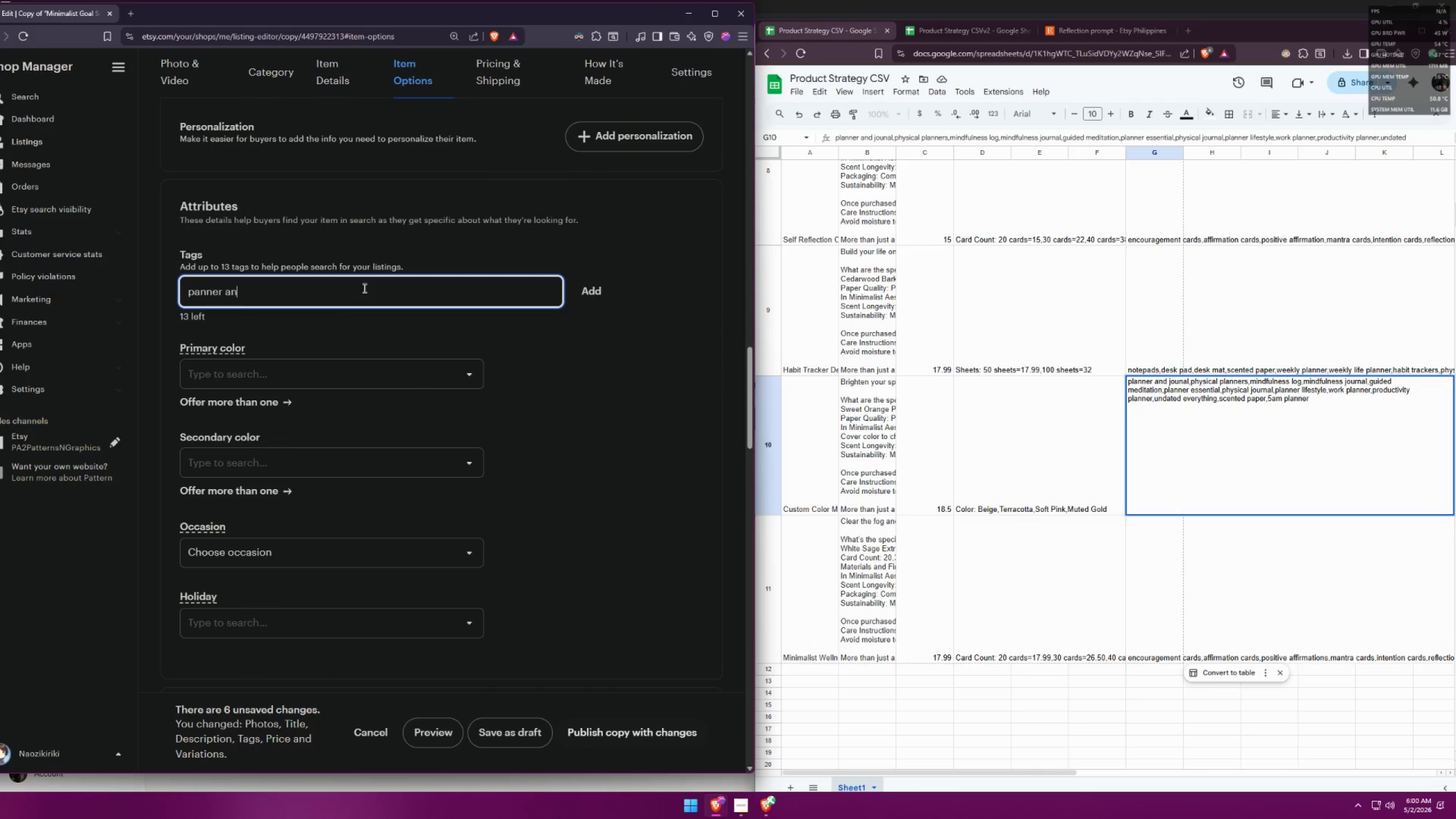 
key(Control+A)
 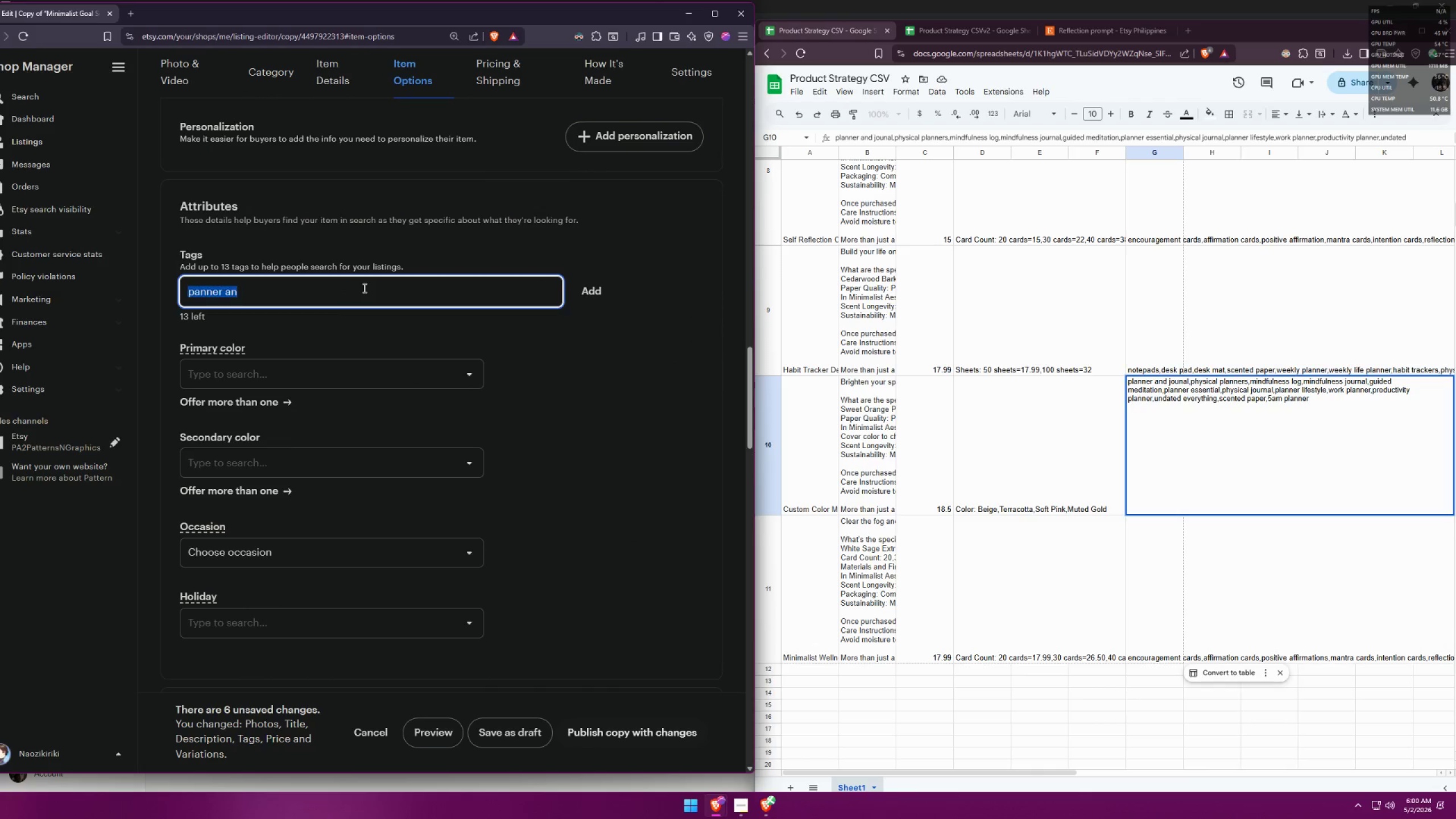 
type(planner and journal)
 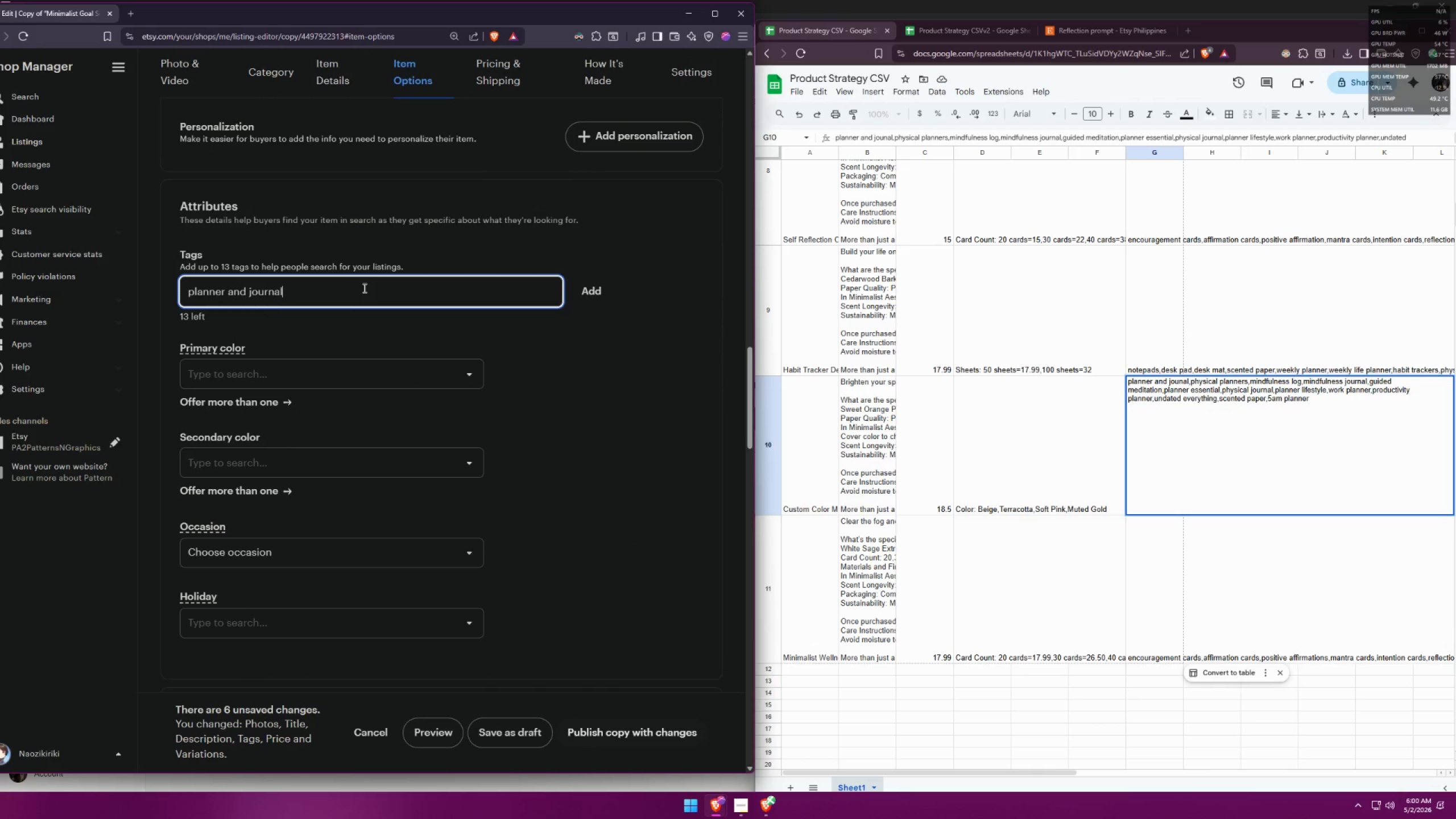 
key(Enter)
 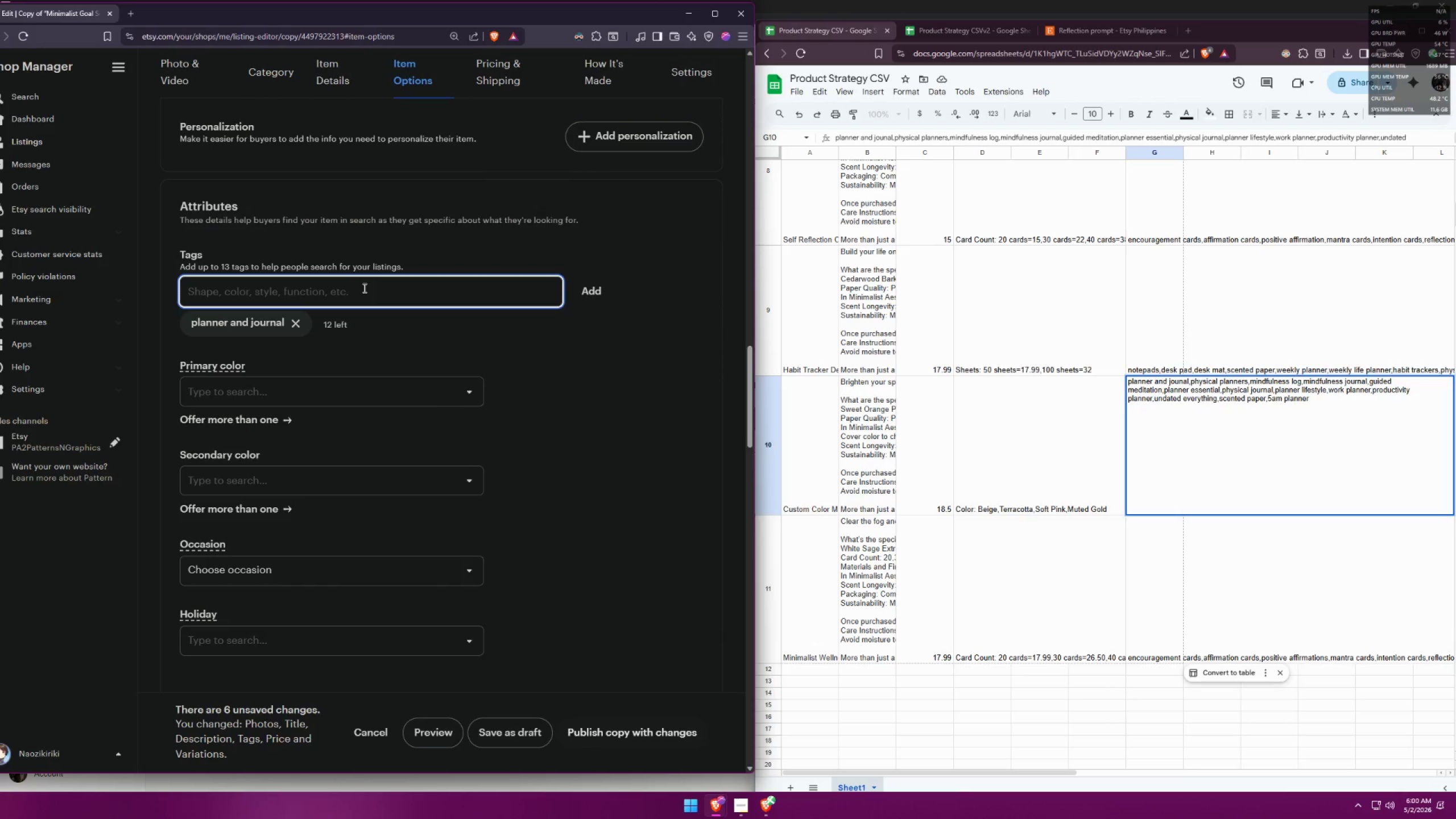 
type(pjh)
key(Backspace)
key(Backspace)
key(Backspace)
type(physical planners)
 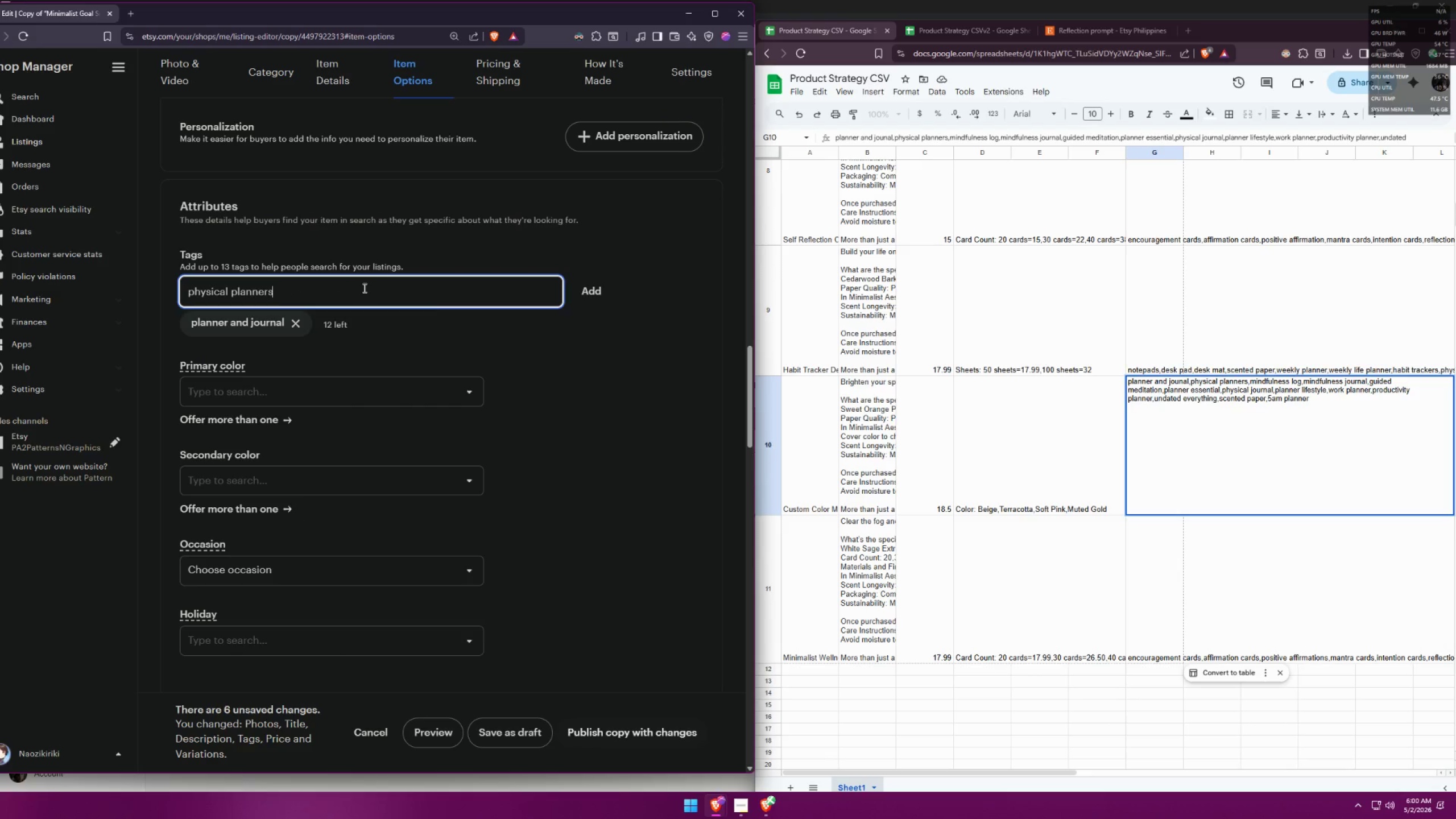 
key(Enter)
 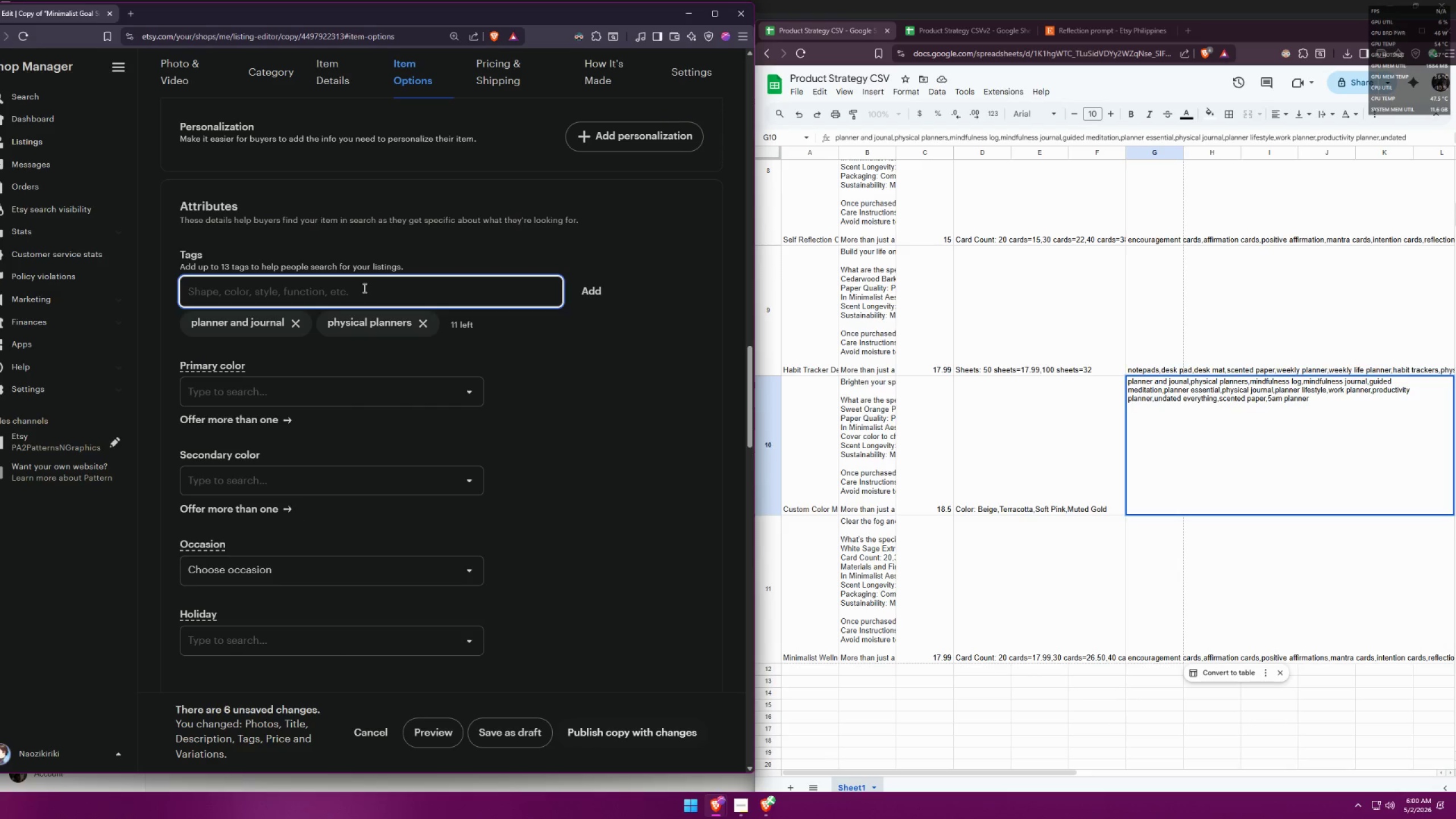 
type(mindfulness log)
 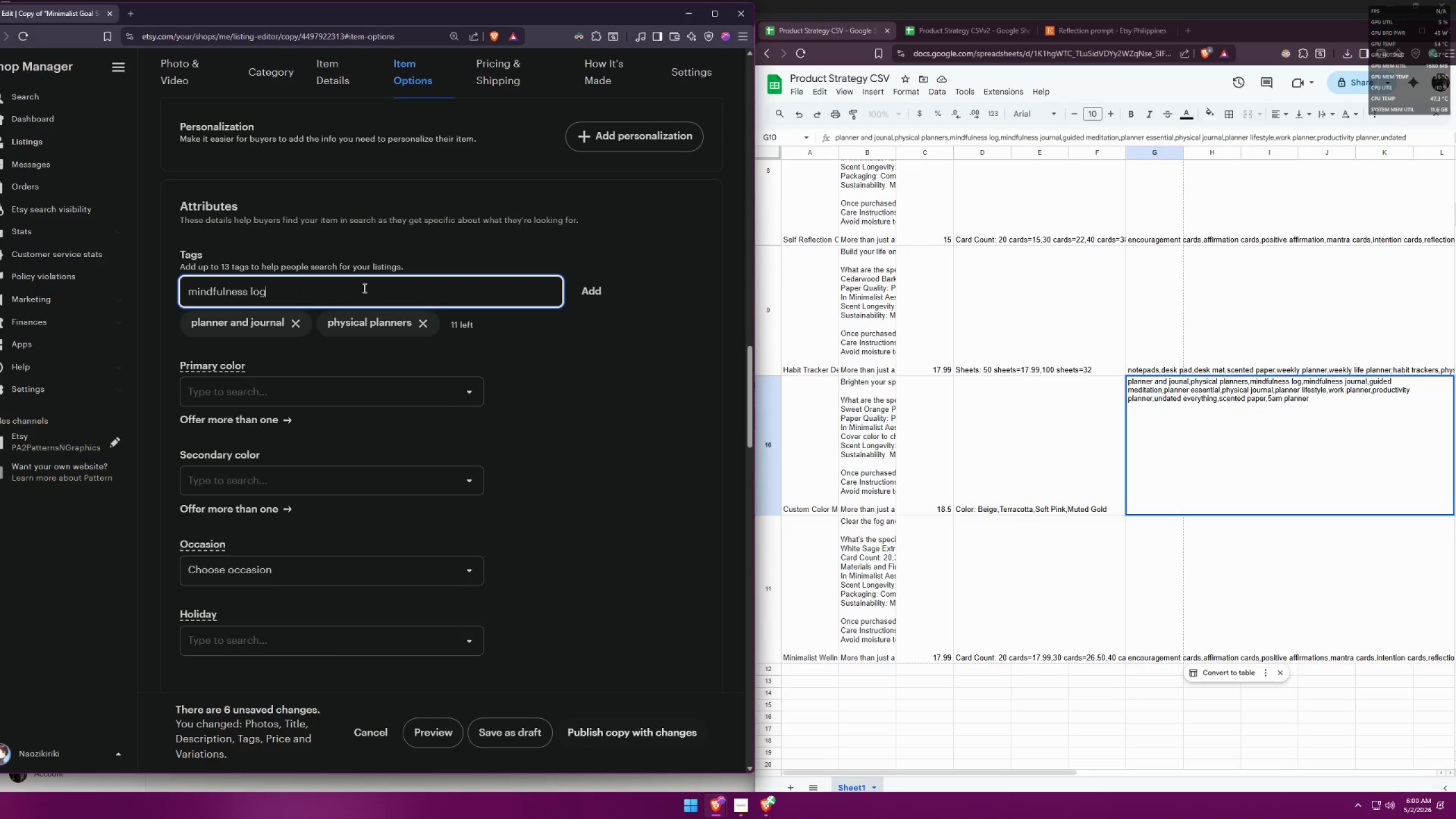 
key(Enter)
 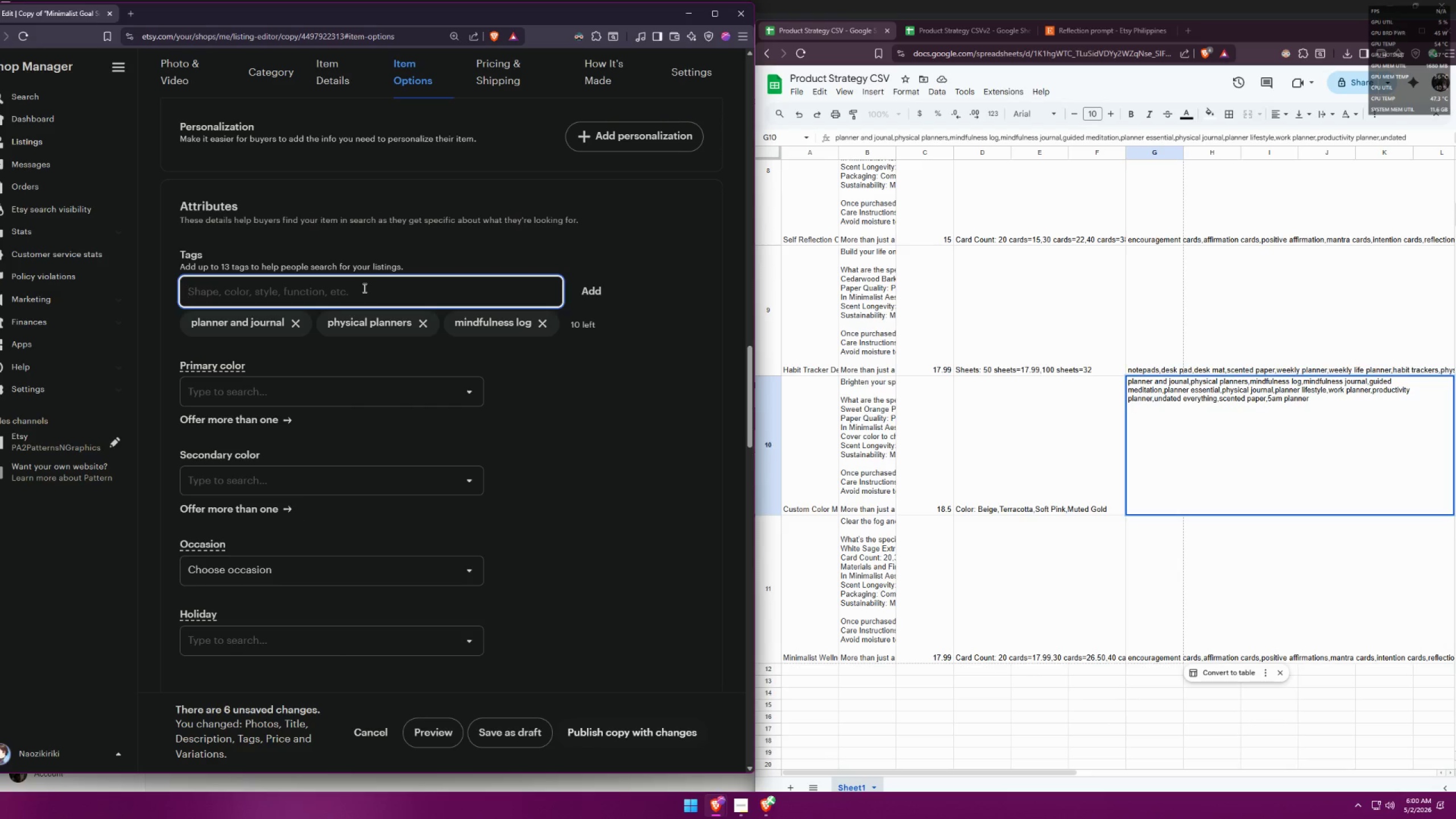 
type(mindfulness)
 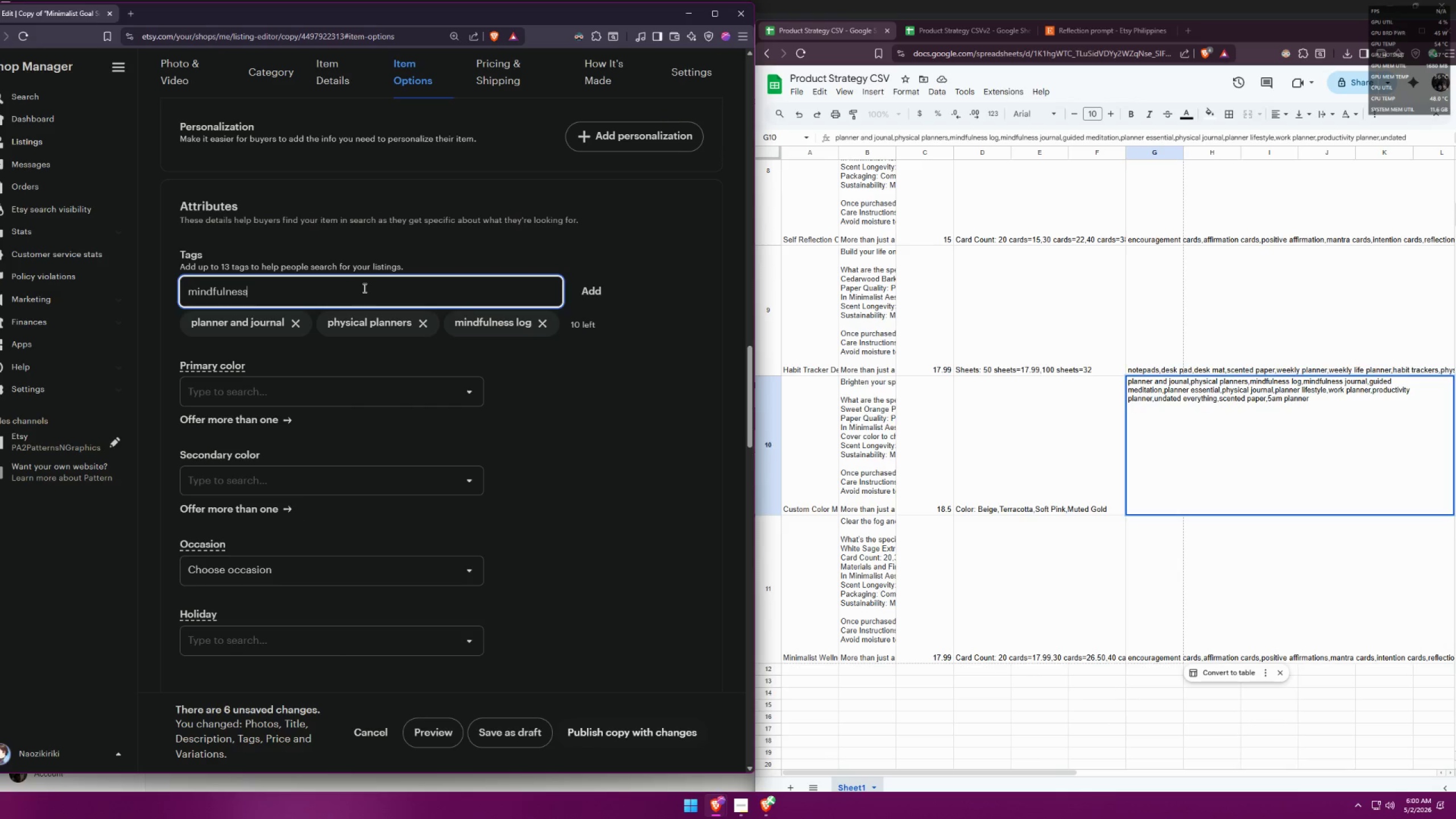 
type( journal)
 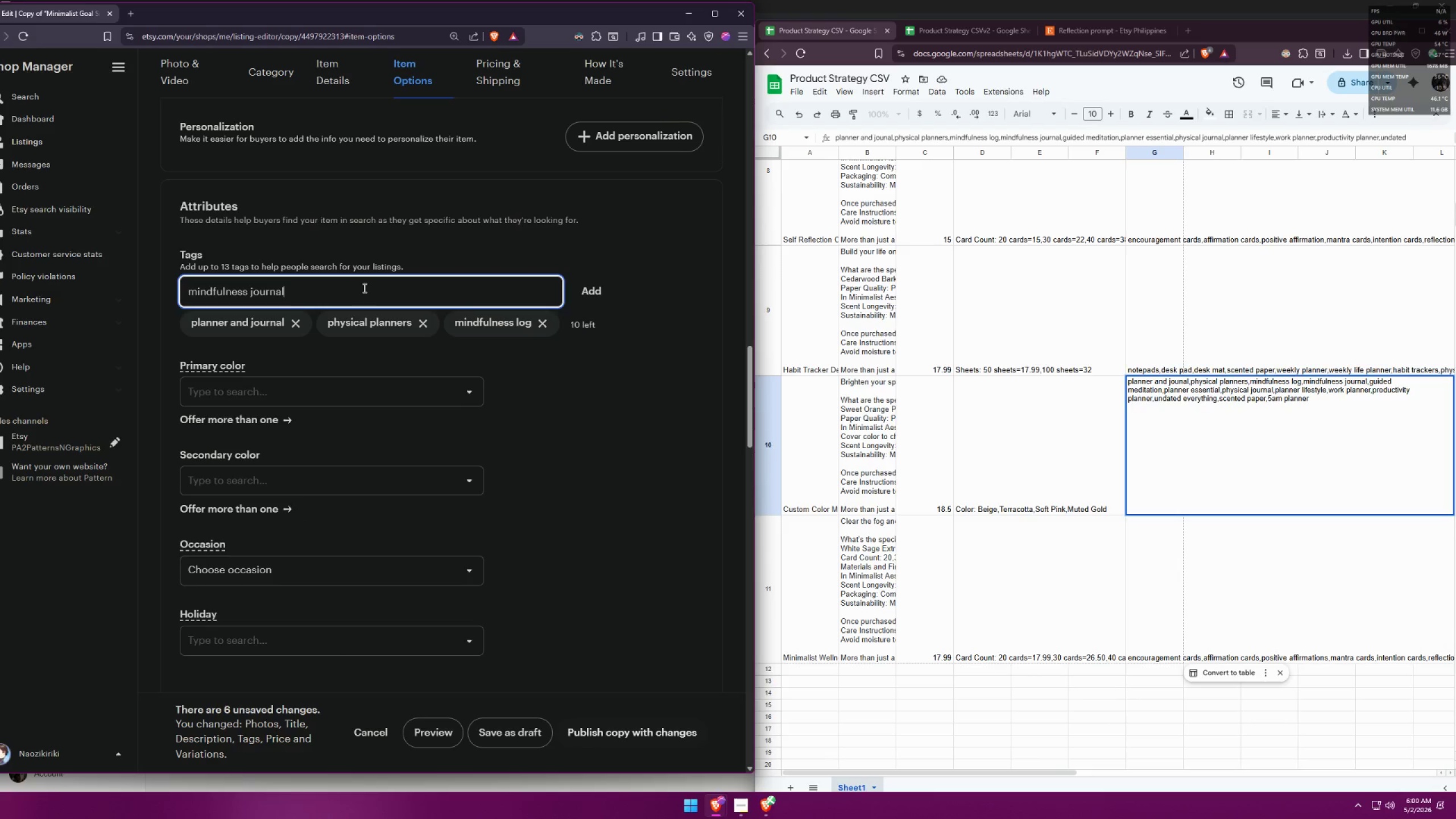 
key(Enter)
 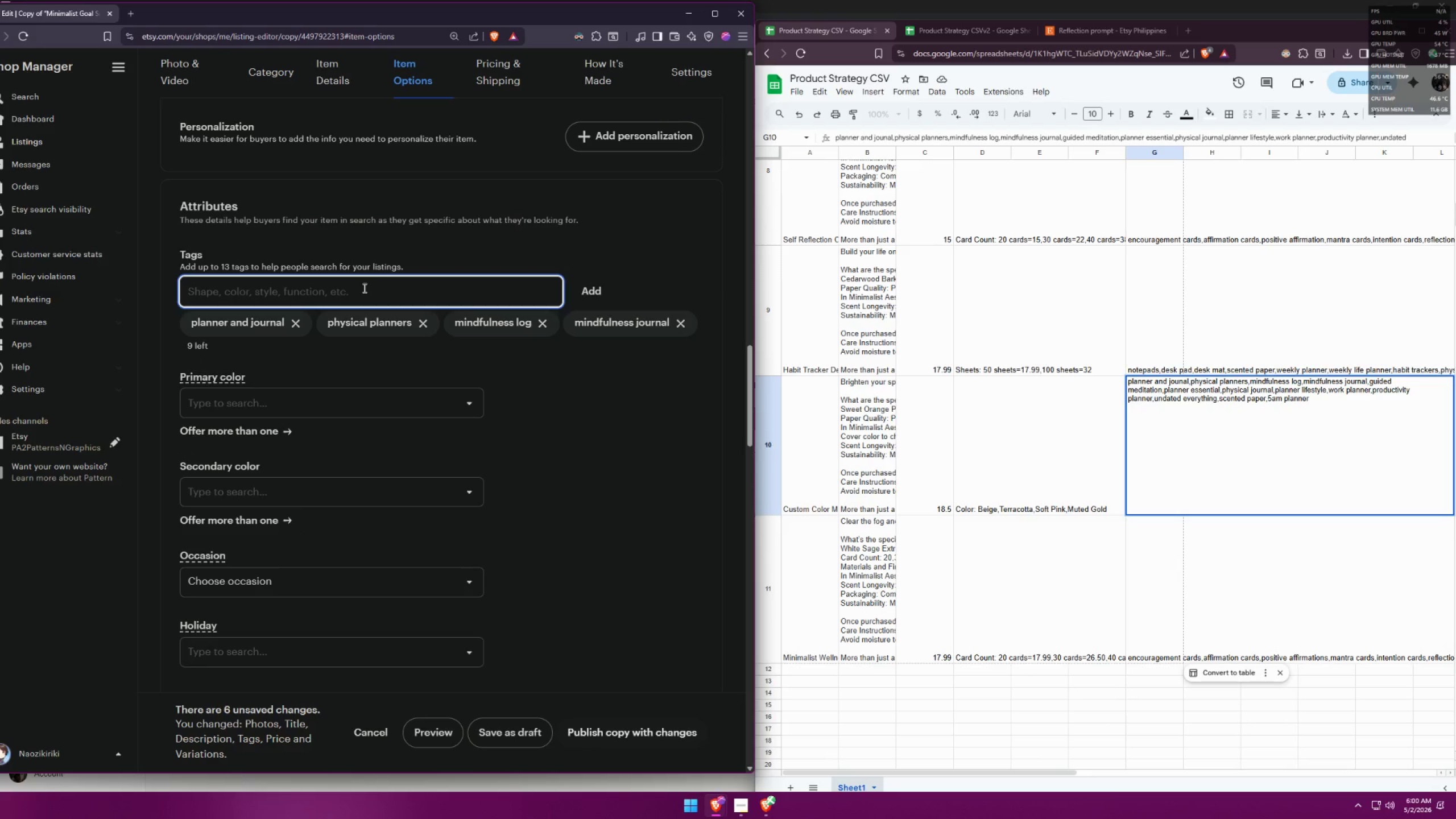 
type(guided meditation)
 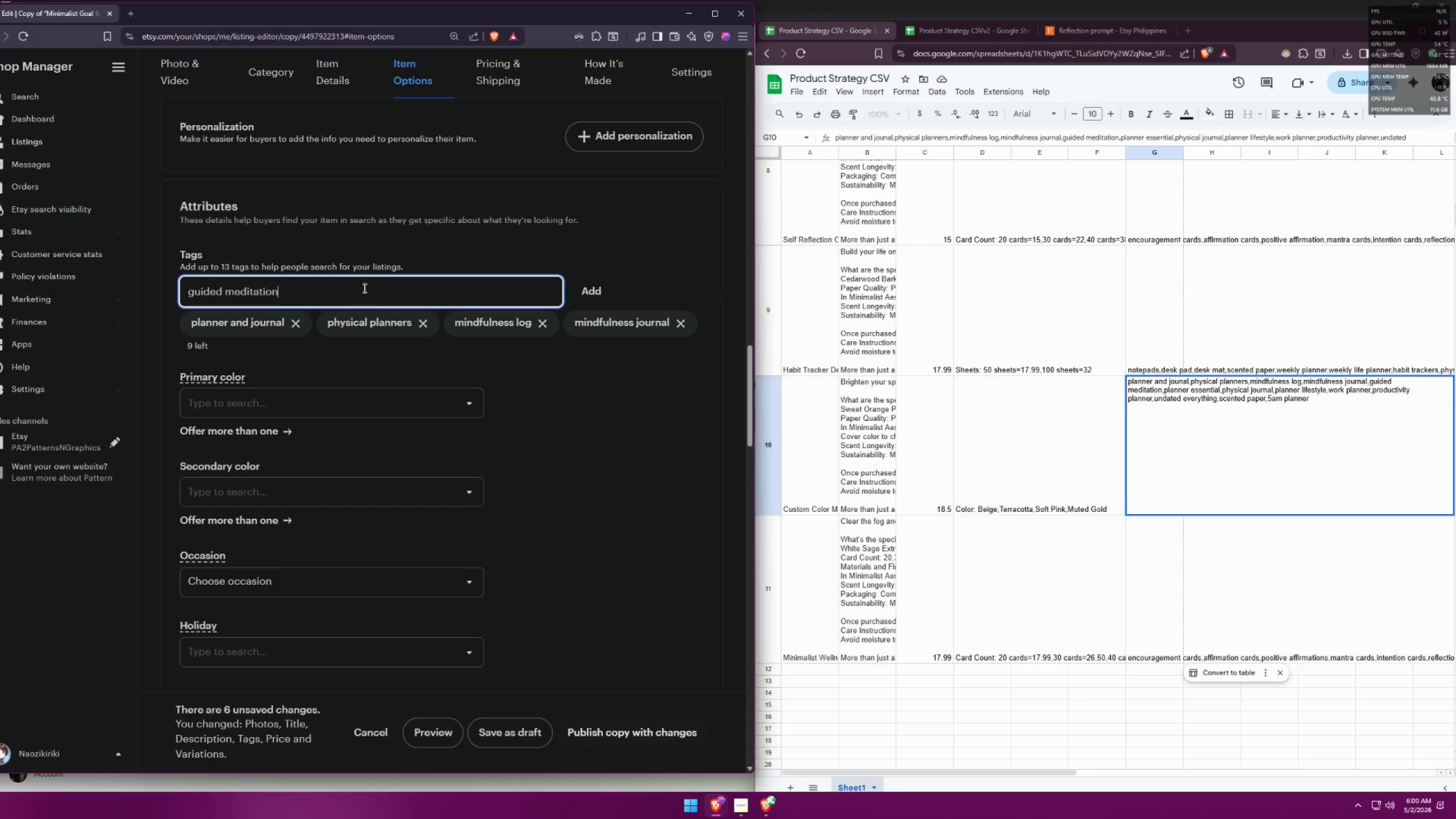 
key(Enter)
 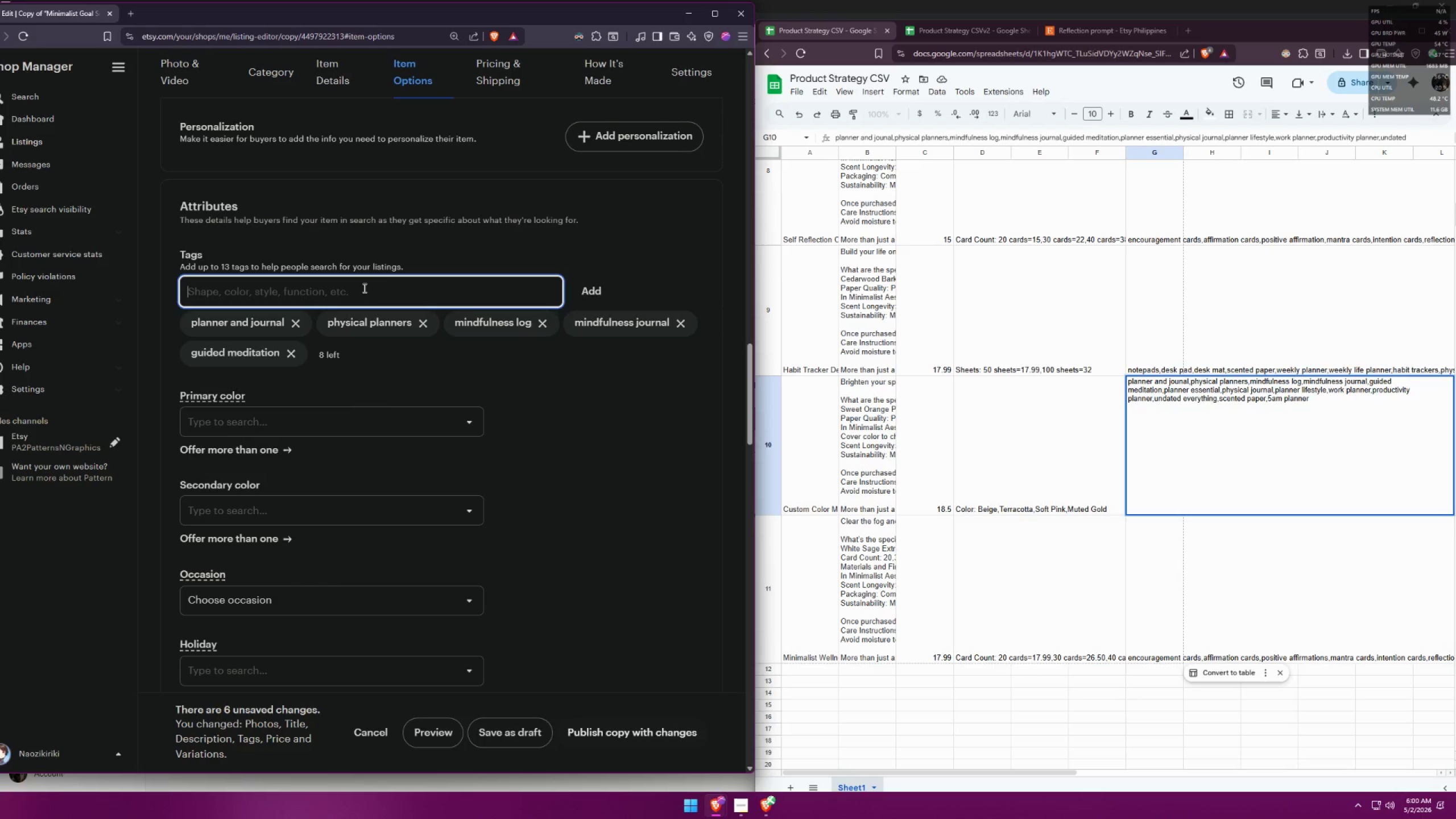 
type(planner essential)
 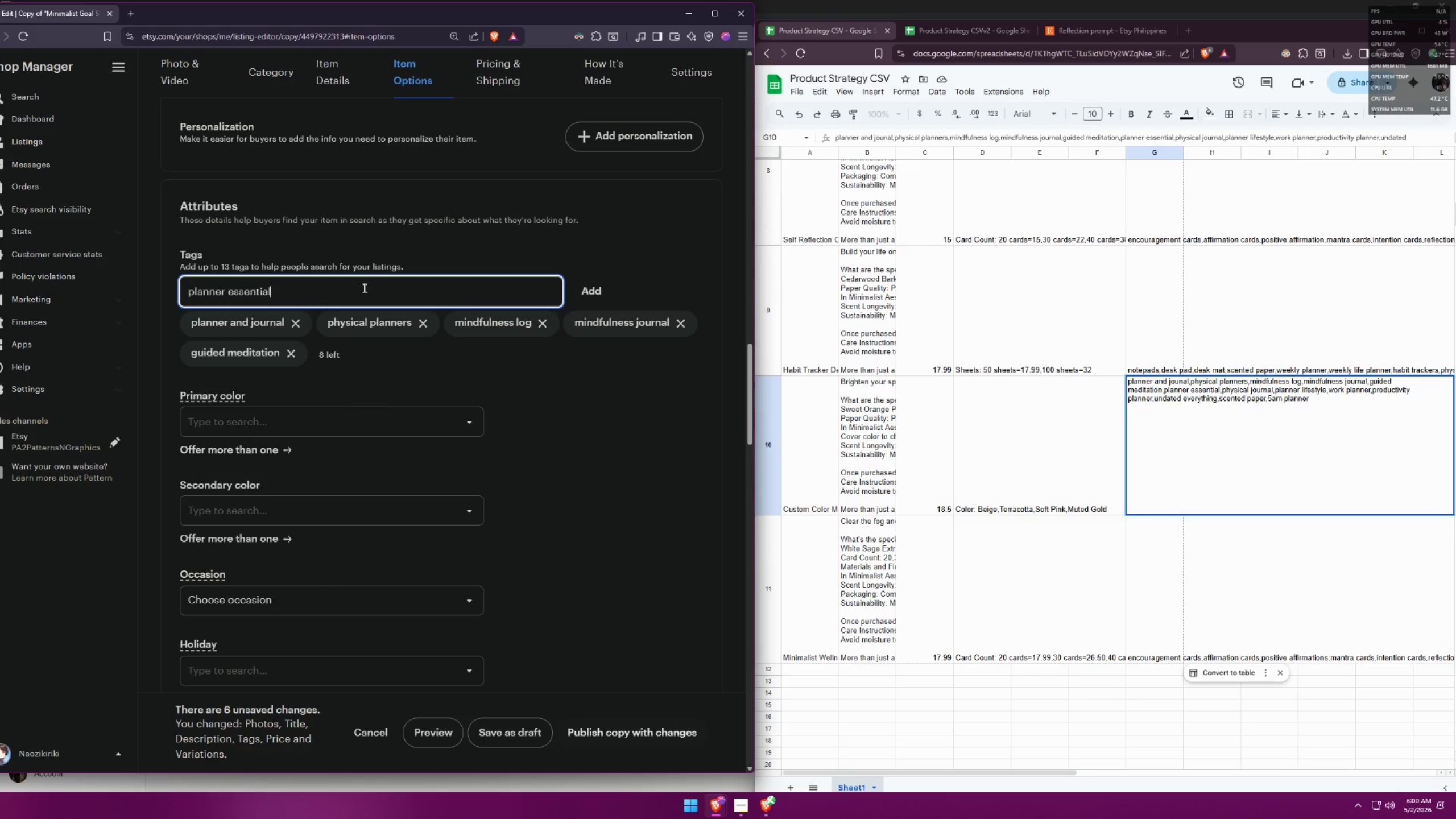 
key(Enter)
 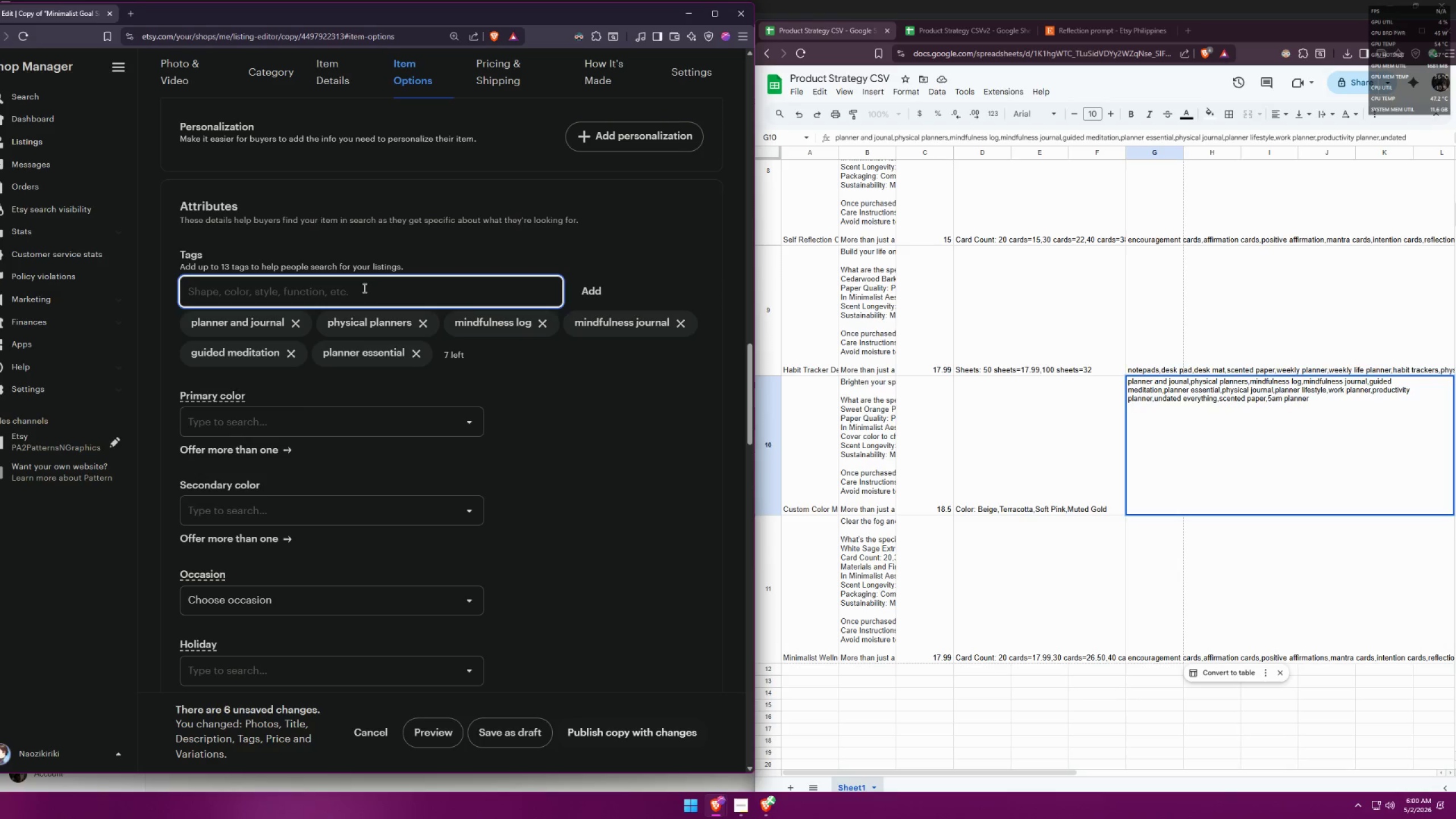 
type(physical journal)
 